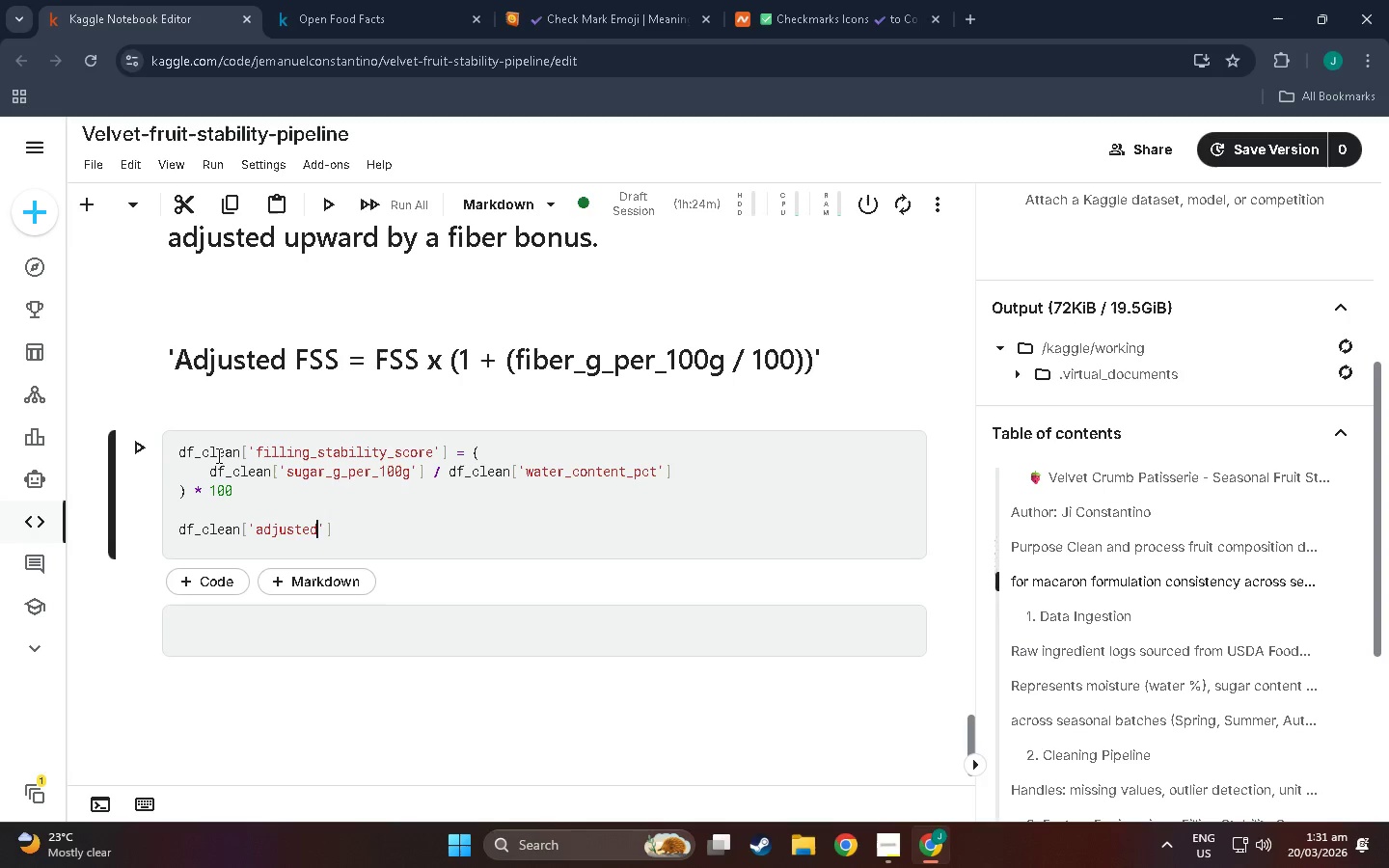 
type(_fss)
 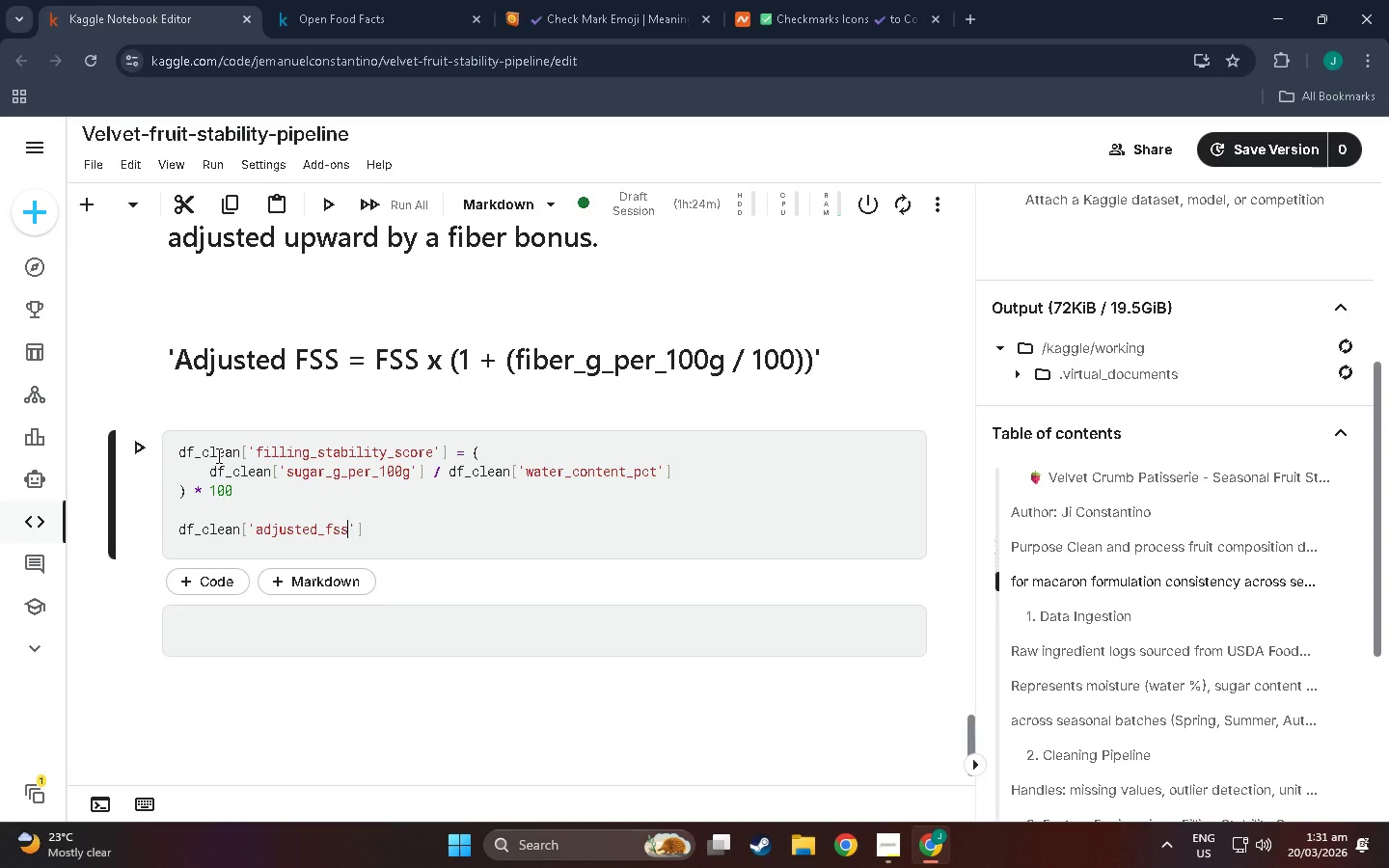 
key(ArrowRight)
 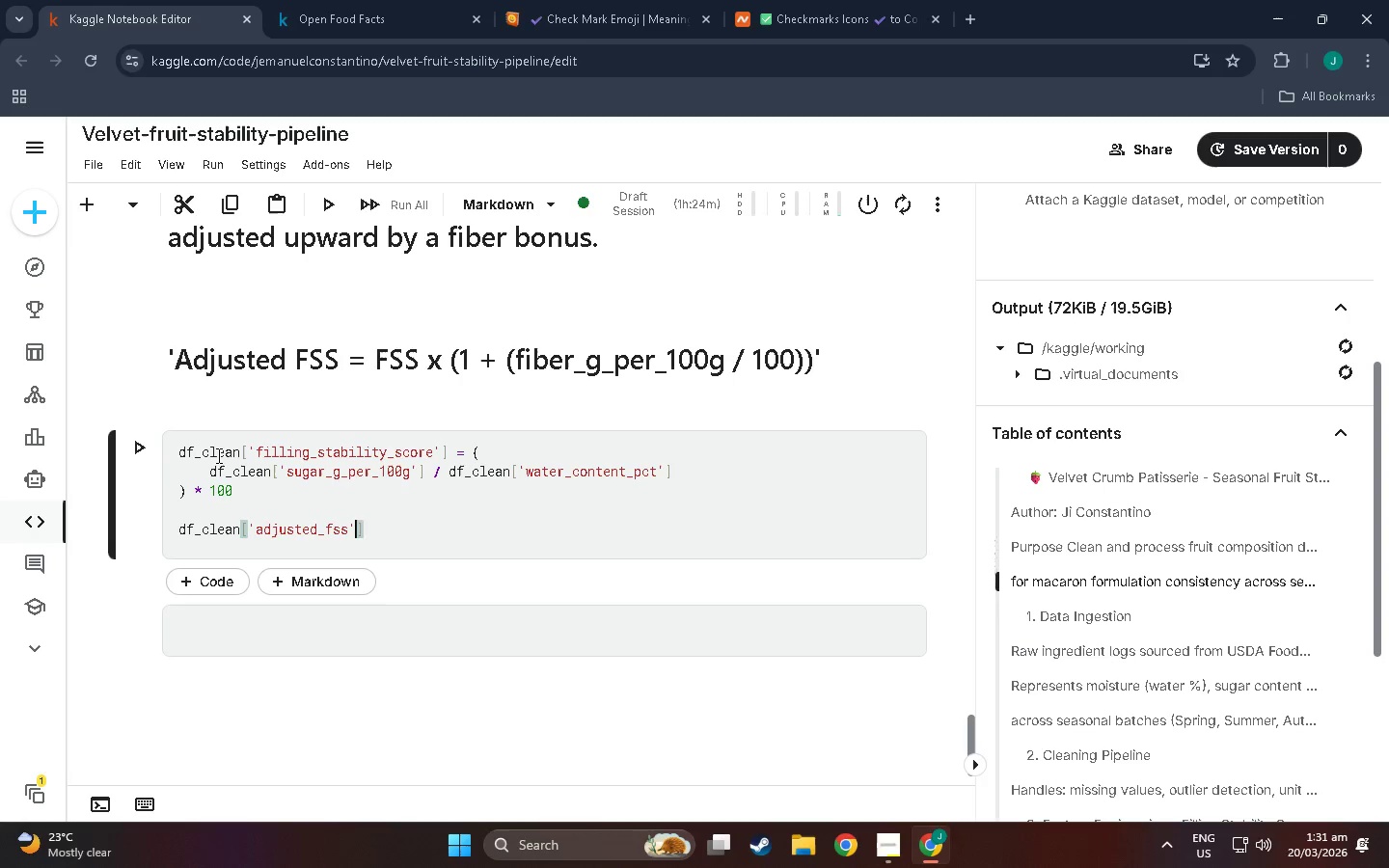 
key(ArrowRight)
 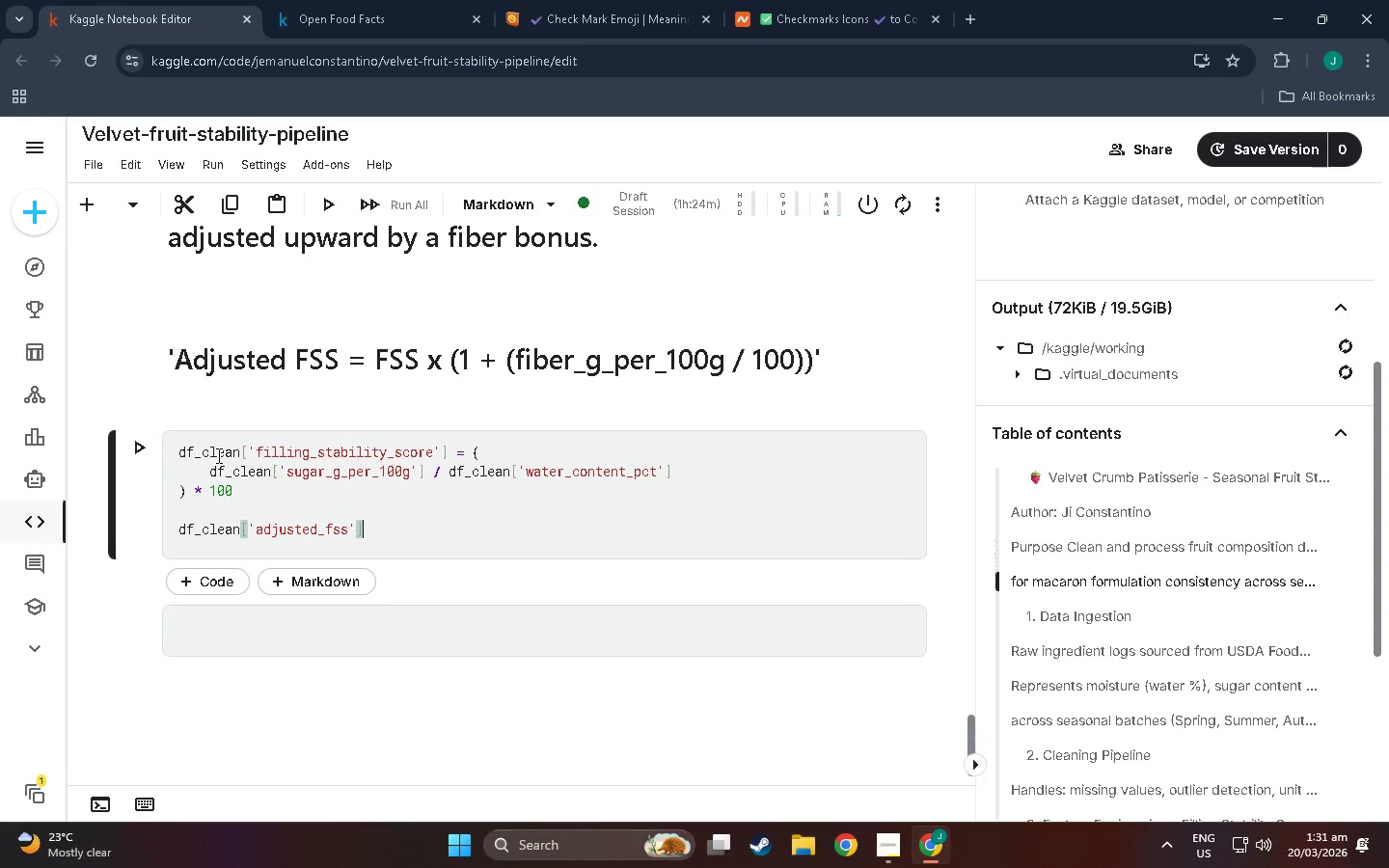 
key(Equal)
 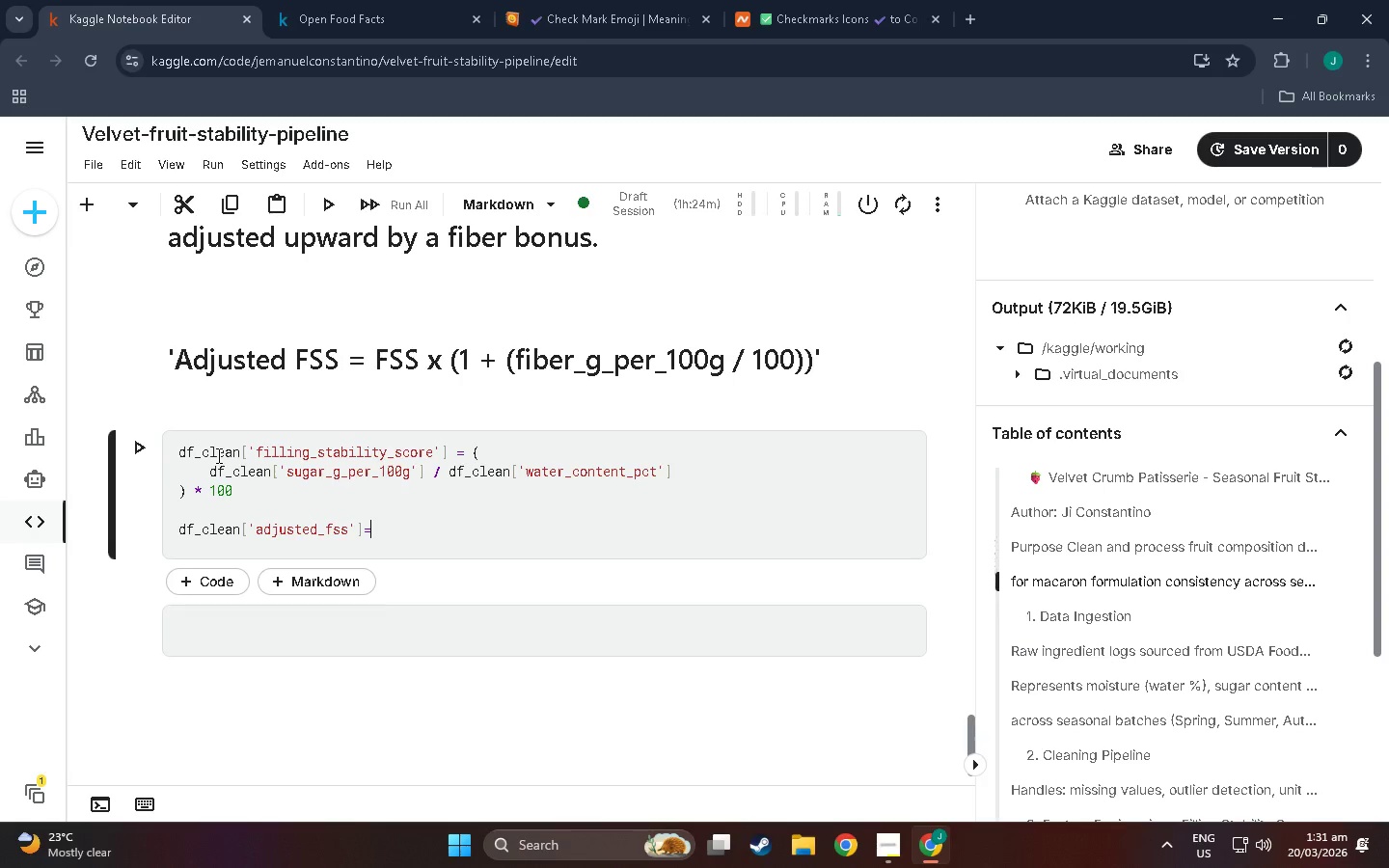 
key(Backspace)
type( = df_clean)
 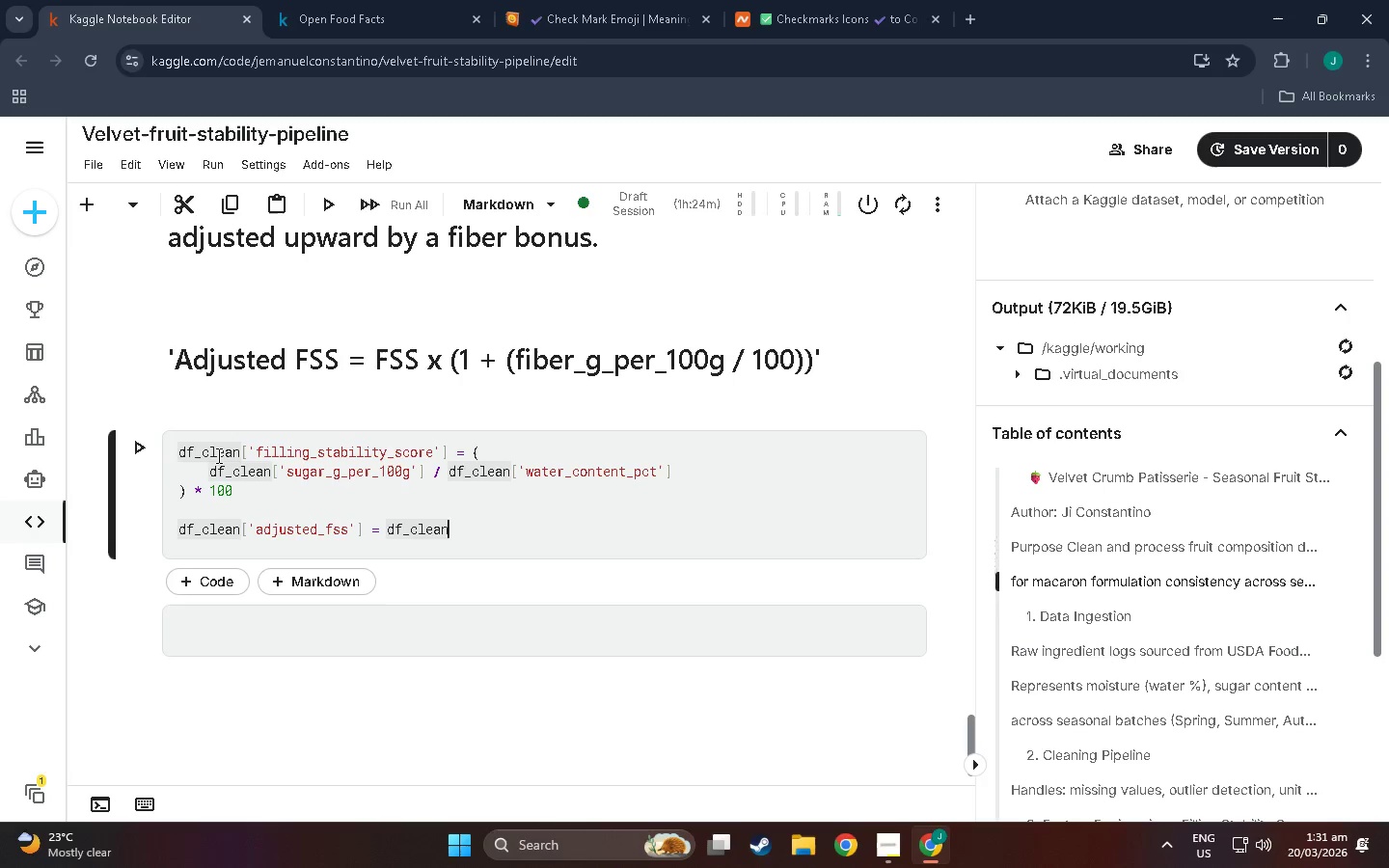 
type({)
key(Backspace)
type(['fillin )
key(Backspace)
type(g_stability)
 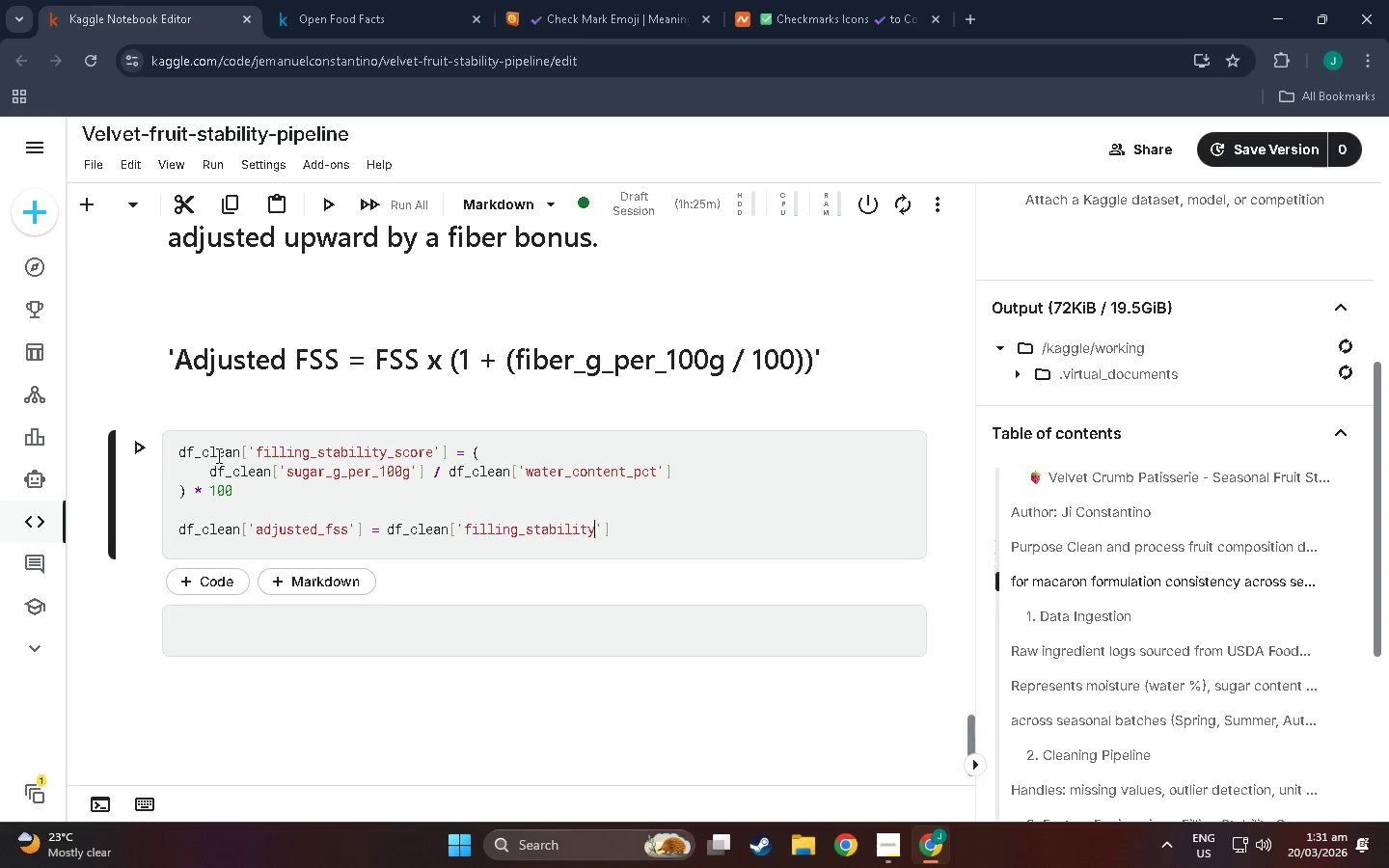 
type(_score)
 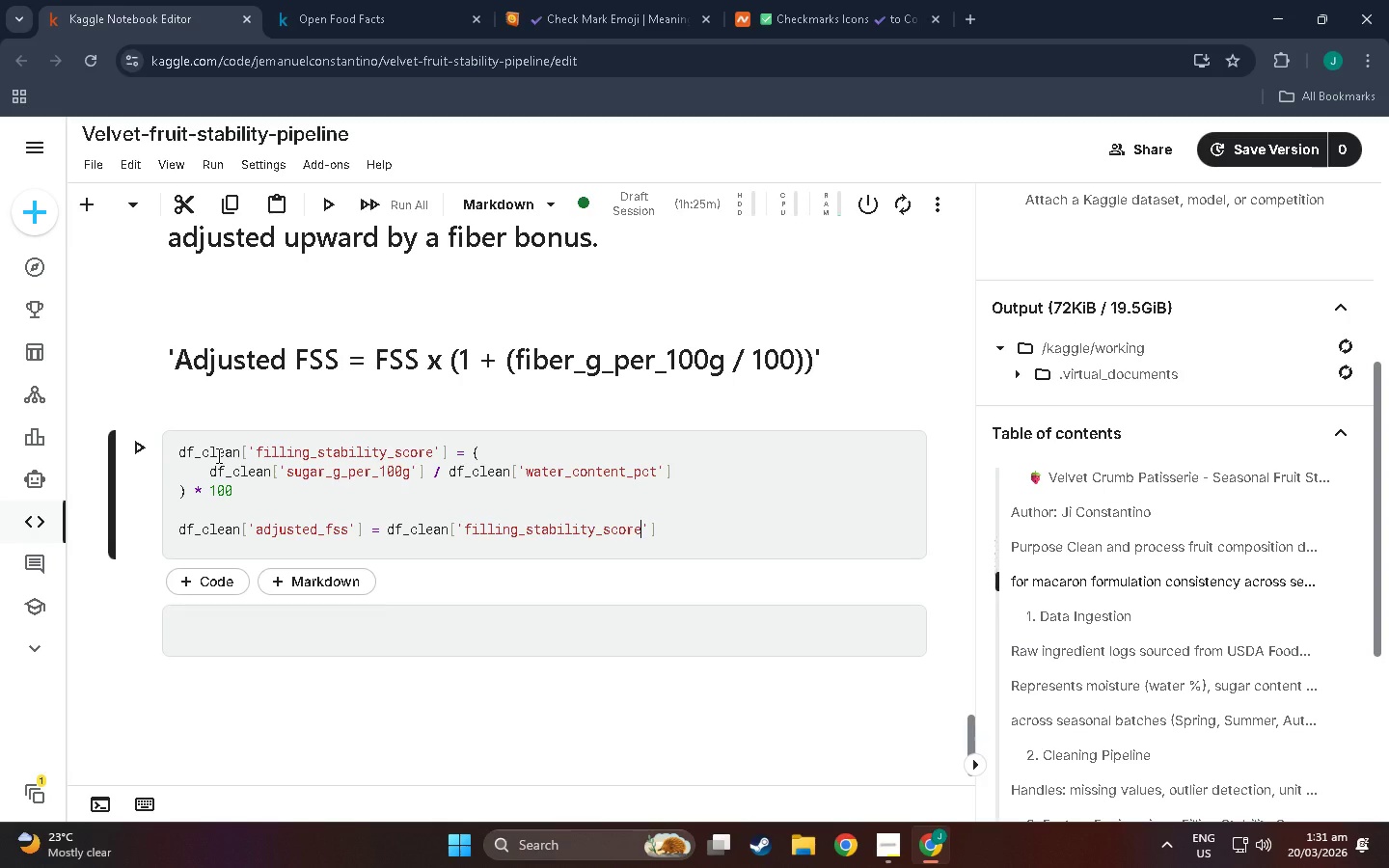 
wait(6.76)
 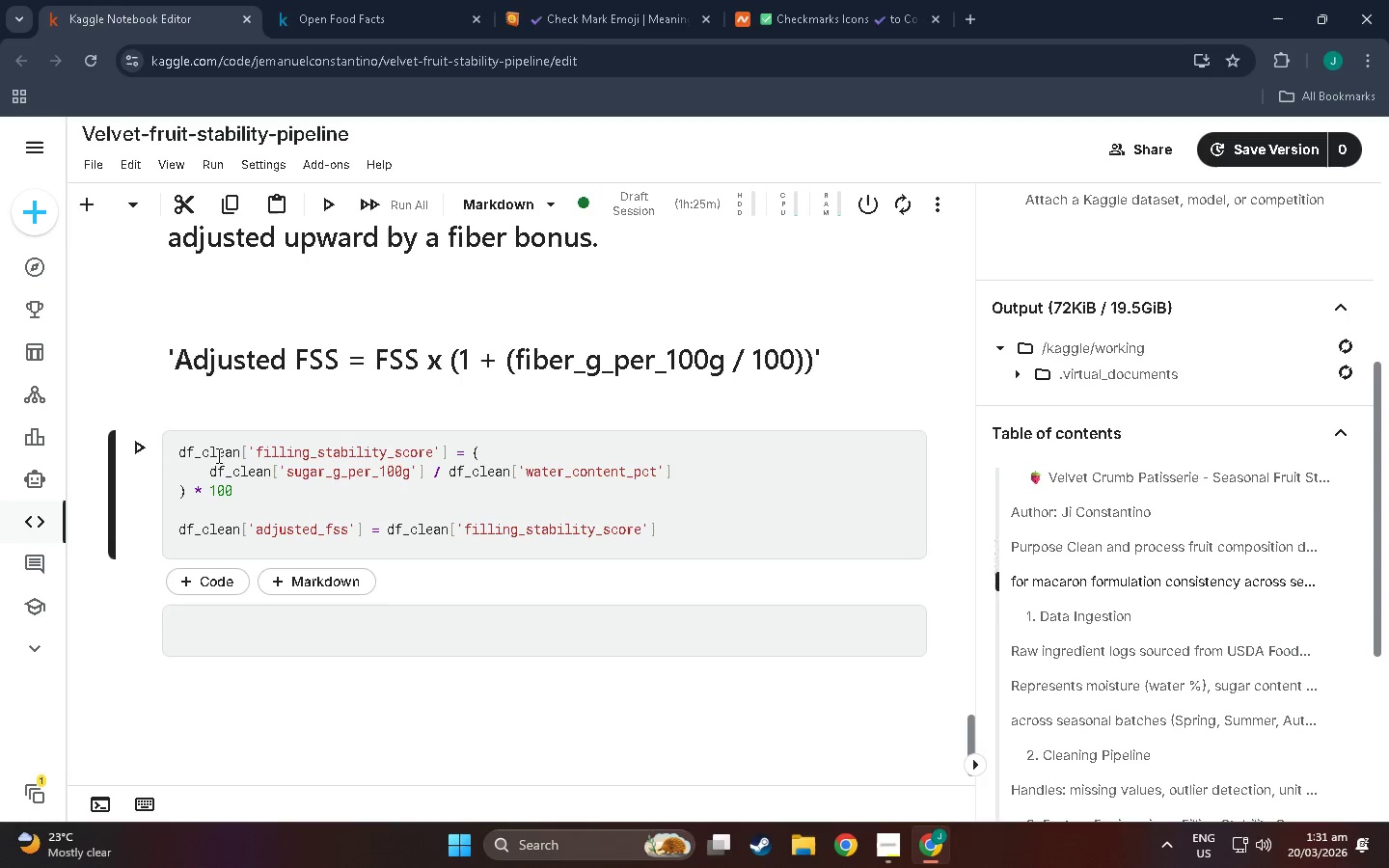 
key(ArrowRight)
 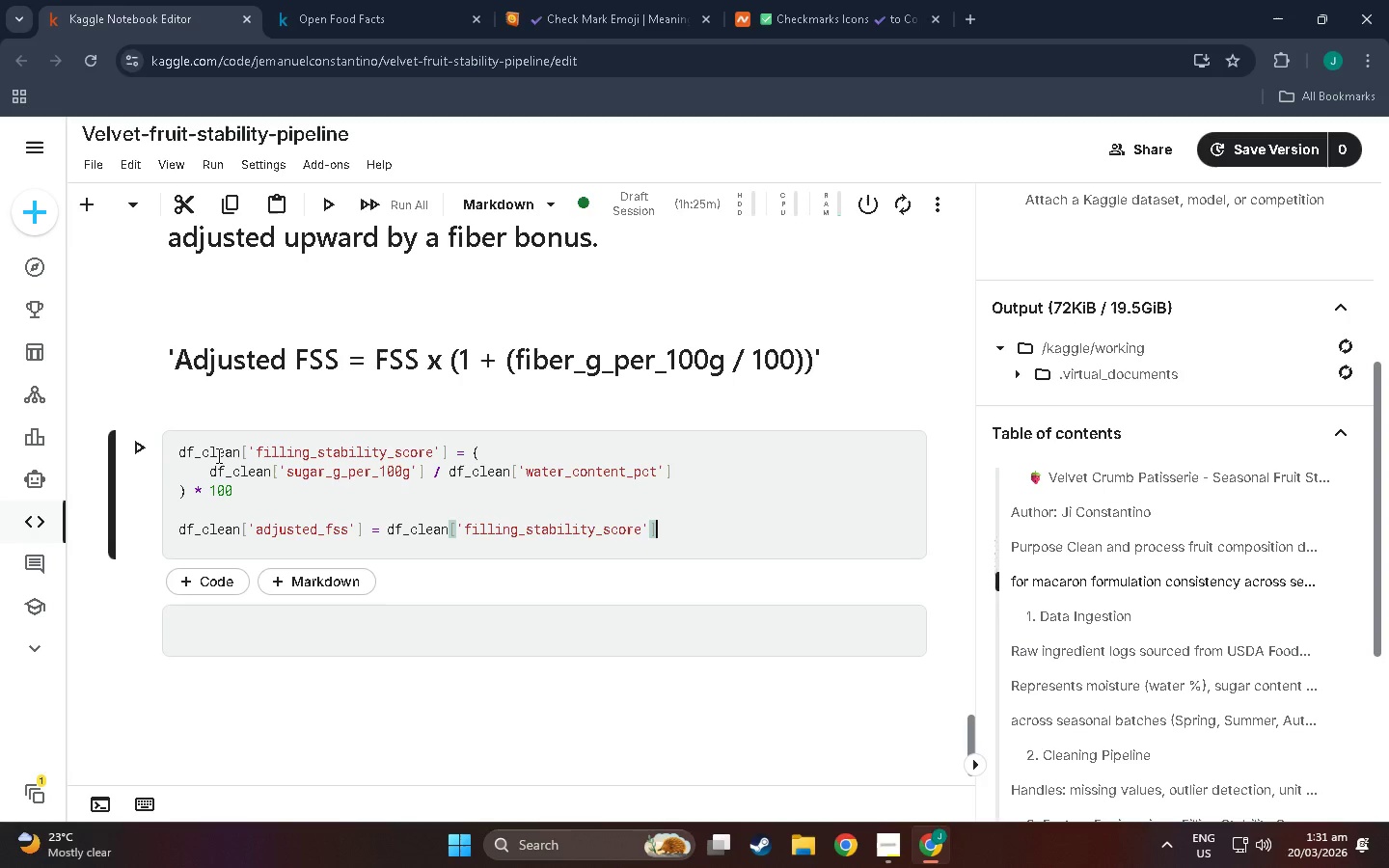 
key(ArrowRight)
 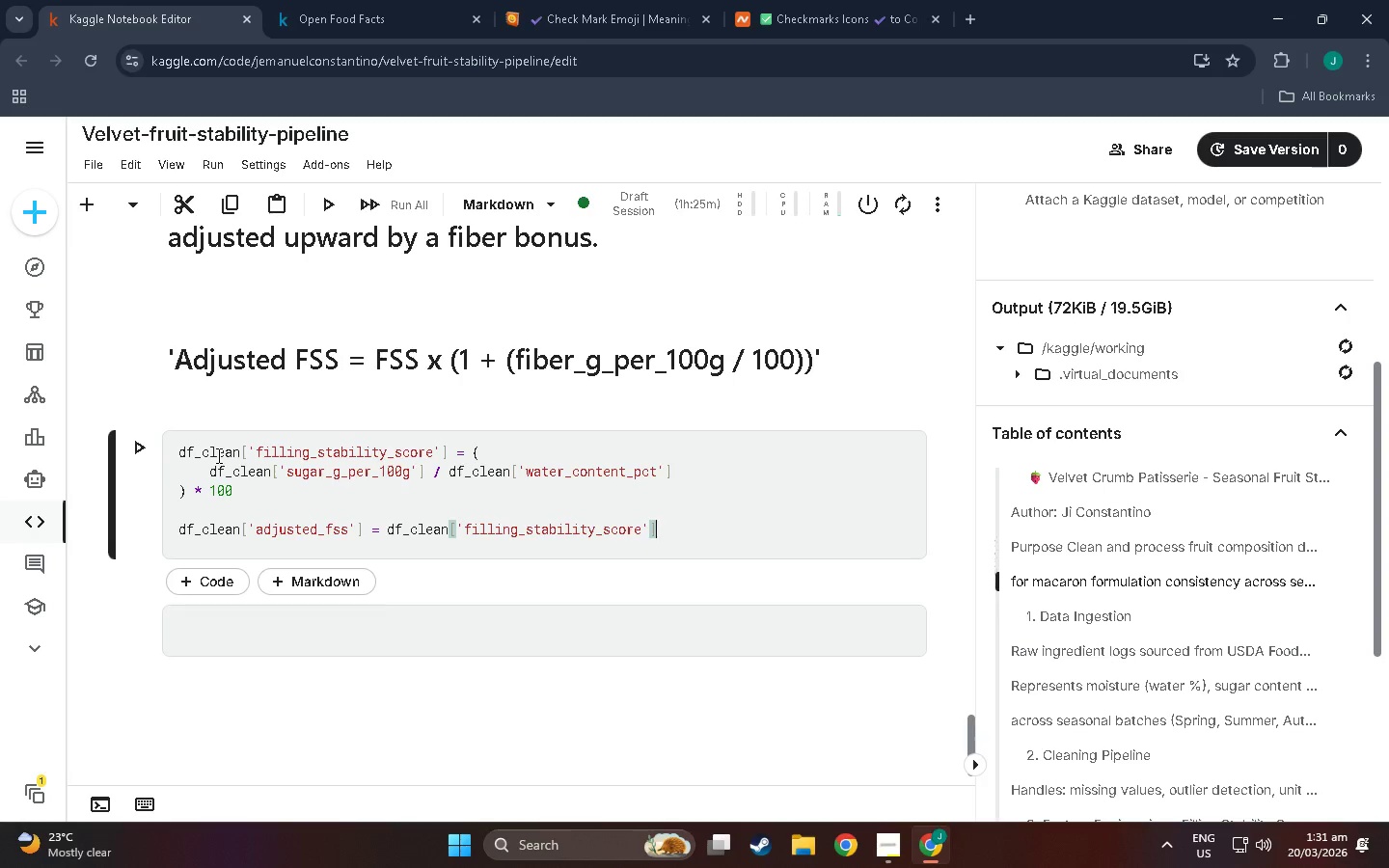 
key(Space)
 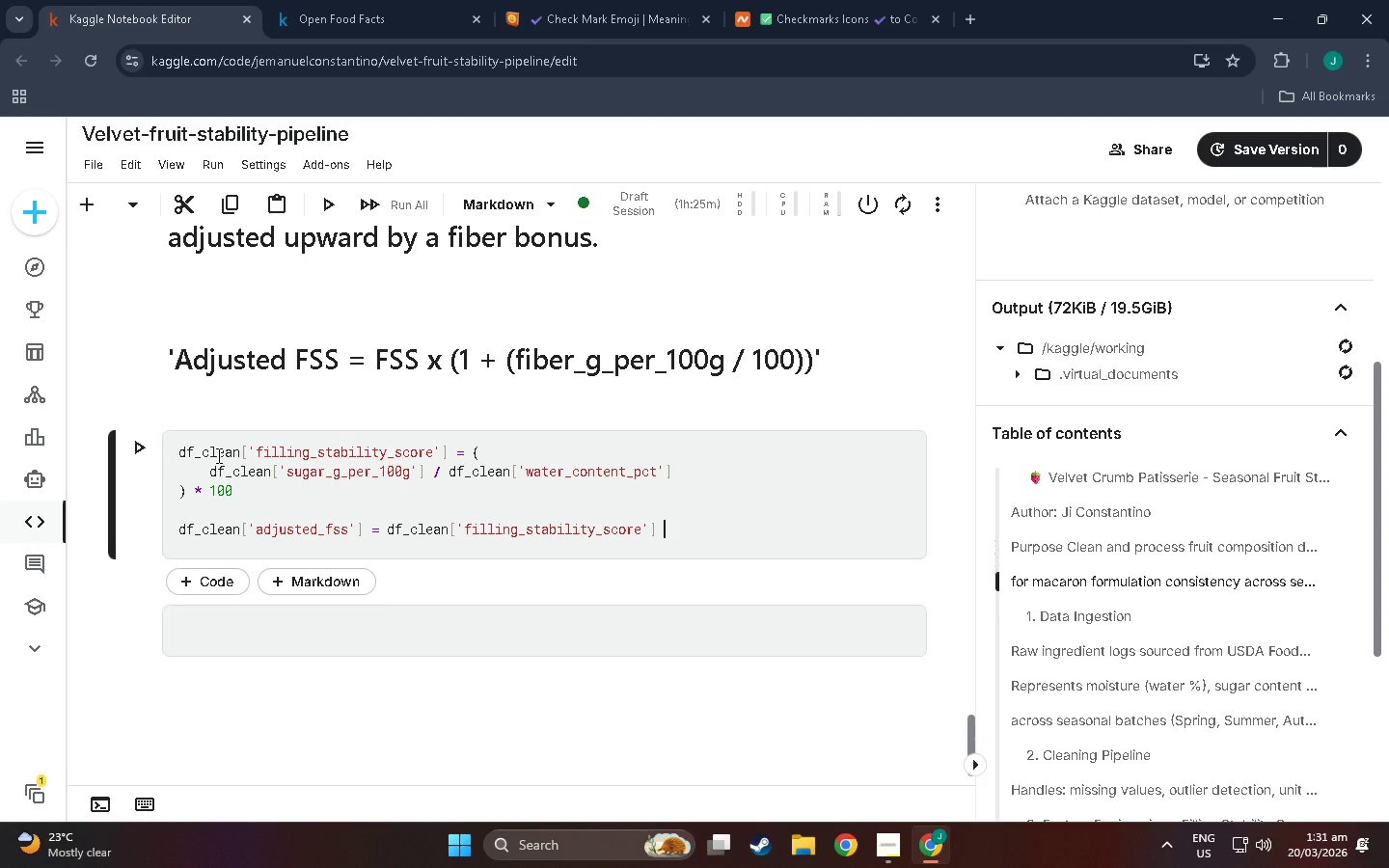 
key(Shift+8)
 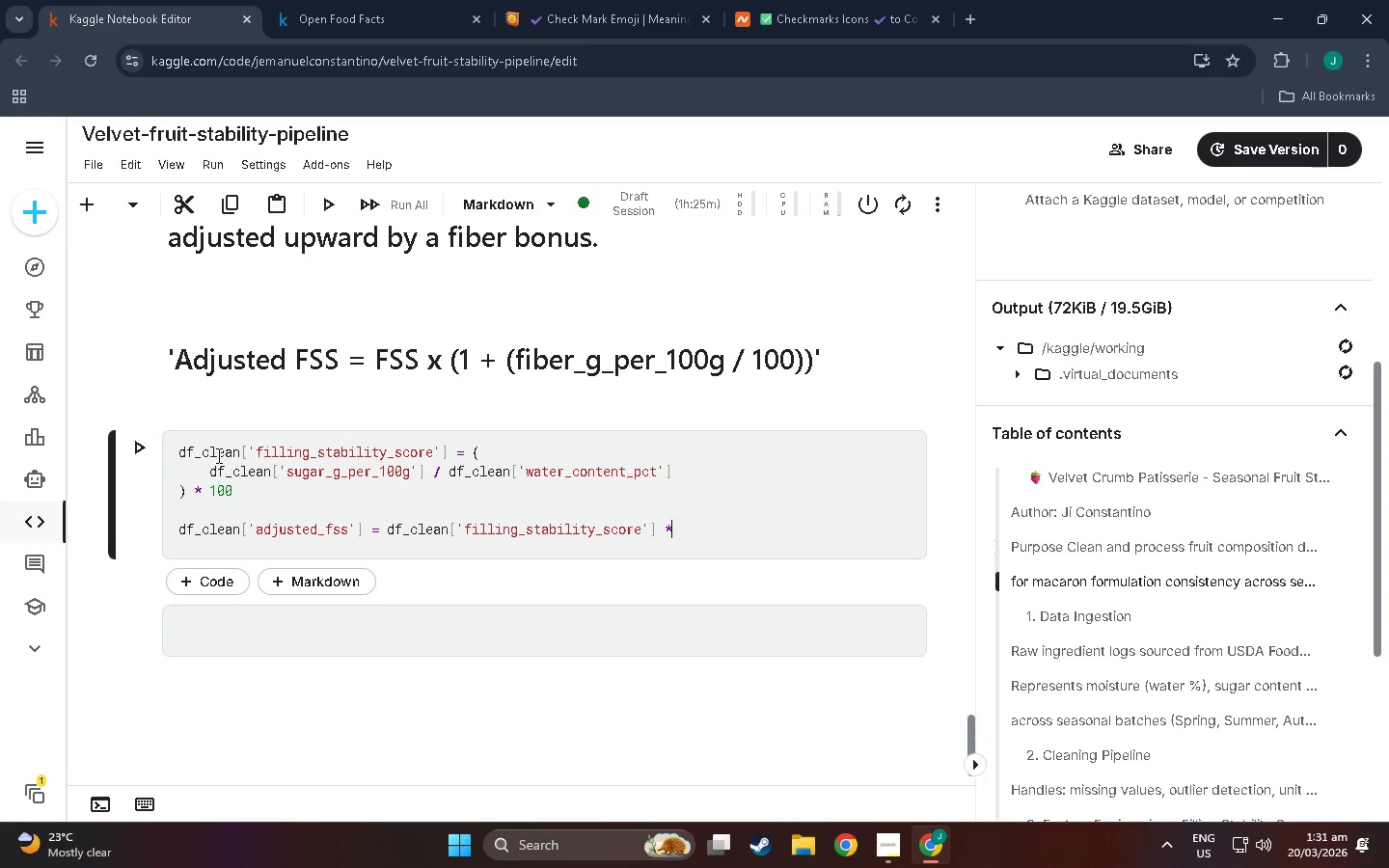 
key(Space)
 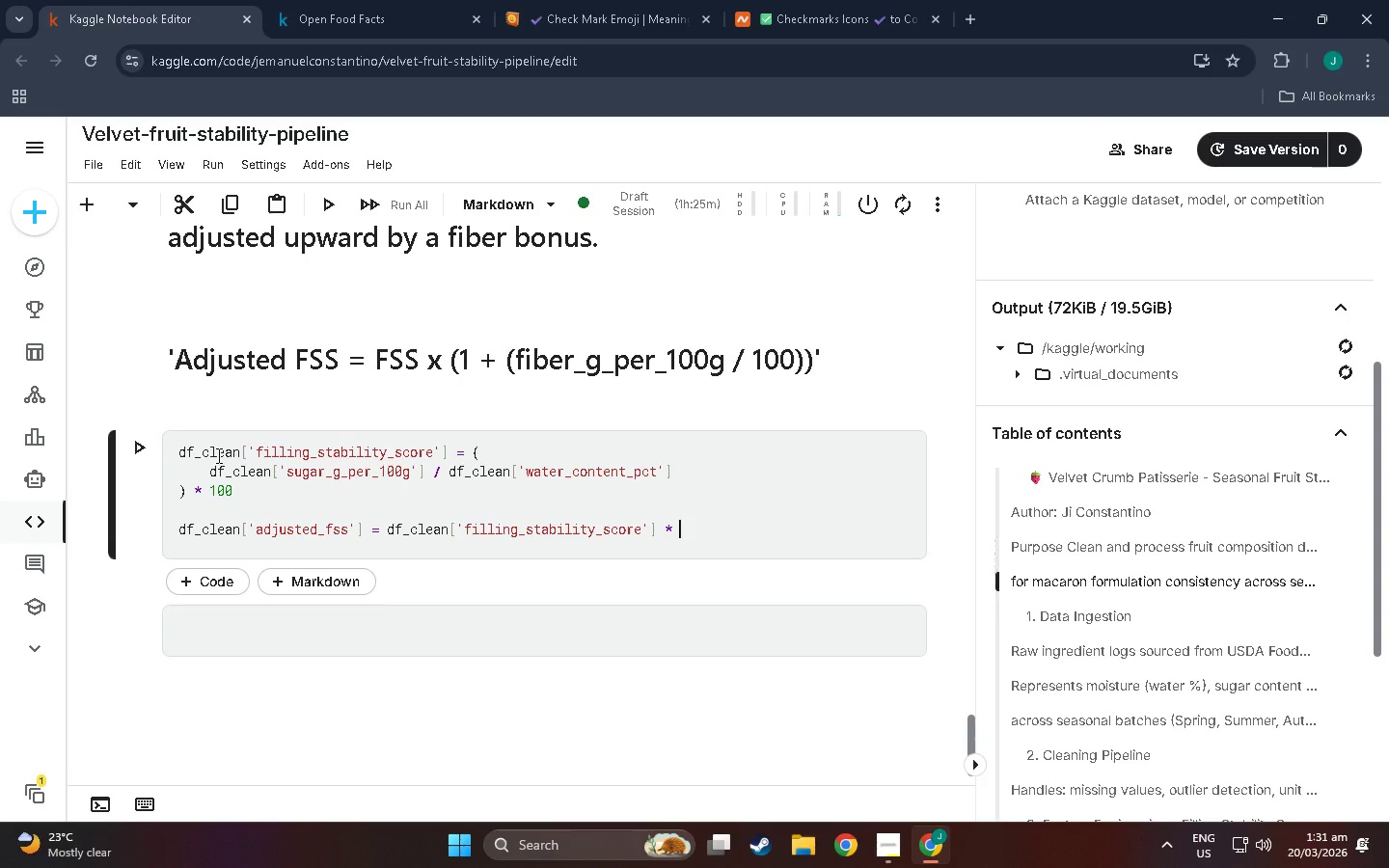 
key(Shift+9)
 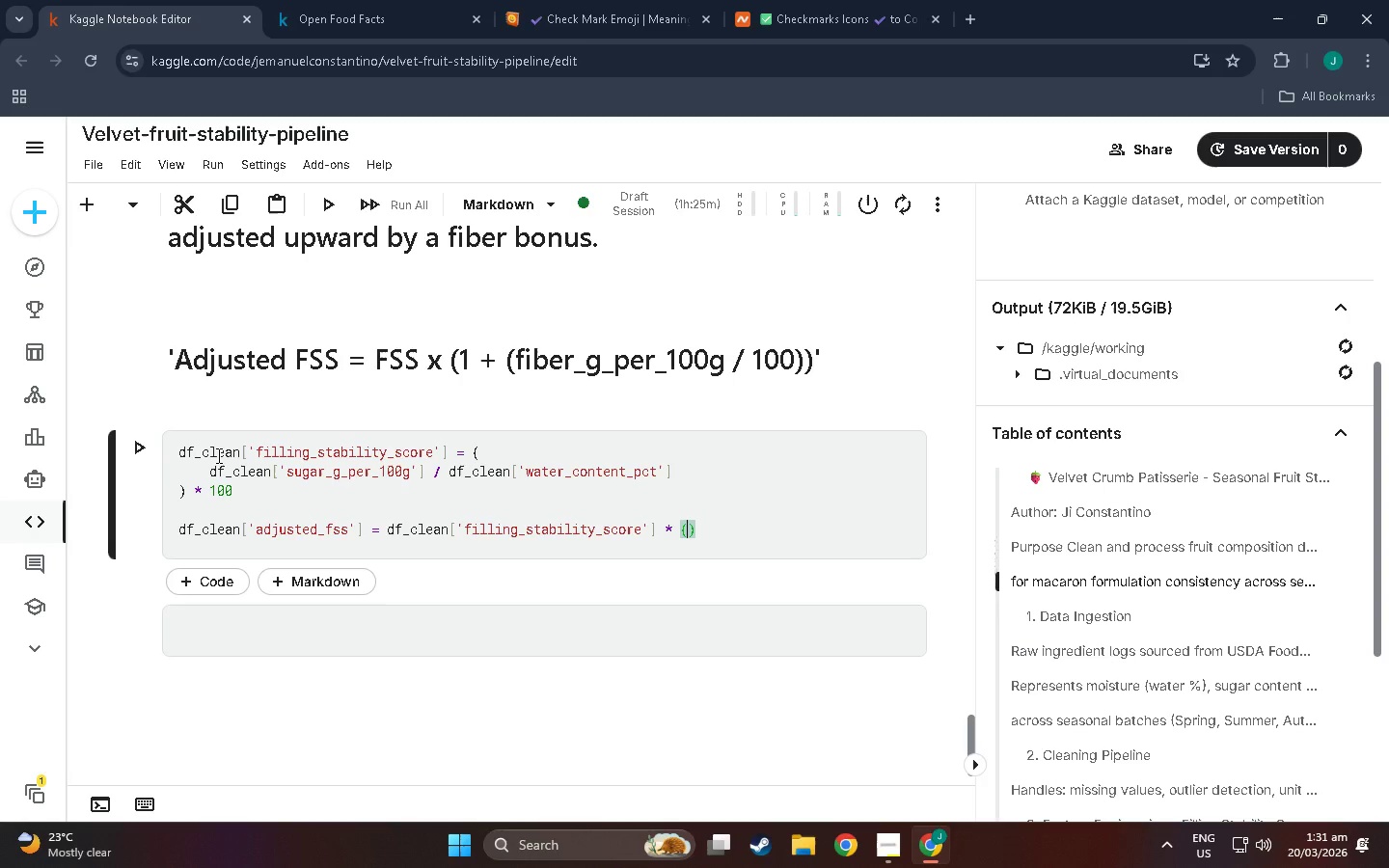 
key(Enter)
 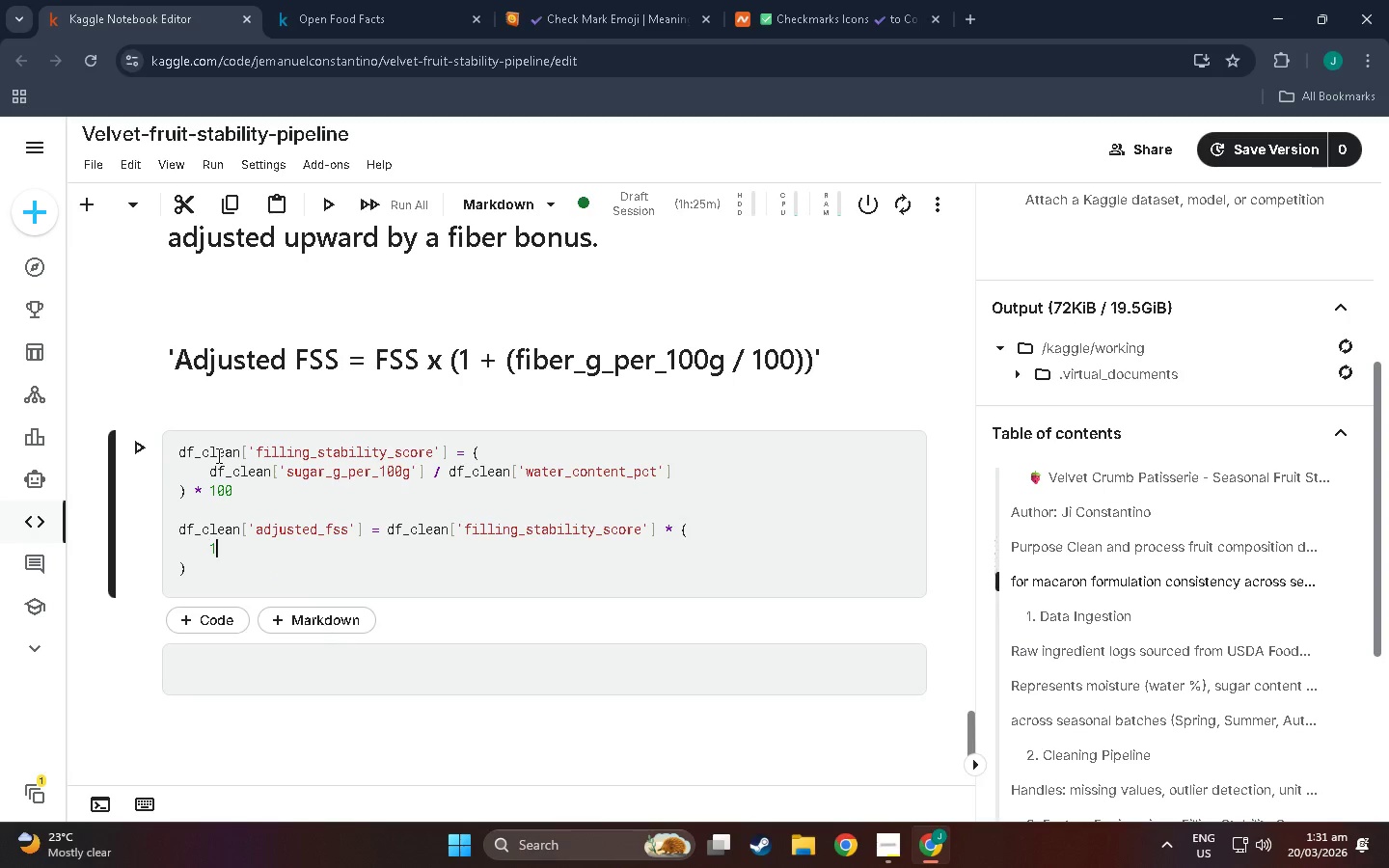 
type(1 =)
key(Backspace)
type(+ (df_clean)
 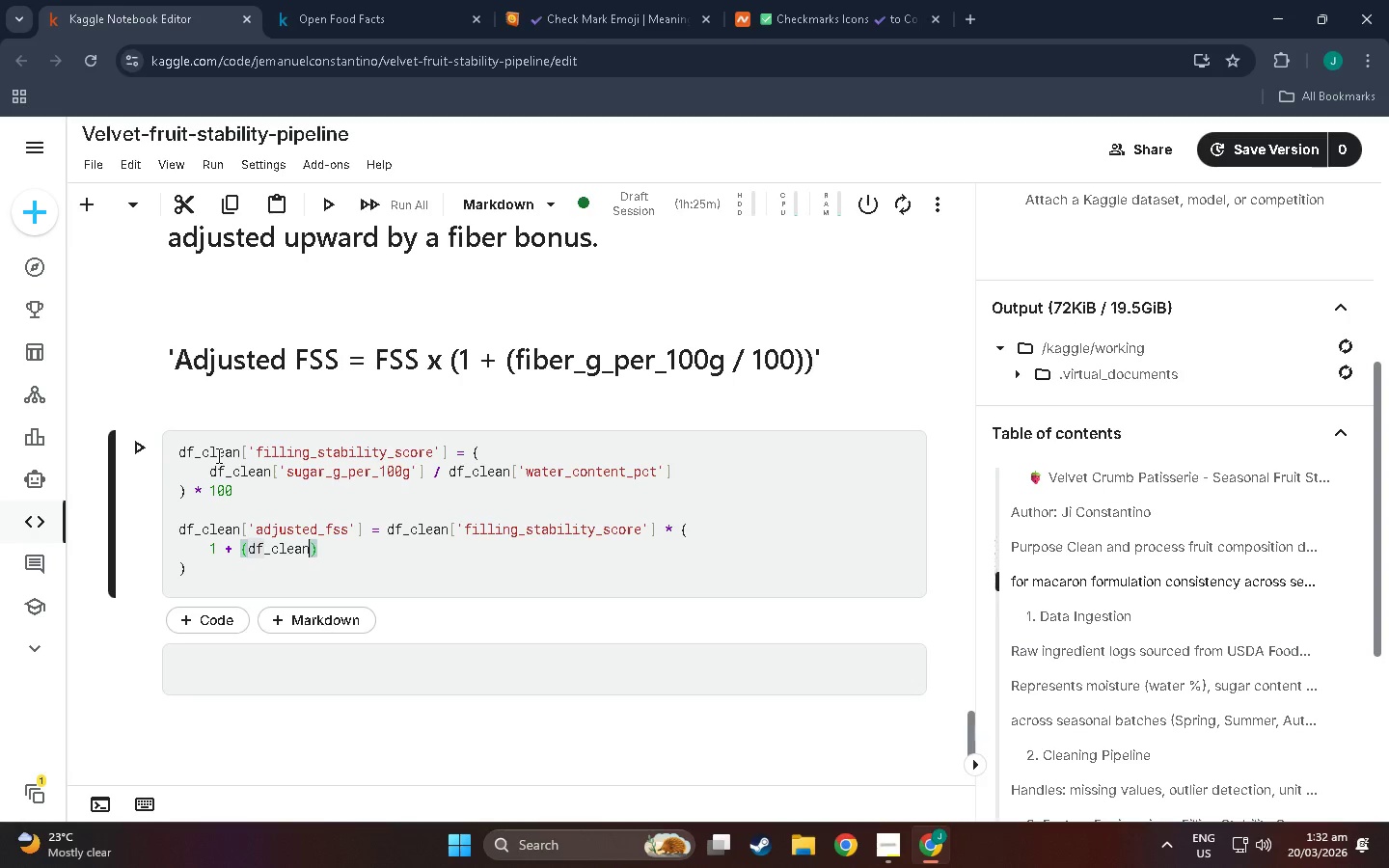 
type(['fiber)
 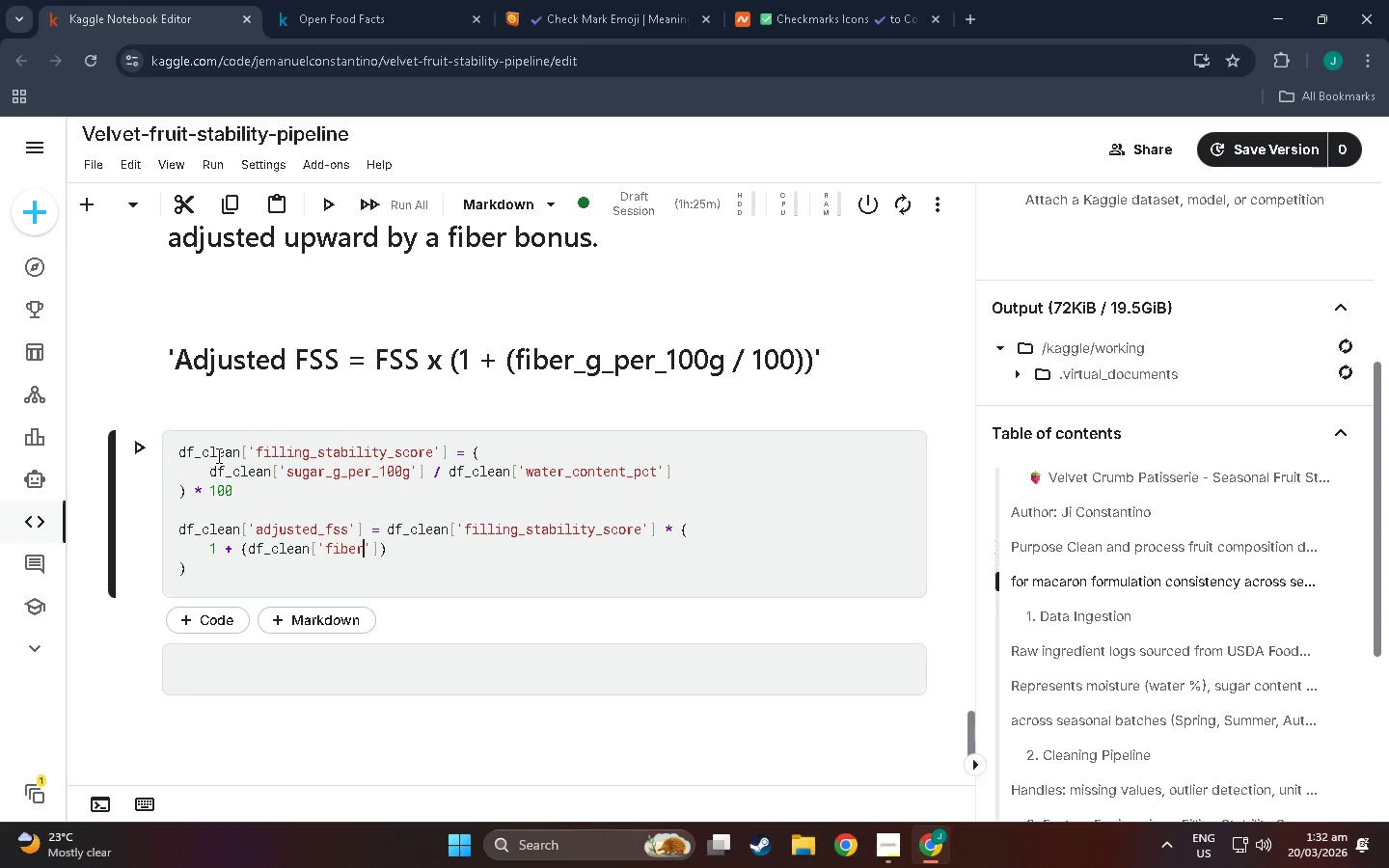 
type(_p)
key(Backspace)
type(g_per_100g)
 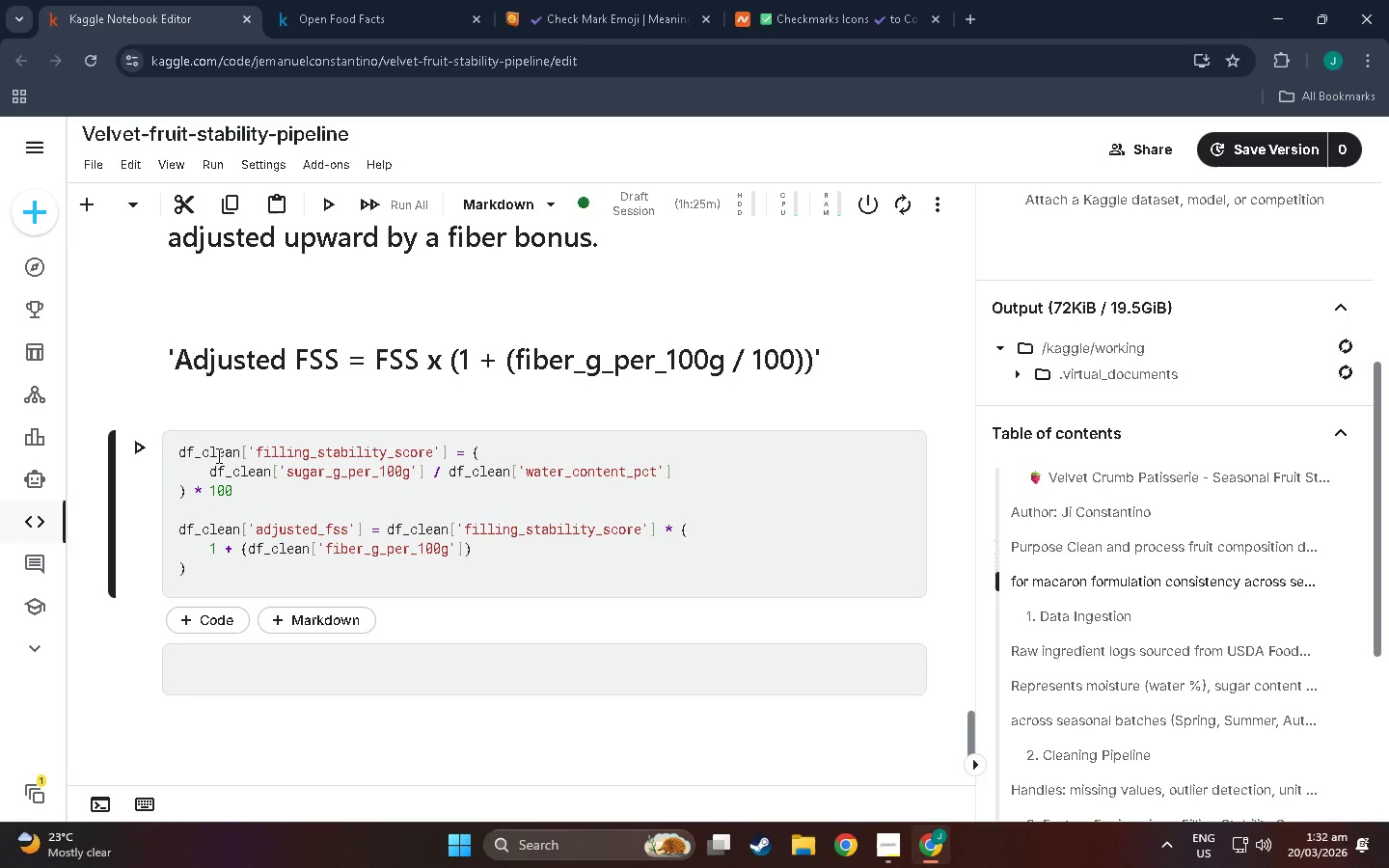 
 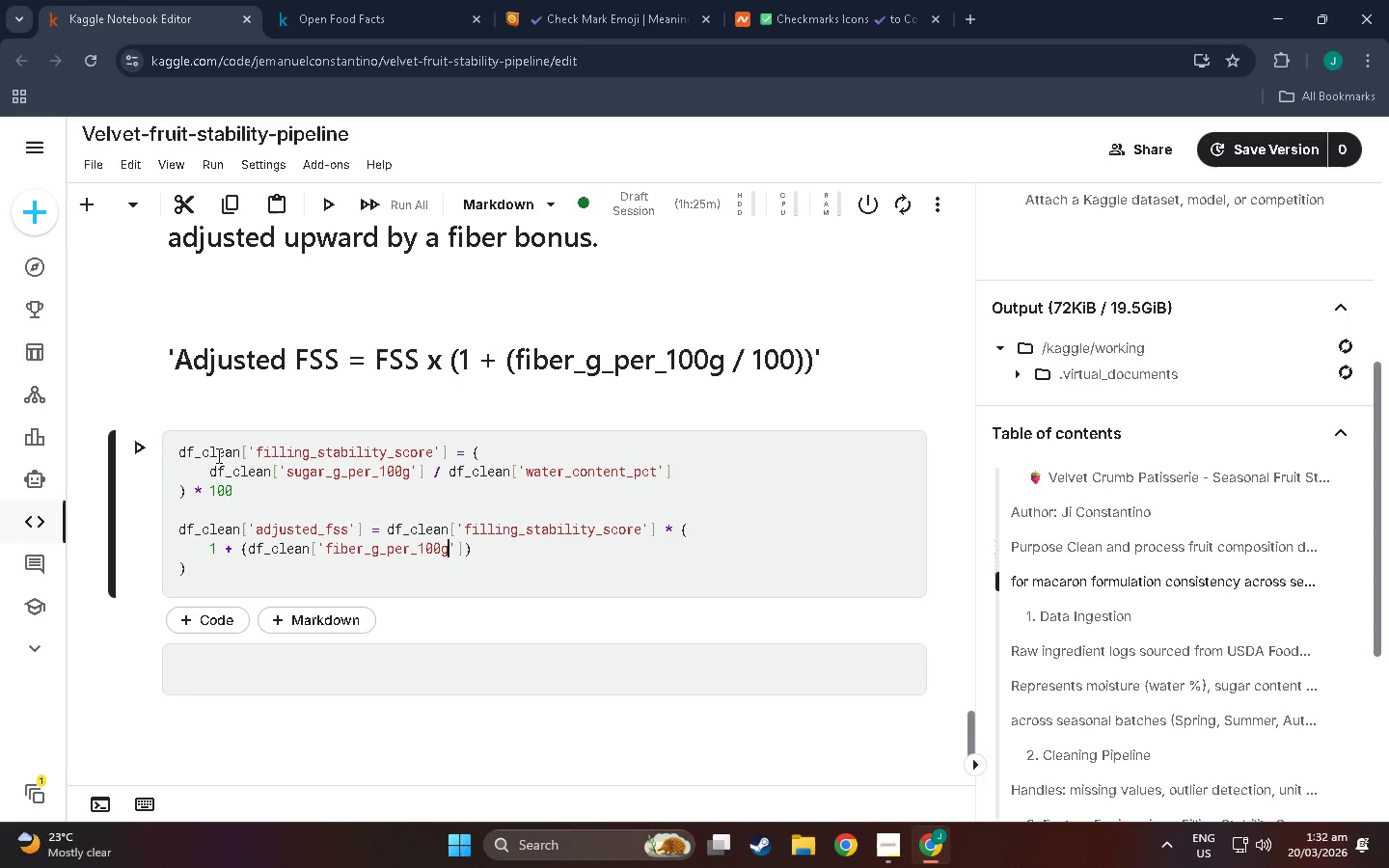 
hold_key(key=ShiftLeft, duration=0.69)
 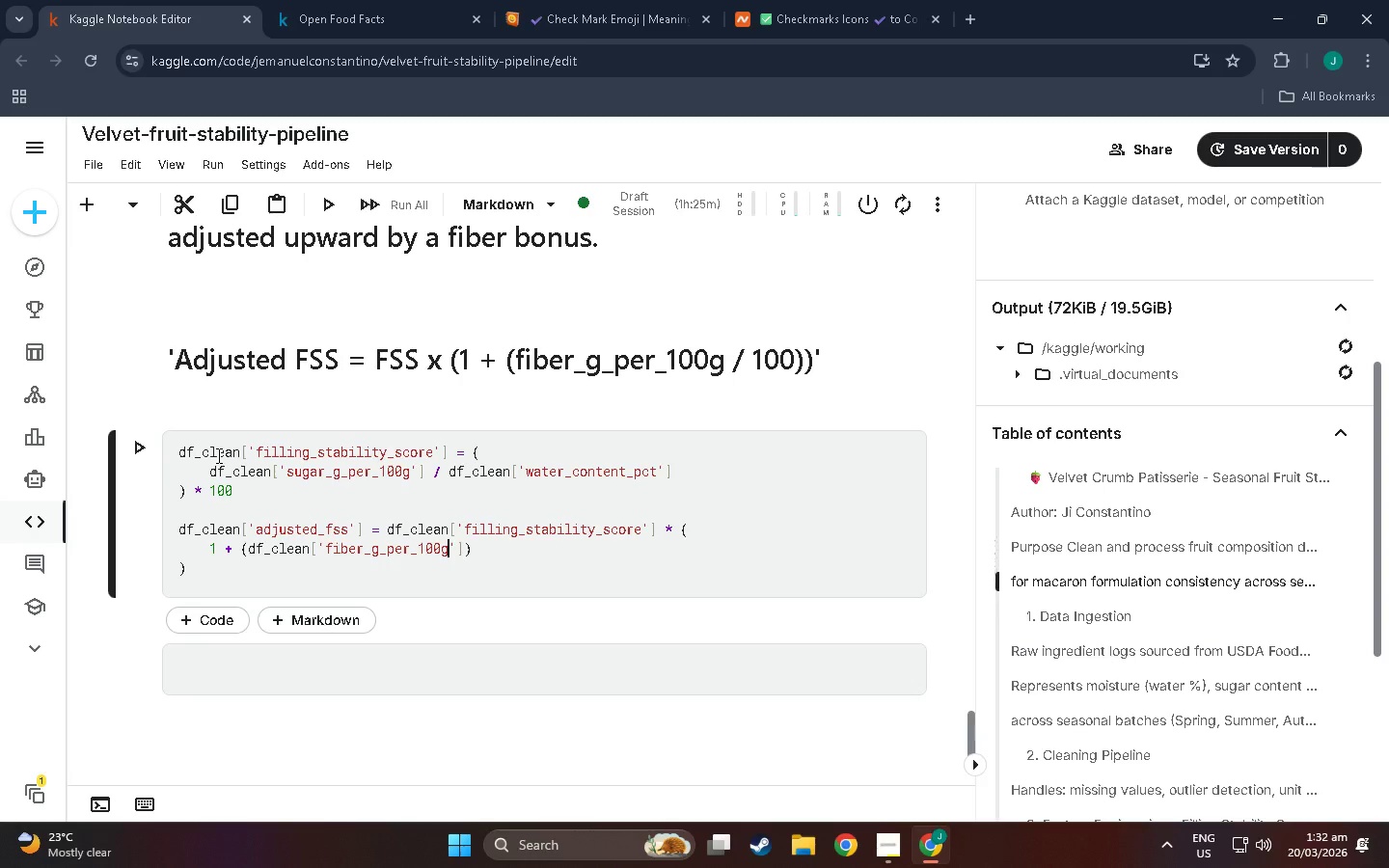 
key(ArrowRight)
 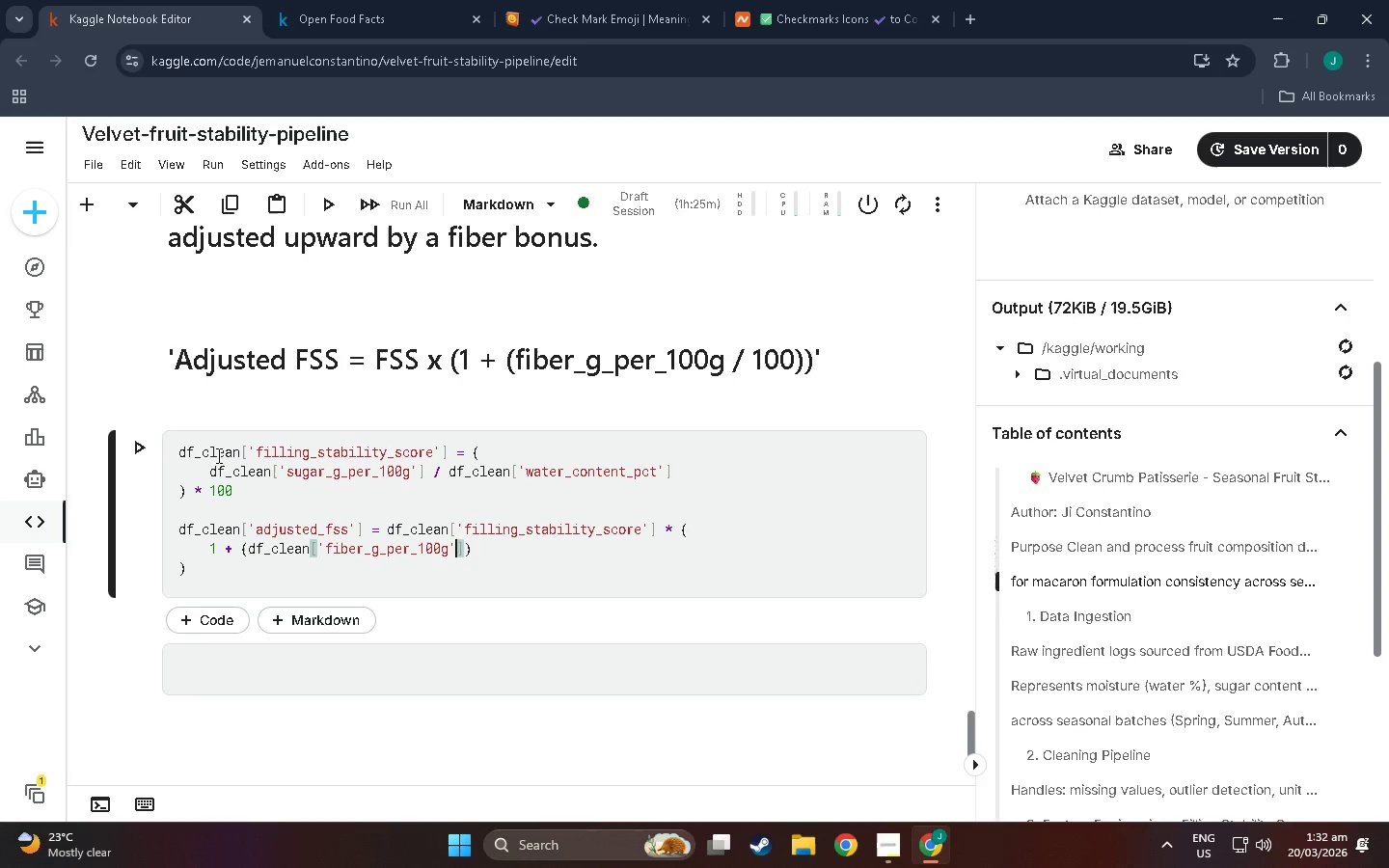 
key(ArrowRight)
 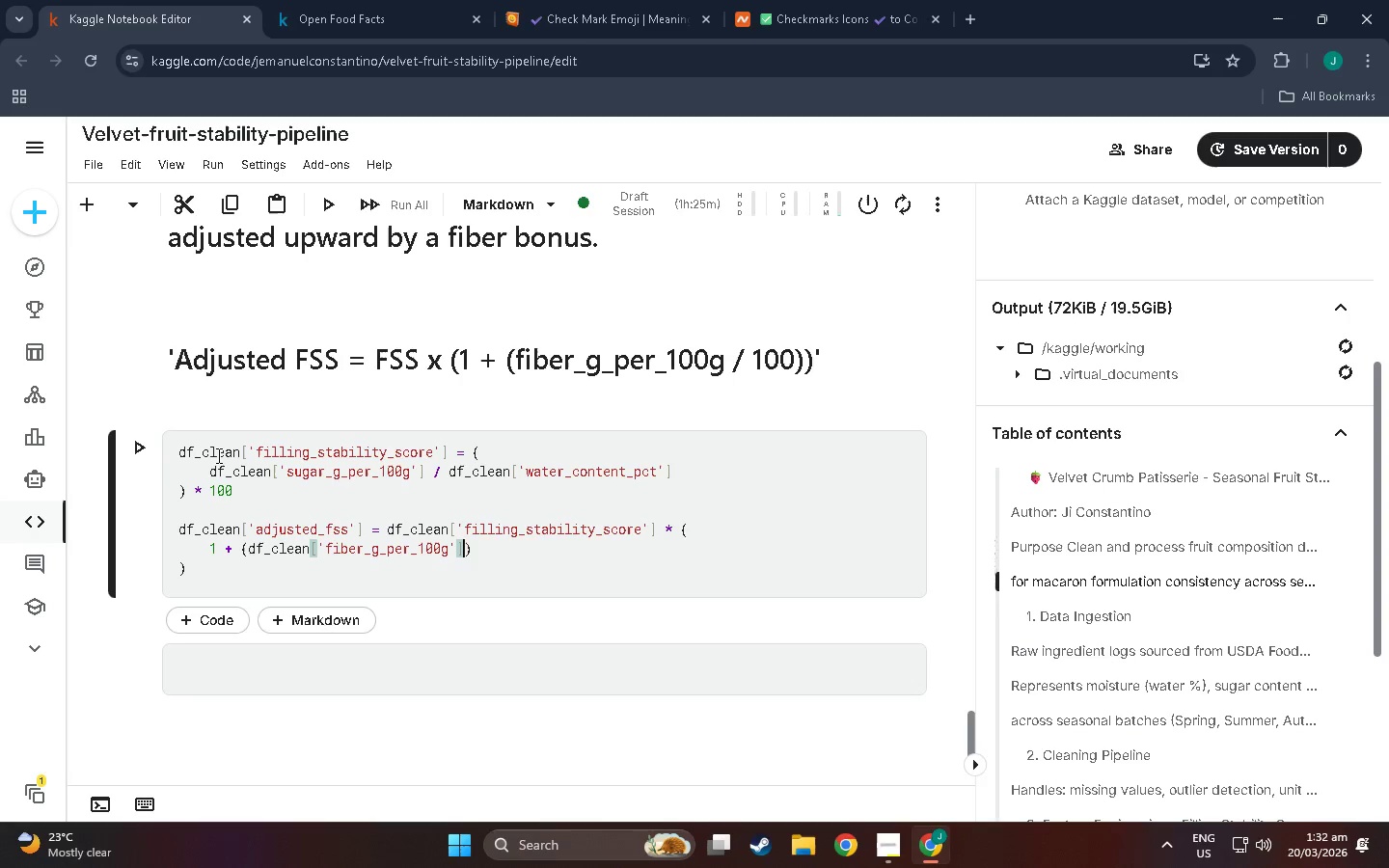 
type( / 100)
 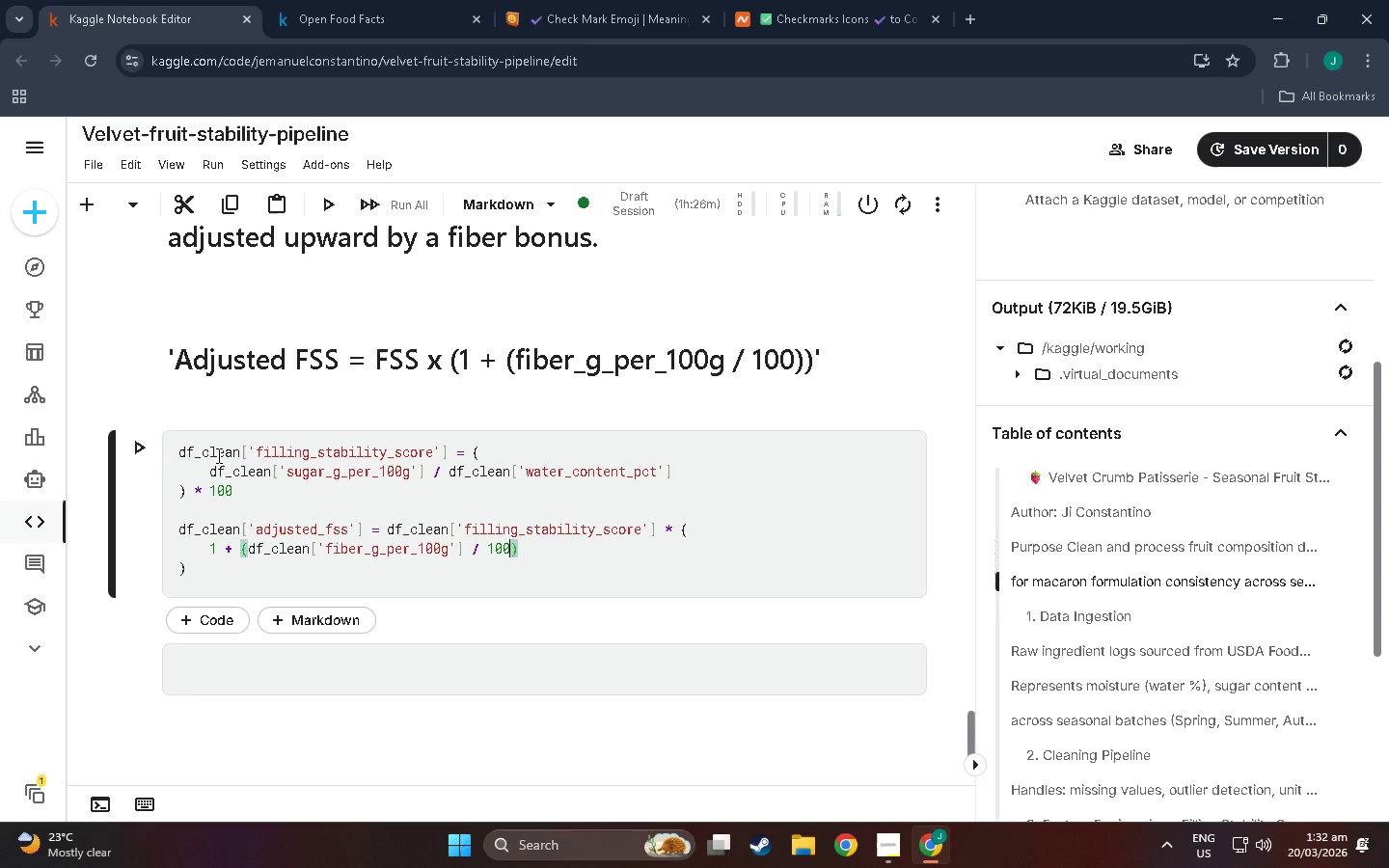 
wait(6.67)
 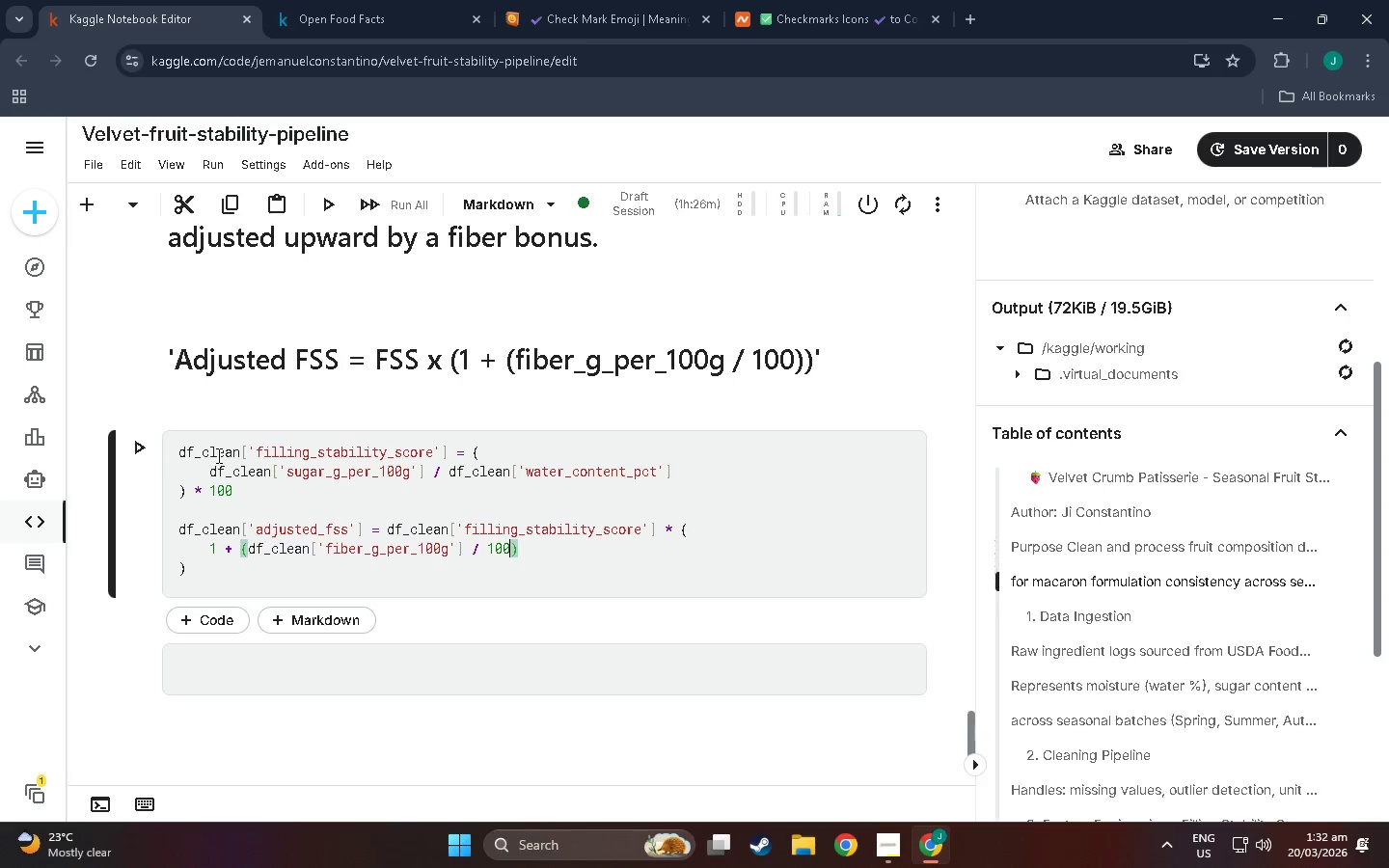 
key(ArrowDown)
 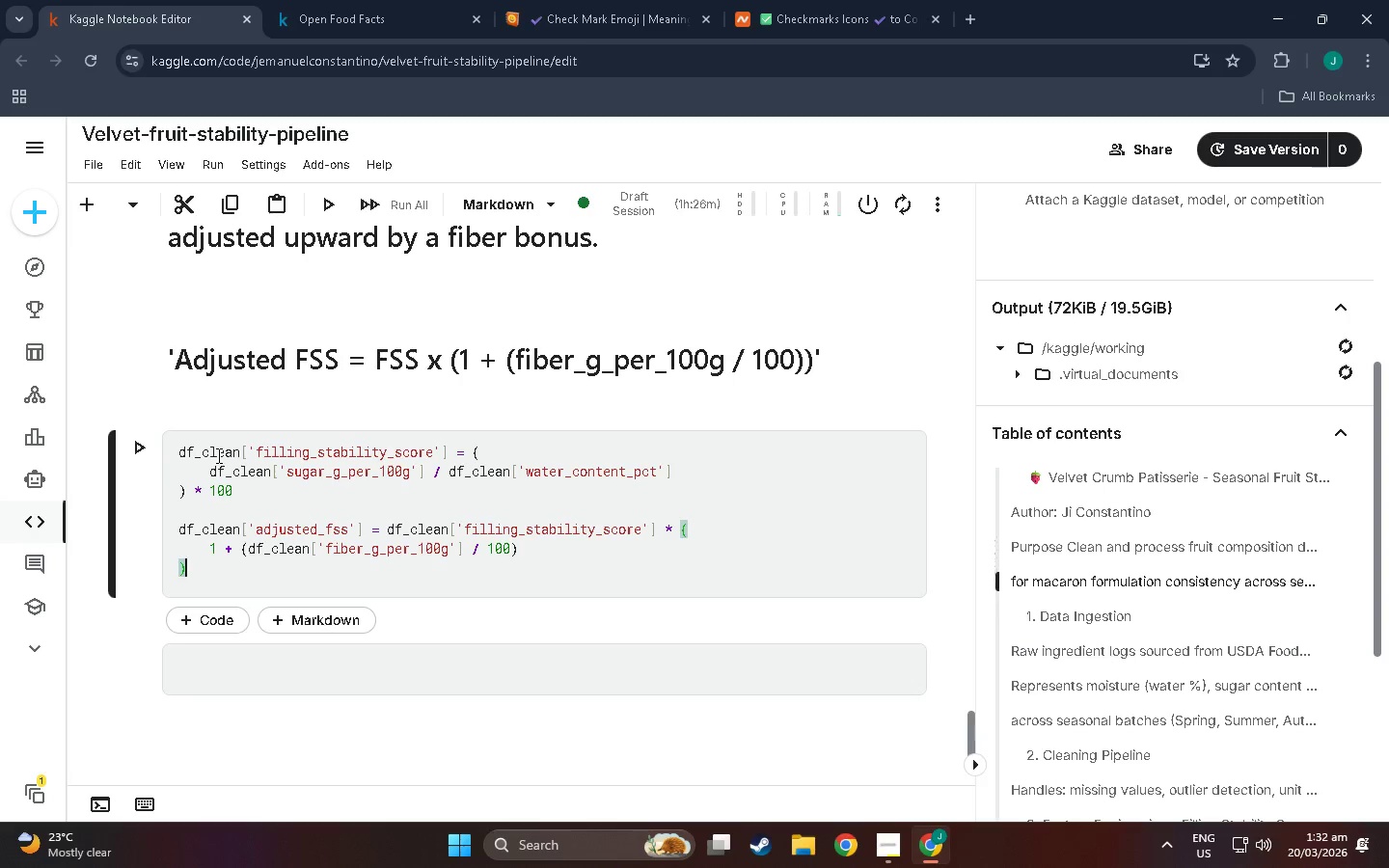 
key(Enter)
 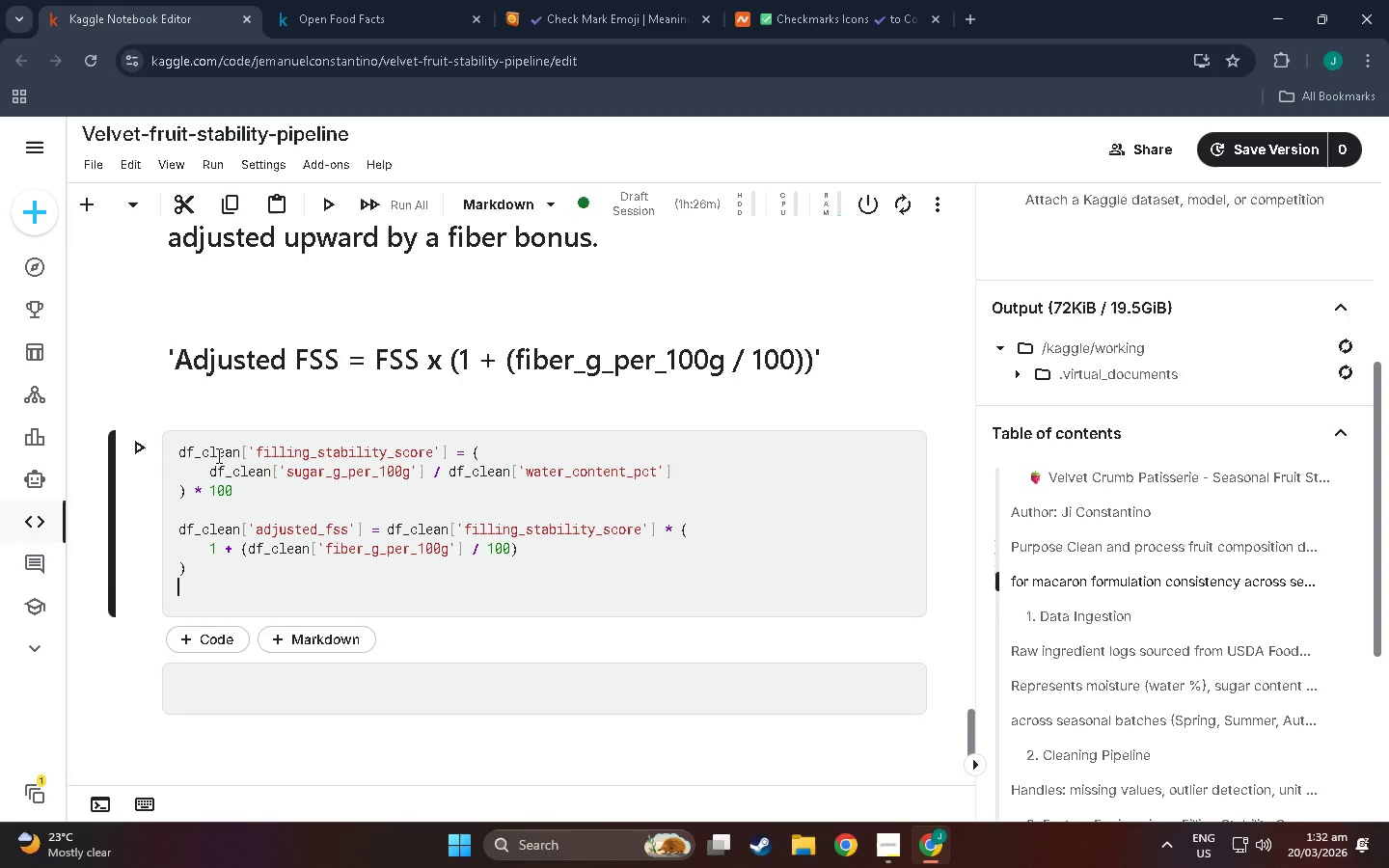 
key(Enter)
 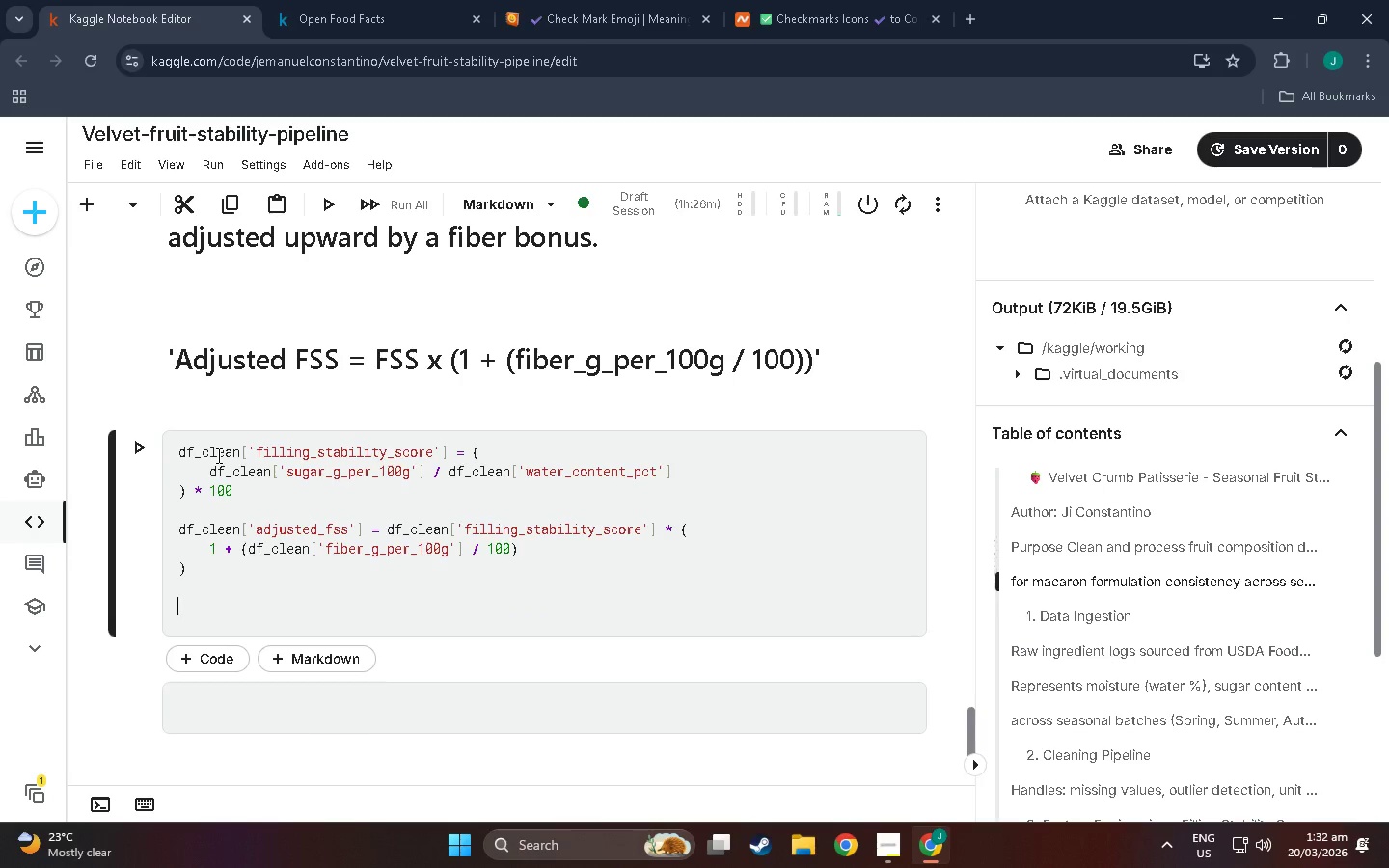 
type(#Ro)
key(Backspace)
key(Backspace)
type( Rpim)
key(Backspace)
key(Backspace)
key(Backspace)
type(ound for readability)
 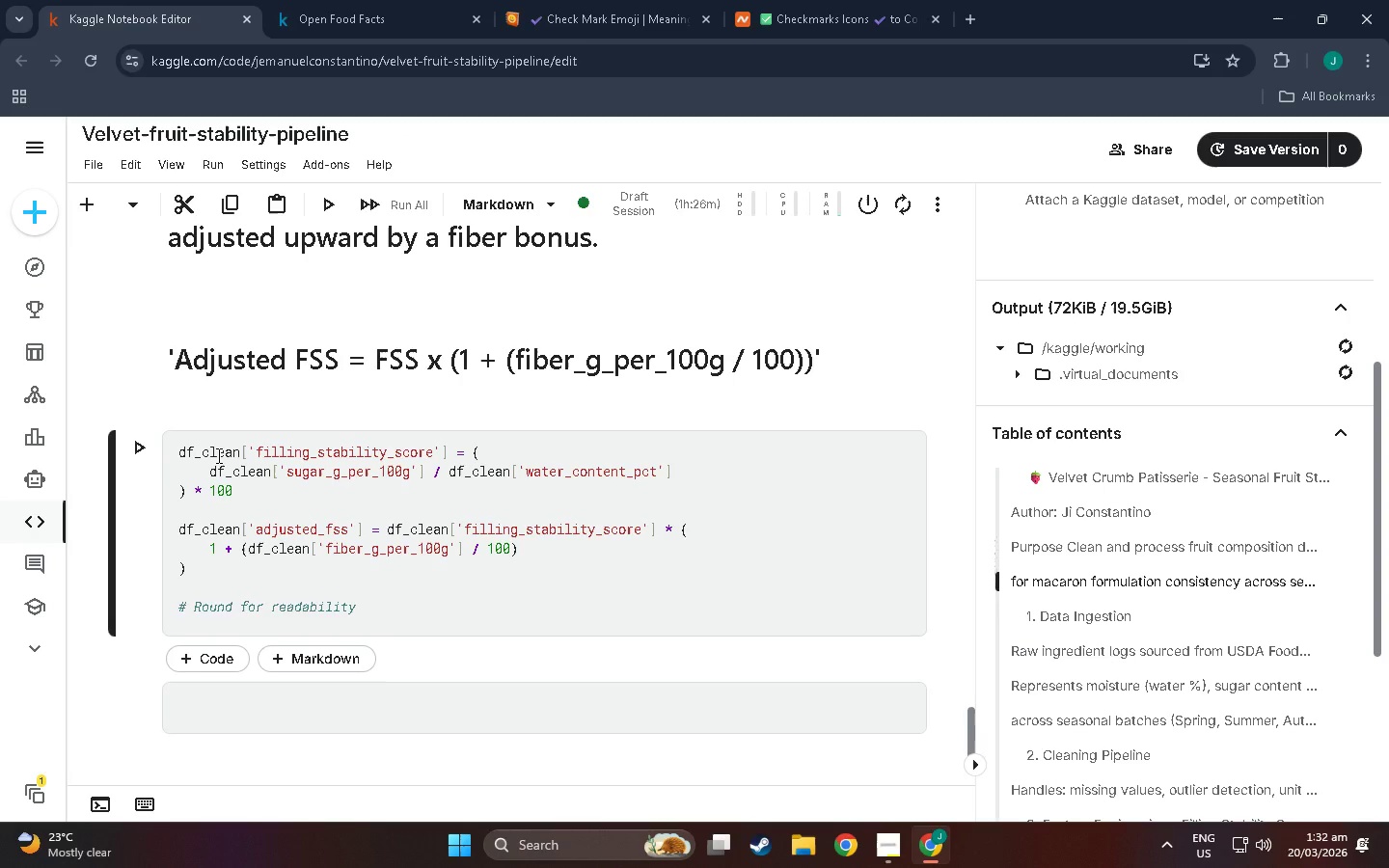 
key(Enter)
 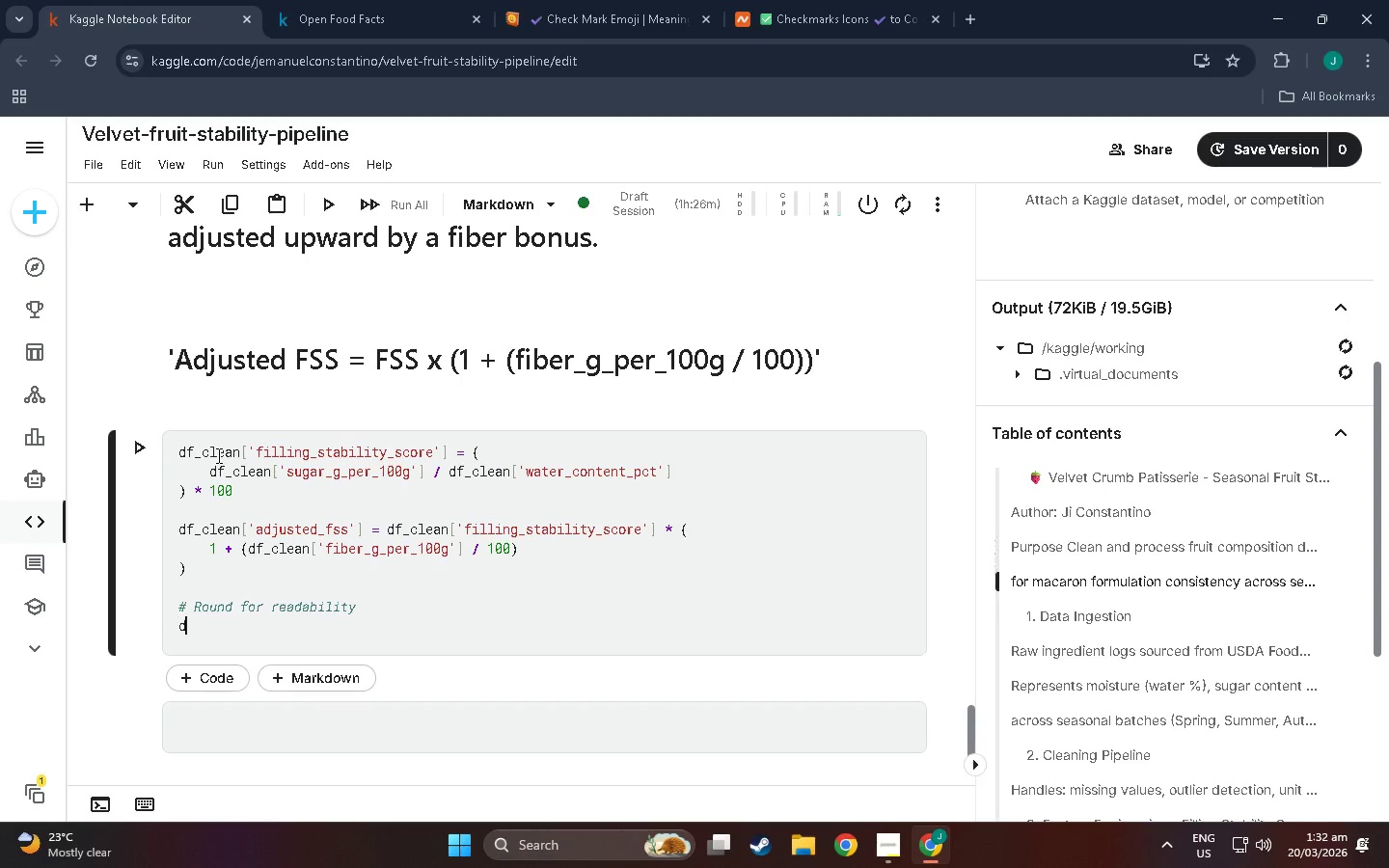 
type(df_clean['filling_stability)
 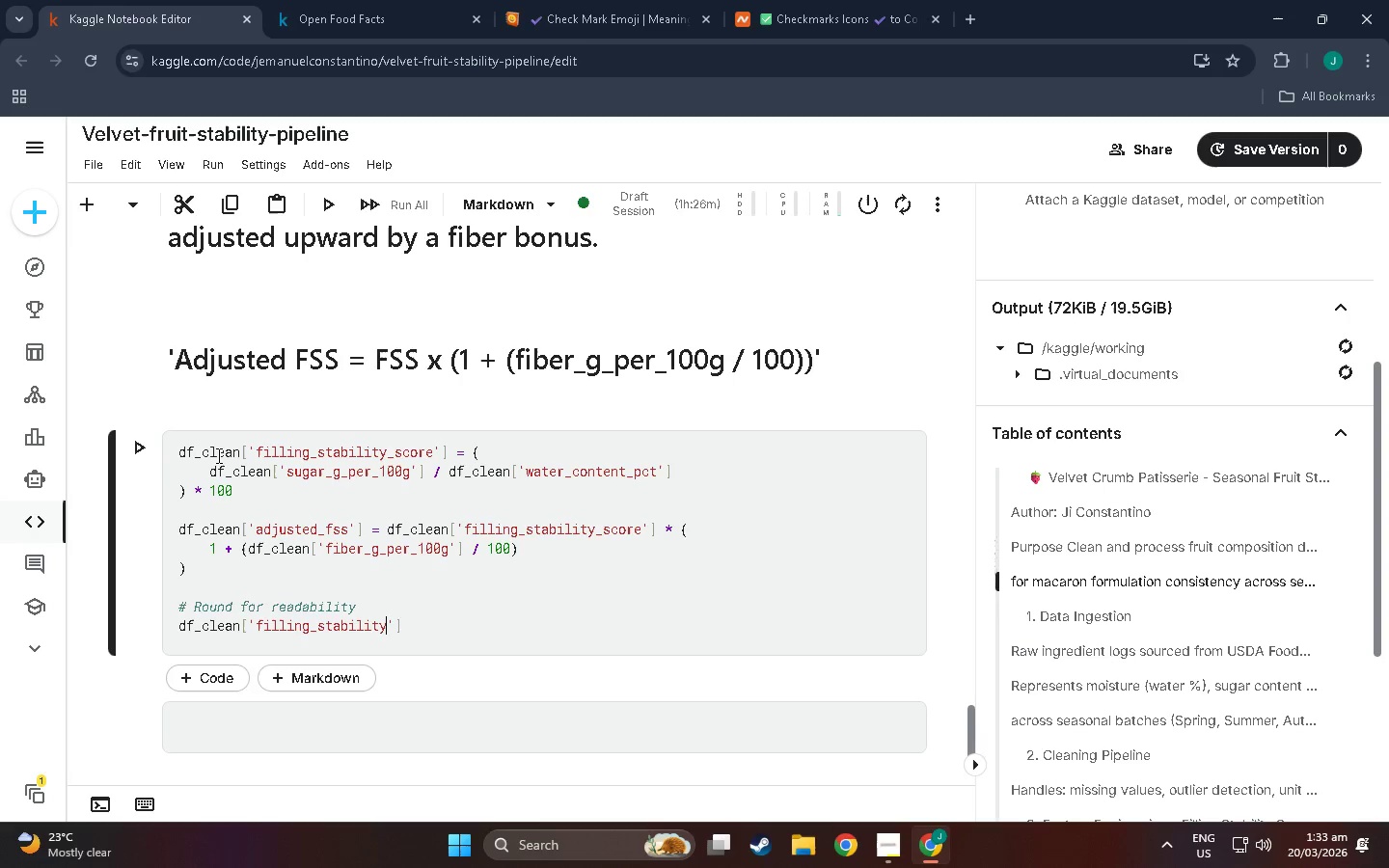 
type(_score')
 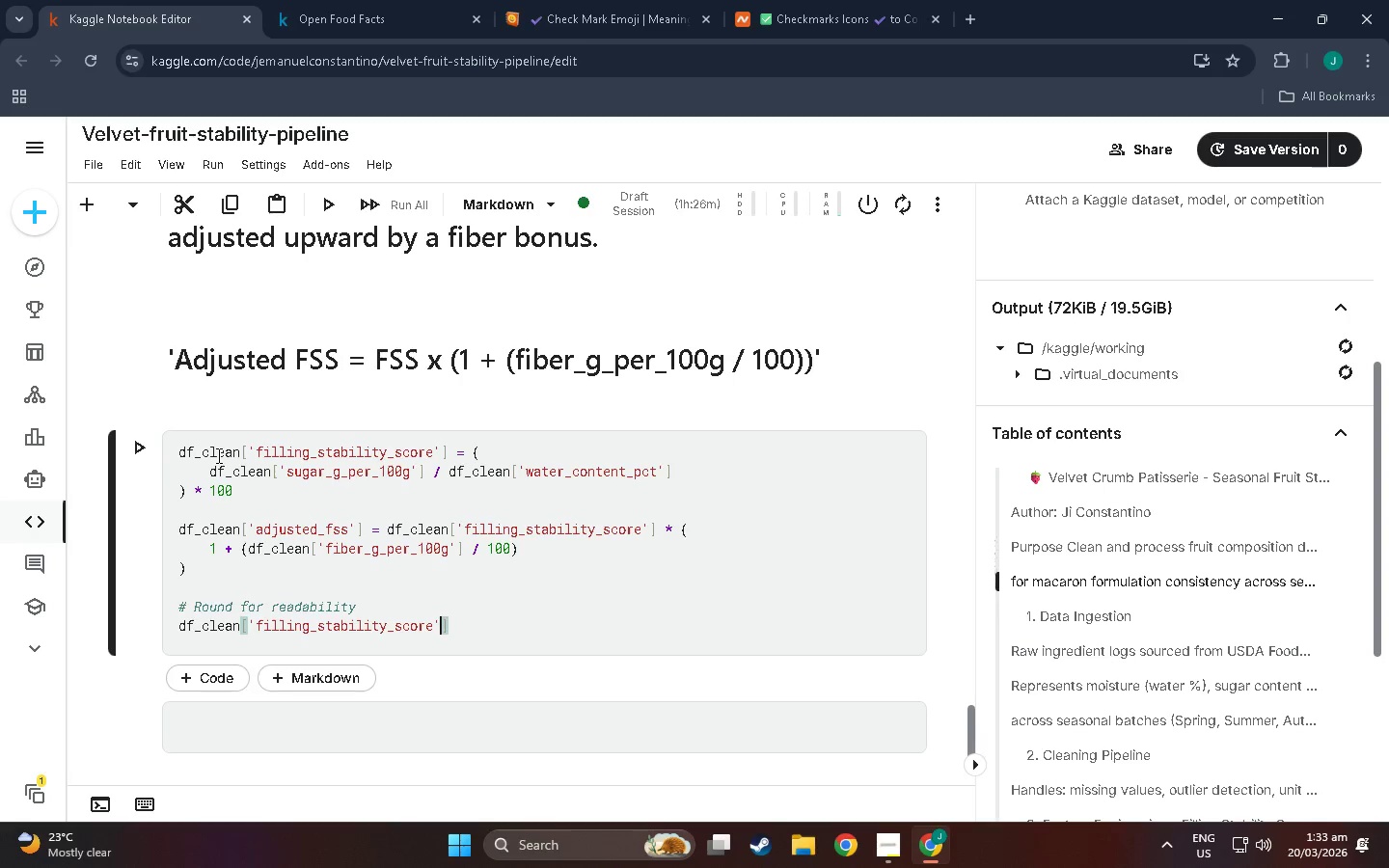 
key(ArrowRight)
 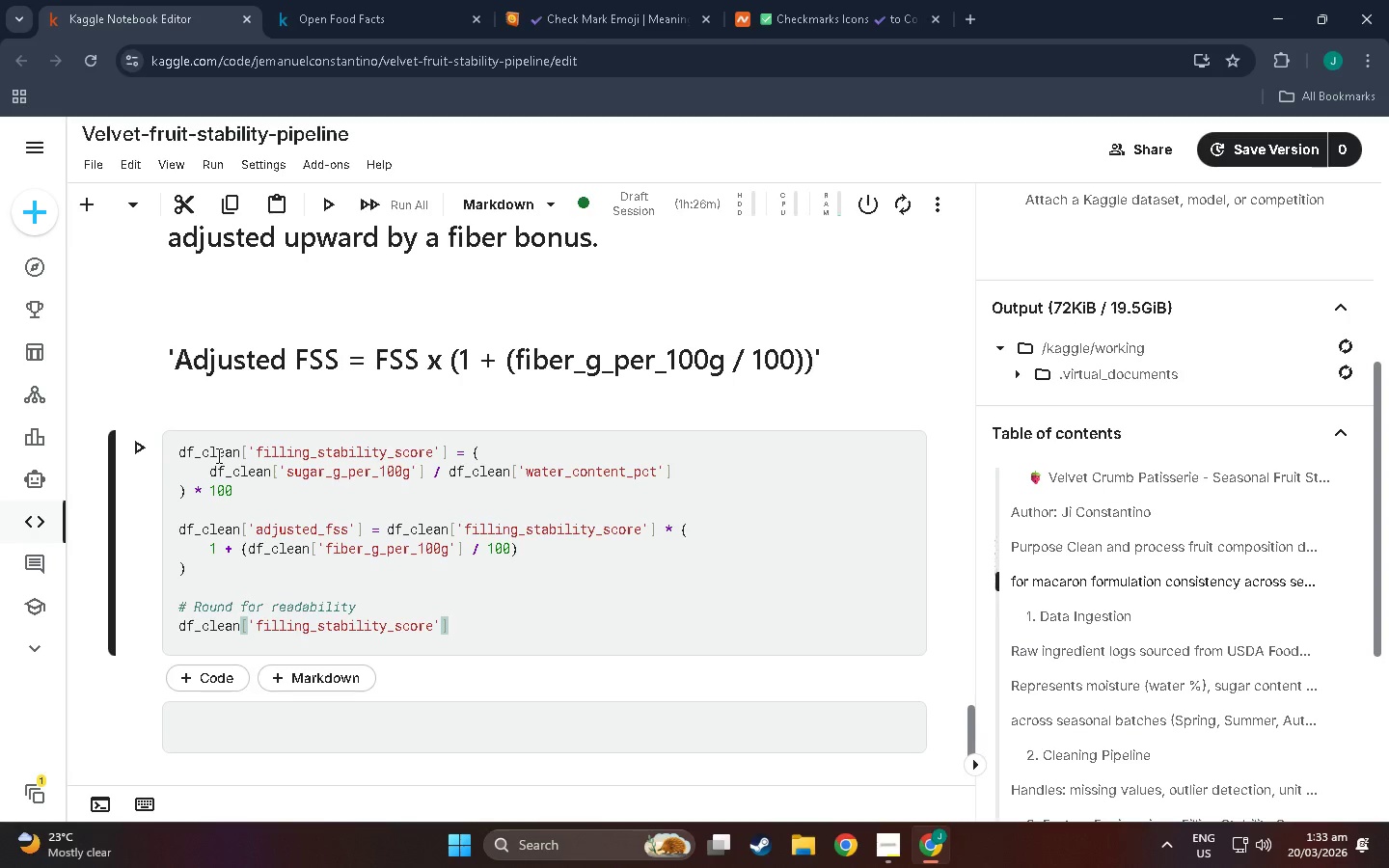 
type( = df_clean )
key(Backspace)
type(['filling_stability)
 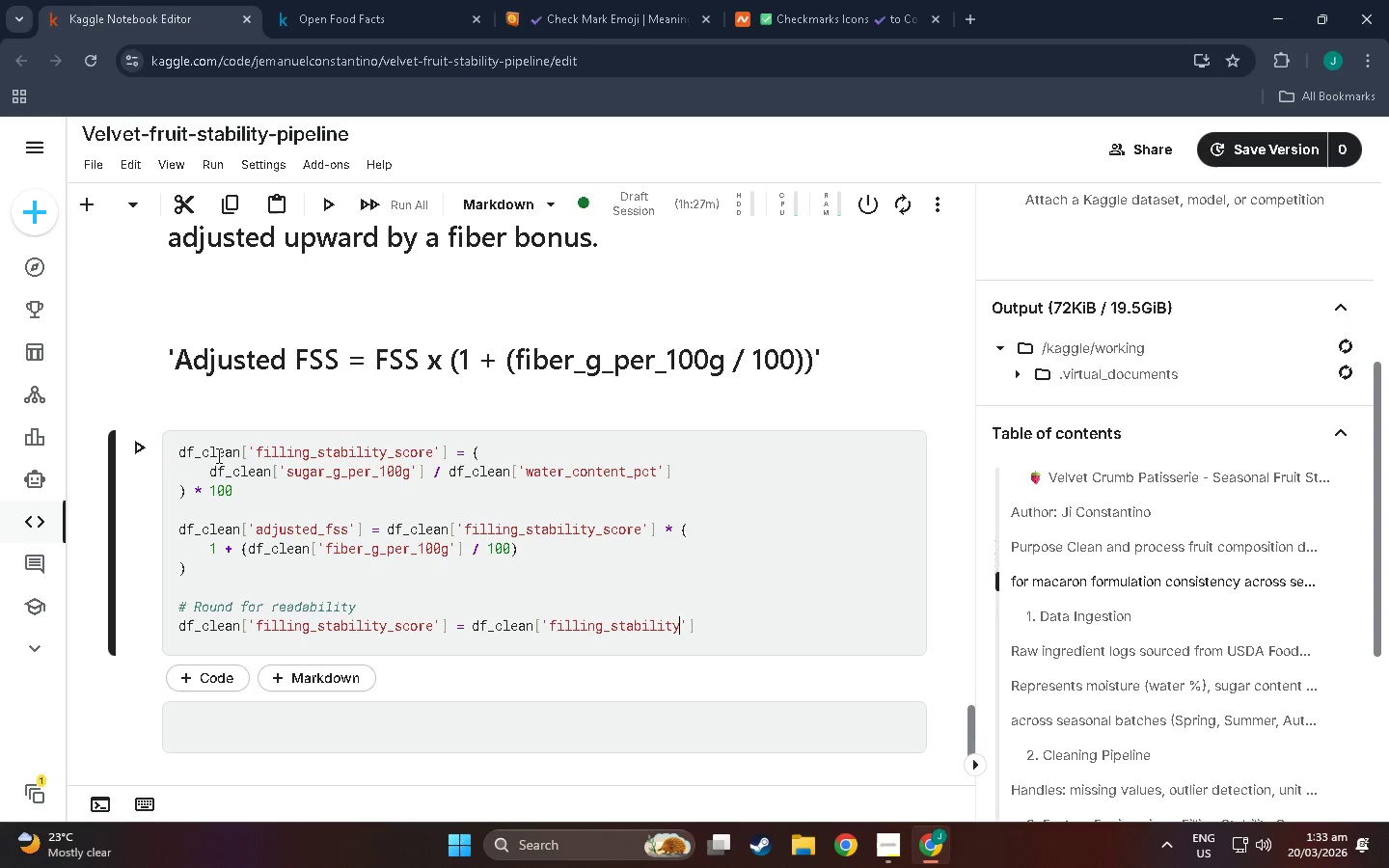 
key(ArrowRight)
 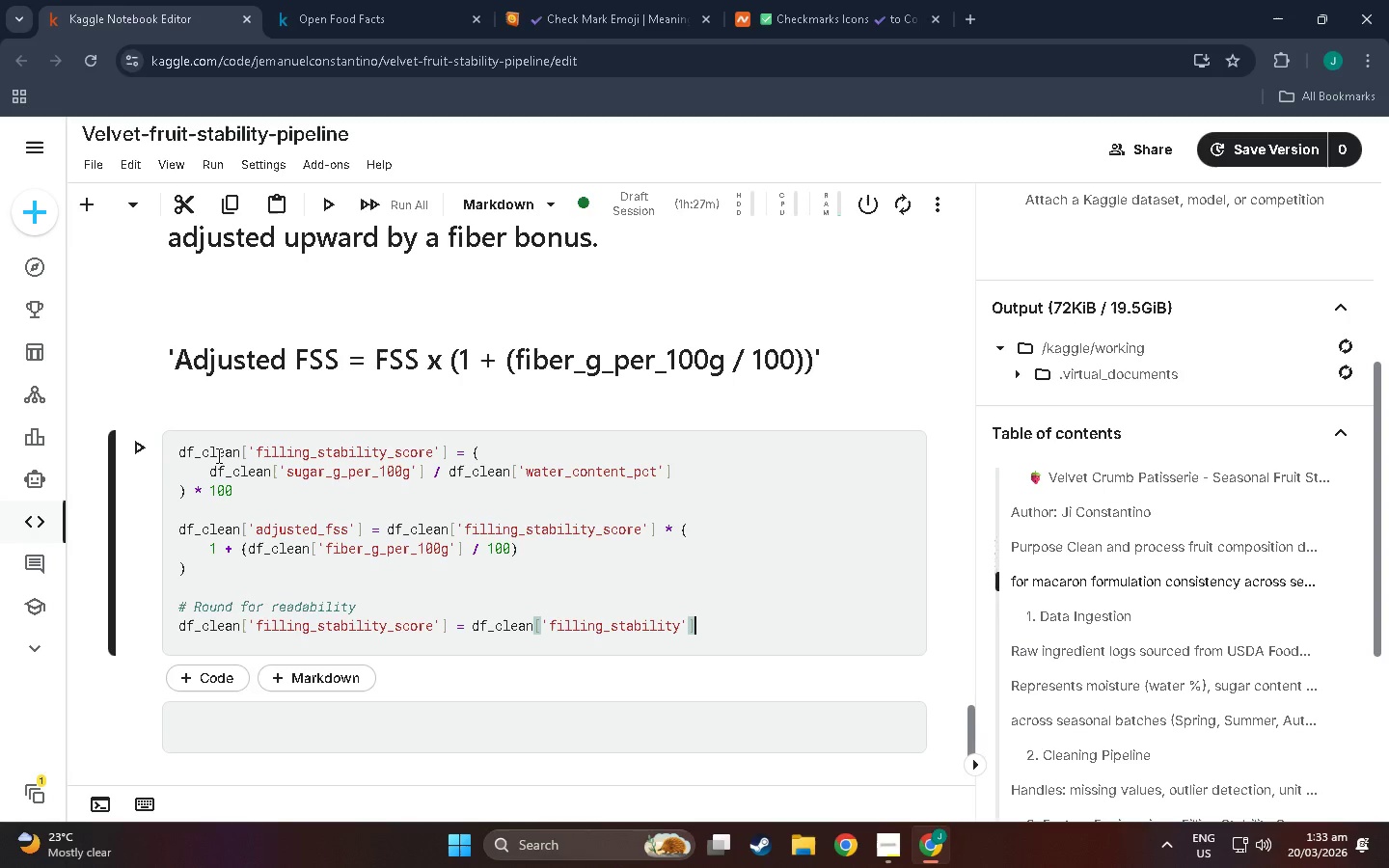 
key(ArrowRight)
 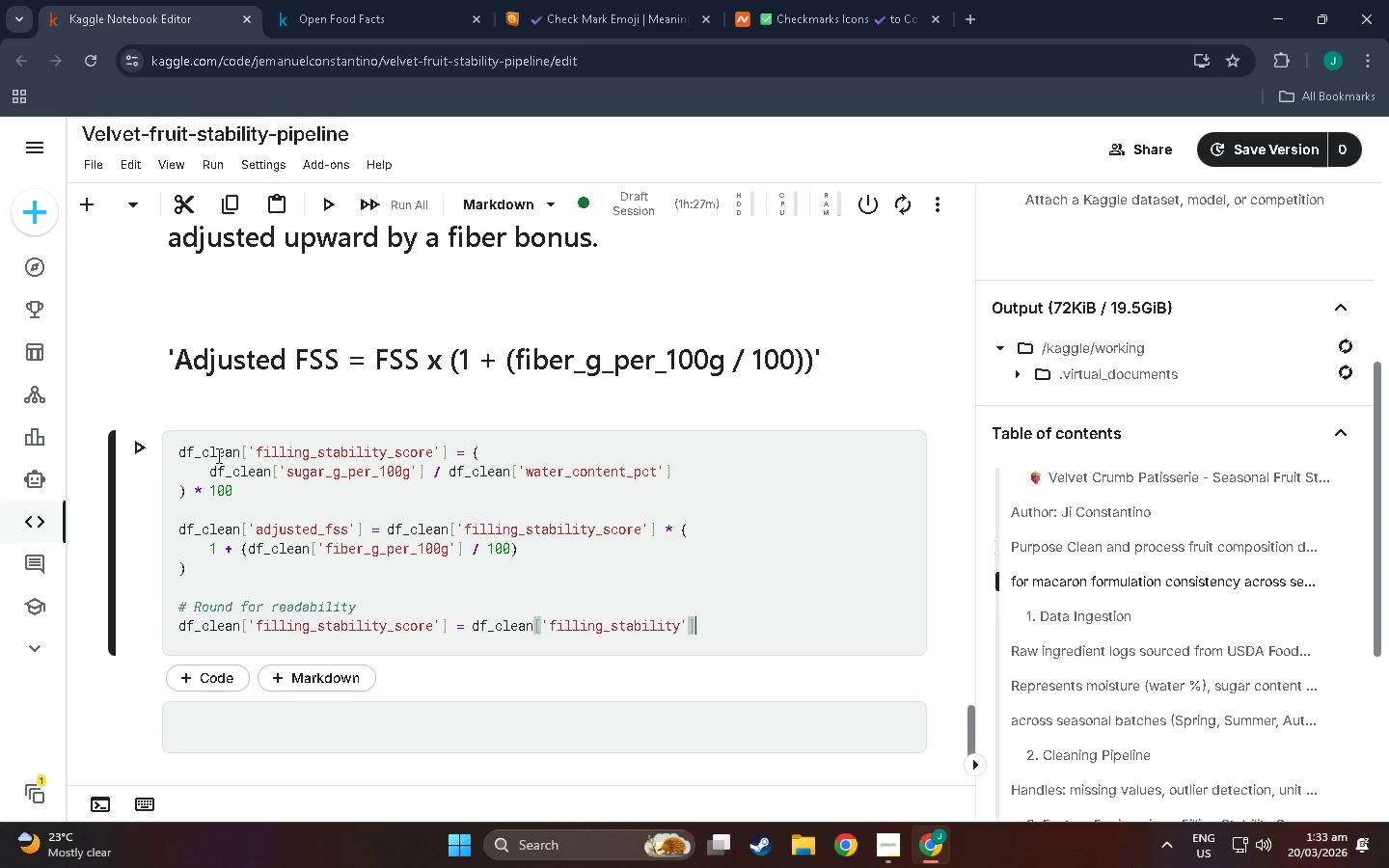 
key(Space)
 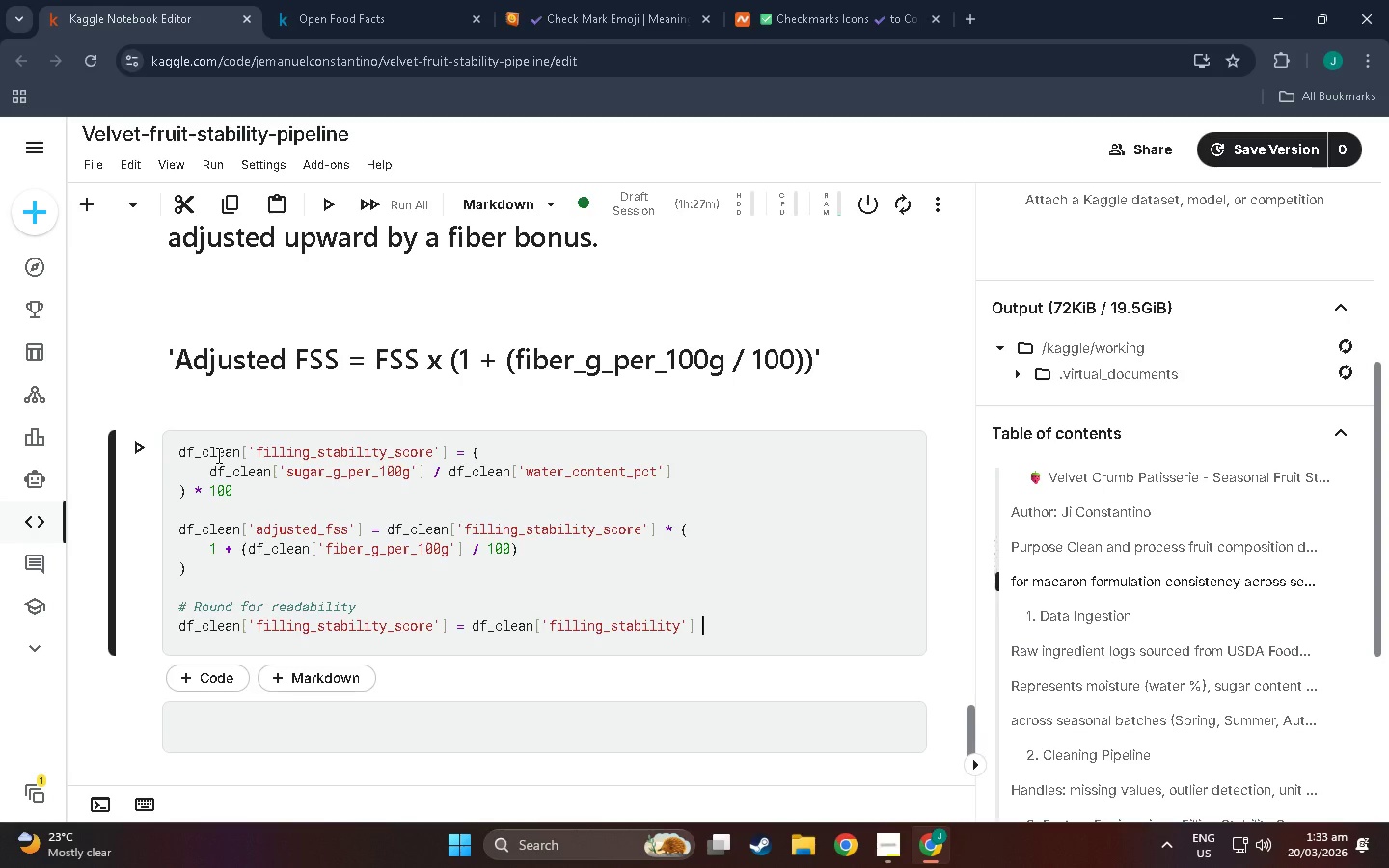 
key(Shift+8)
 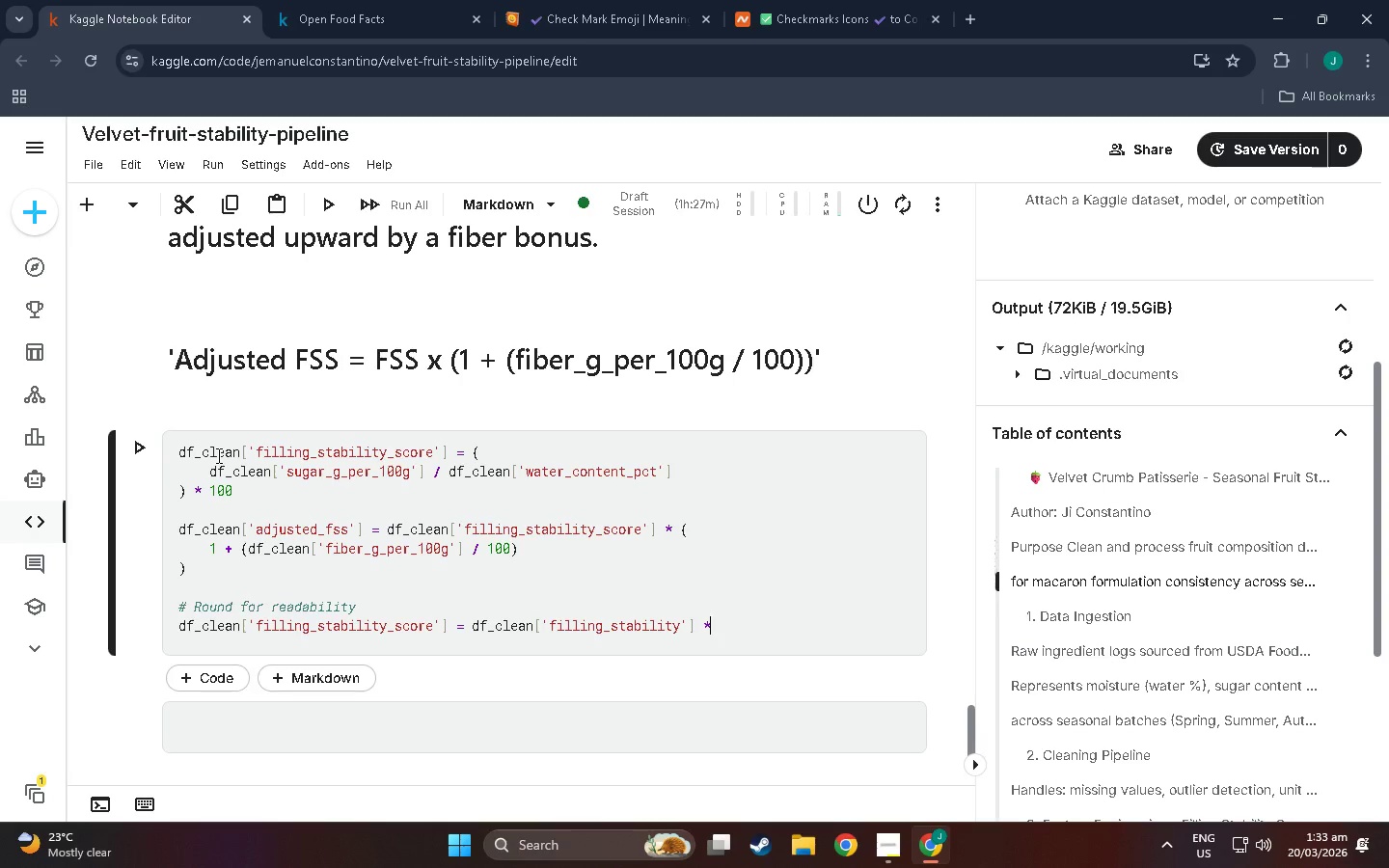 
key(Space)
 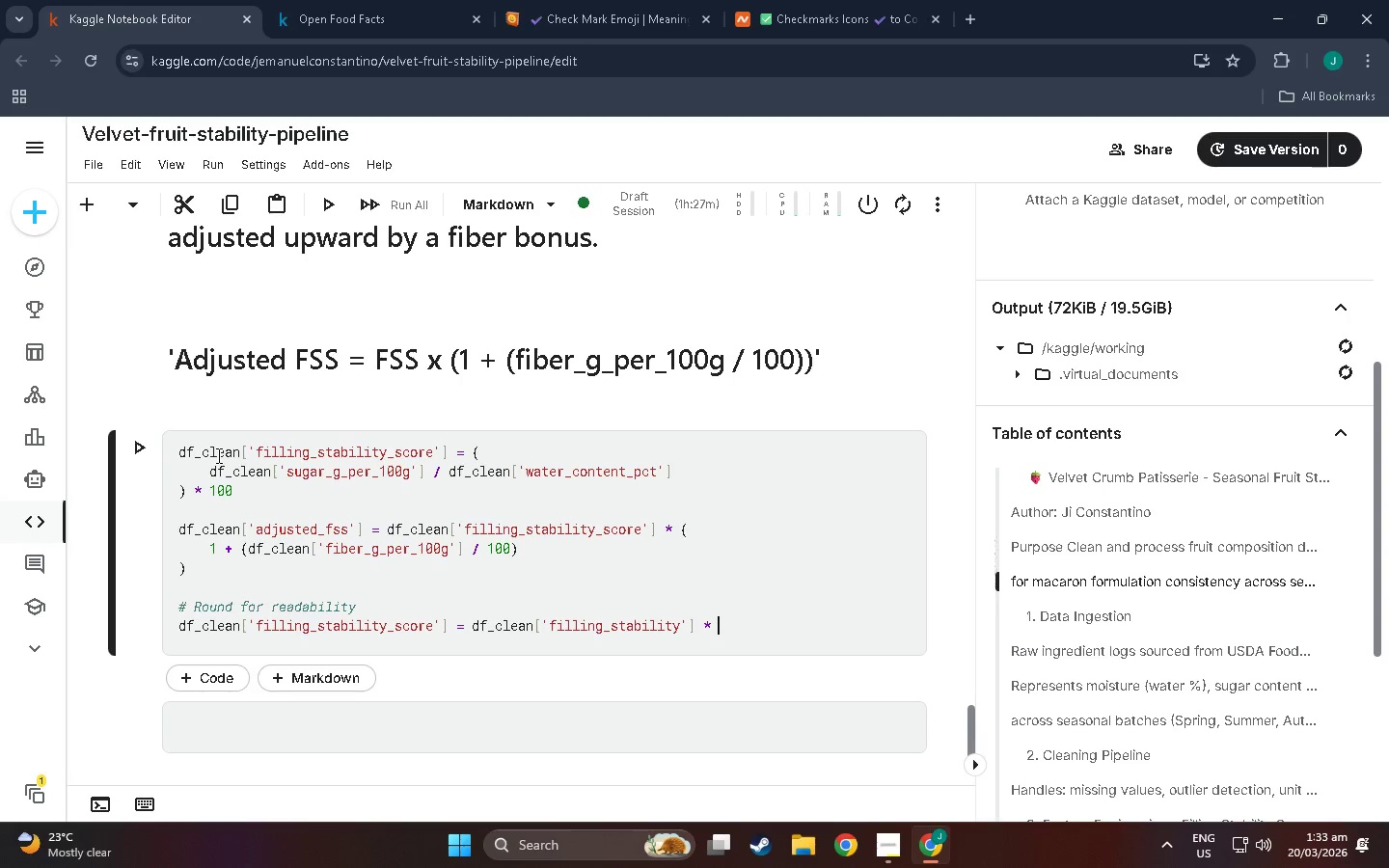 
key(Shift+9)
 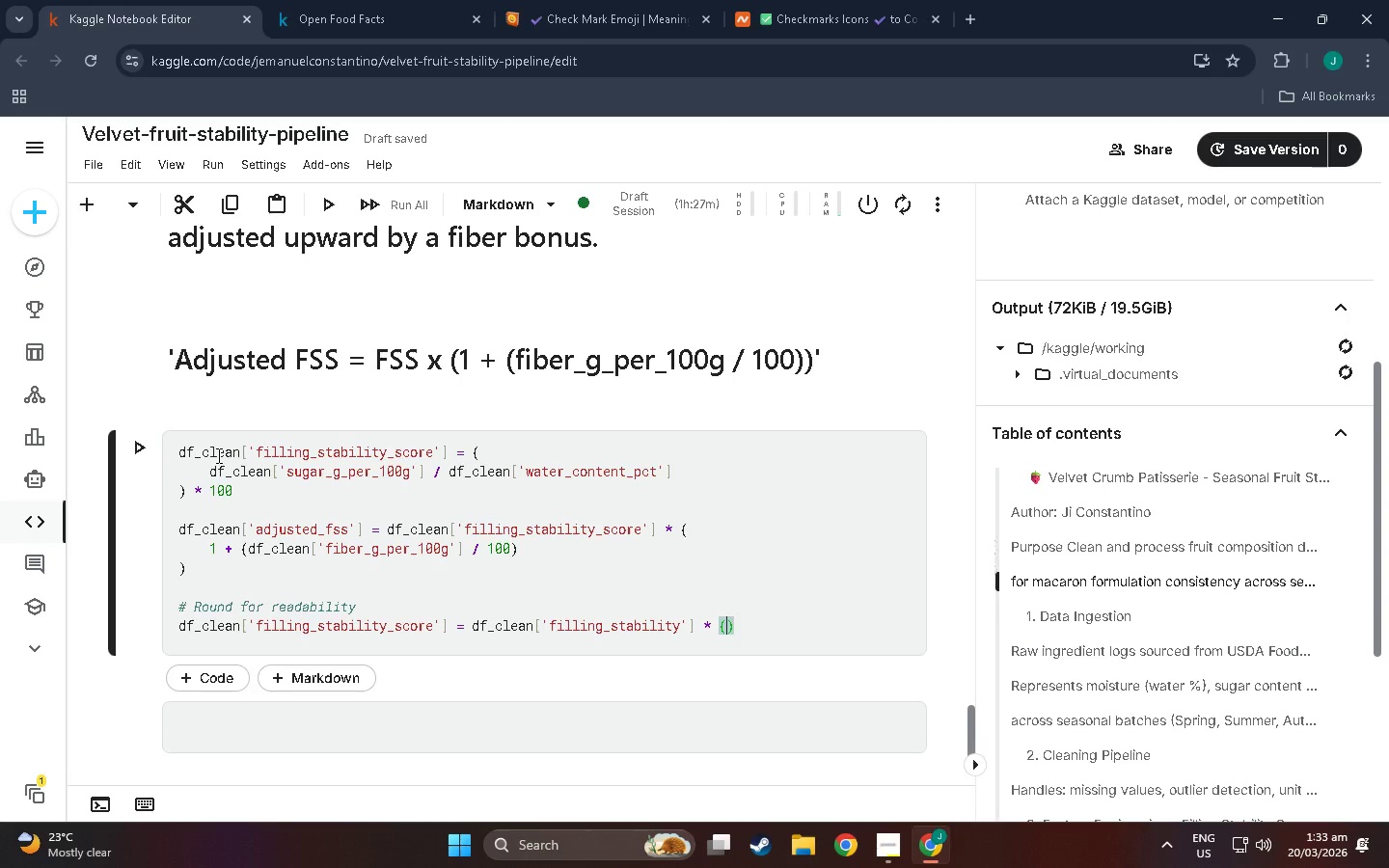 
wait(19.16)
 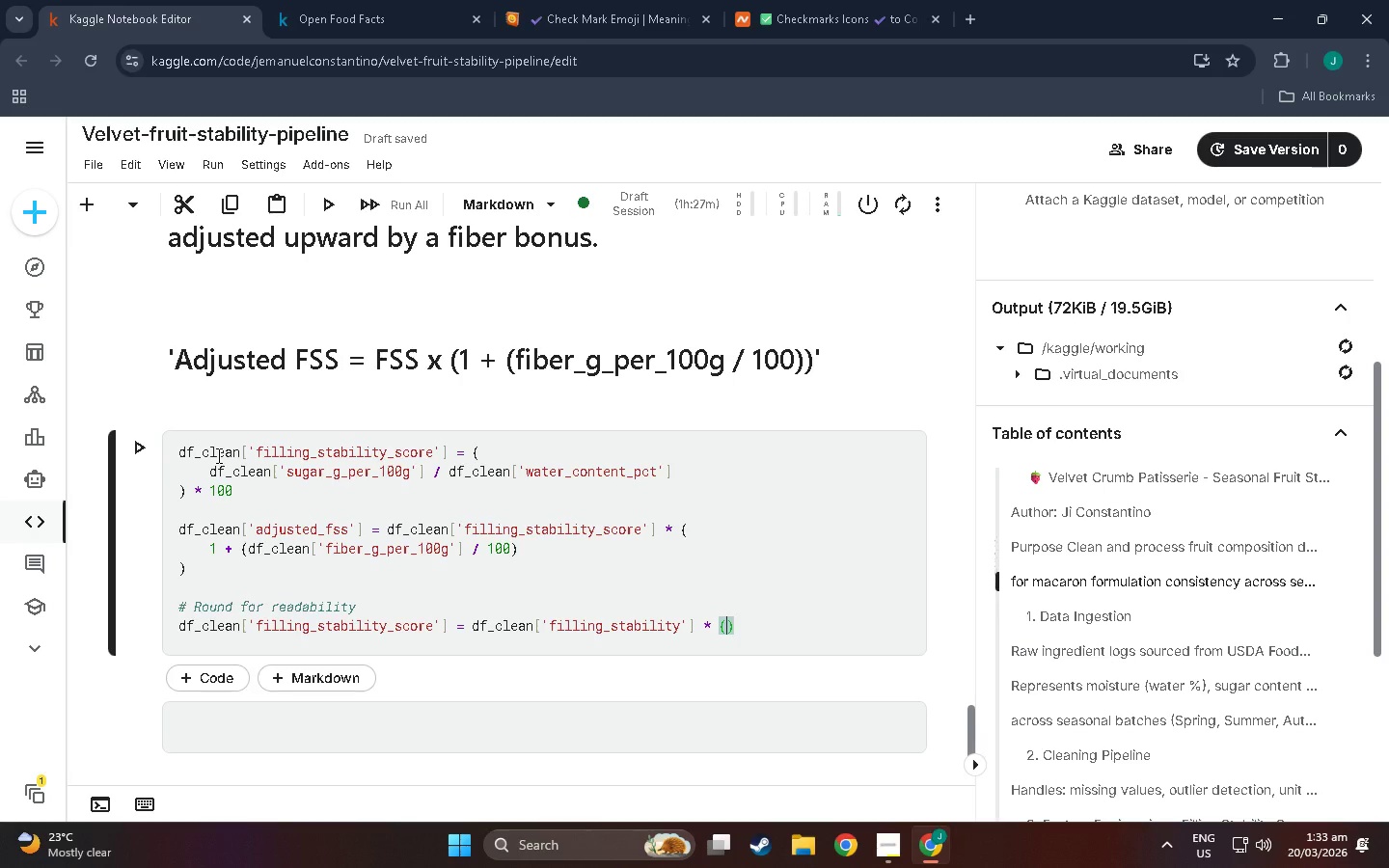 
key(Shift+ArrowRight)
 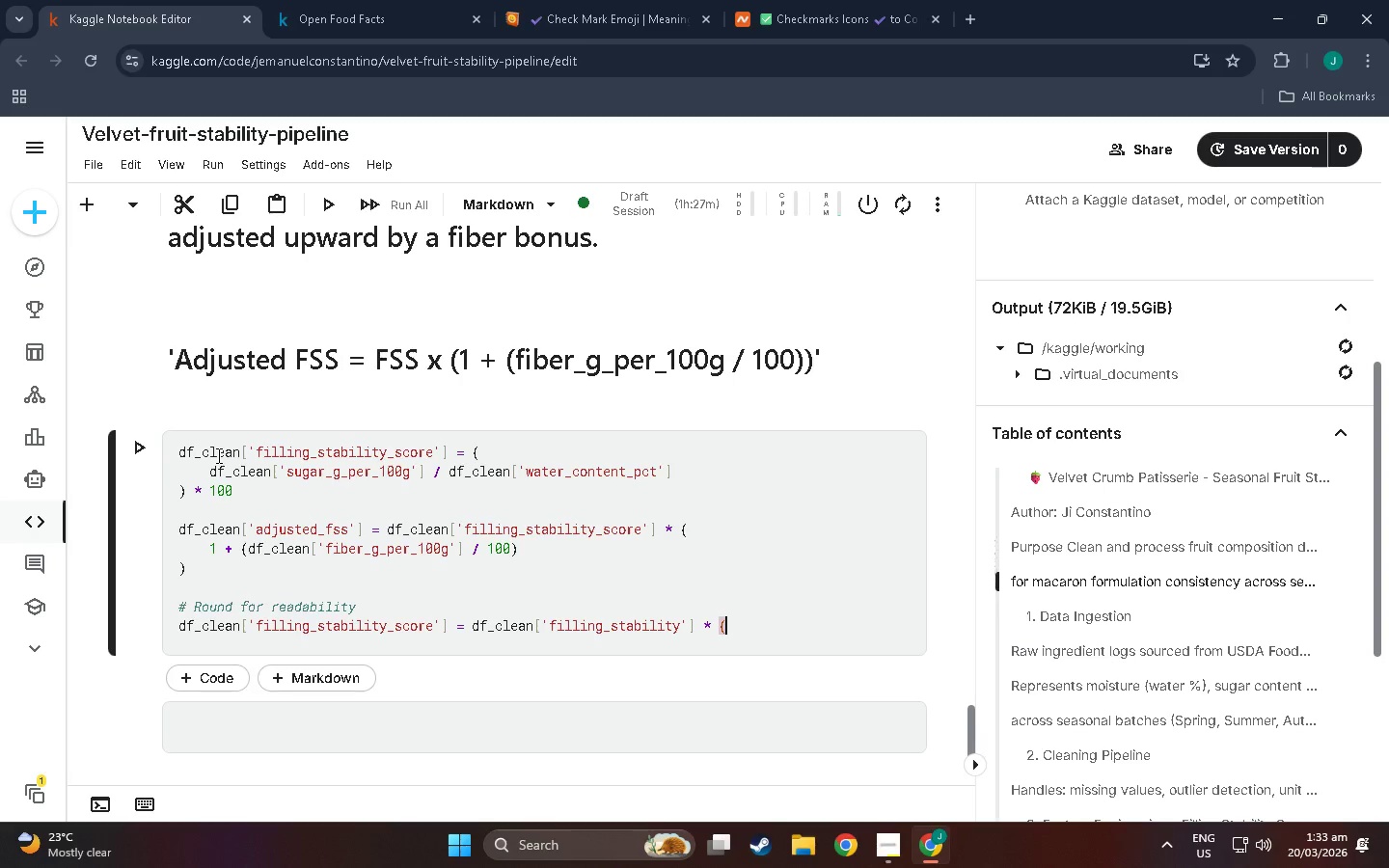 
key(Backspace)
key(Backspace)
key(Backspace)
type(_score'] )
key(Backspace)
type(.round94)
 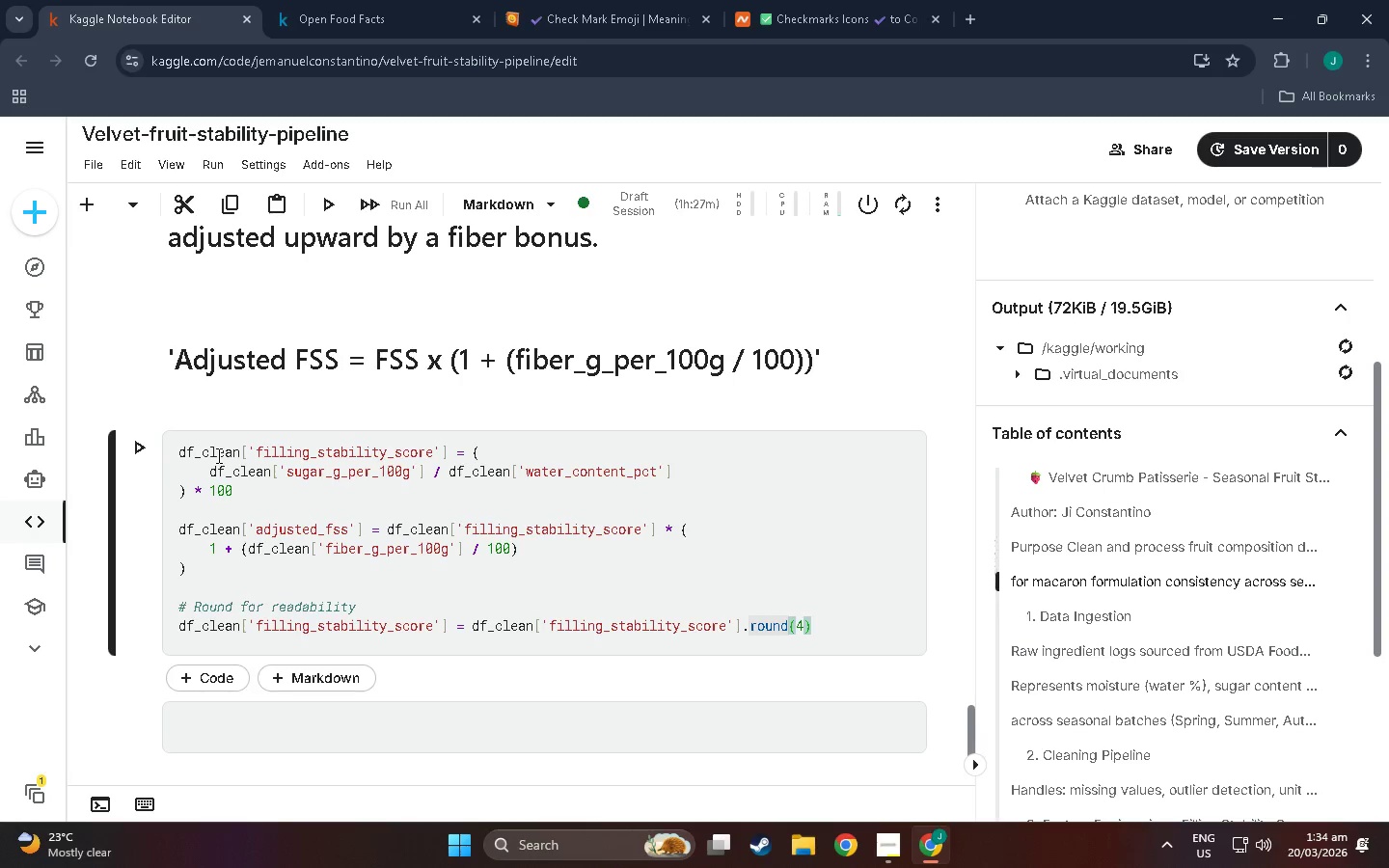 
key(ArrowRight)
 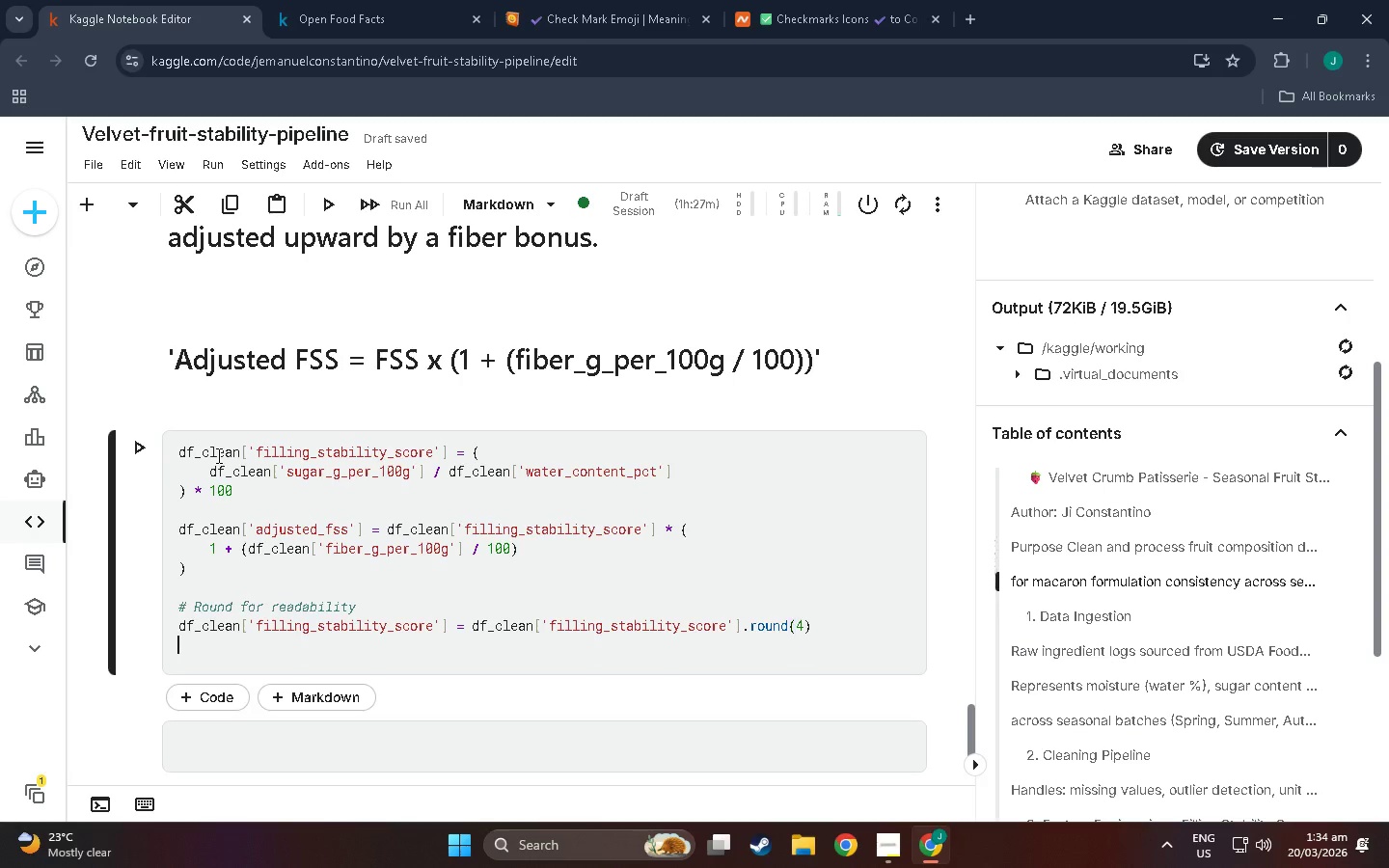 
key(Enter)
 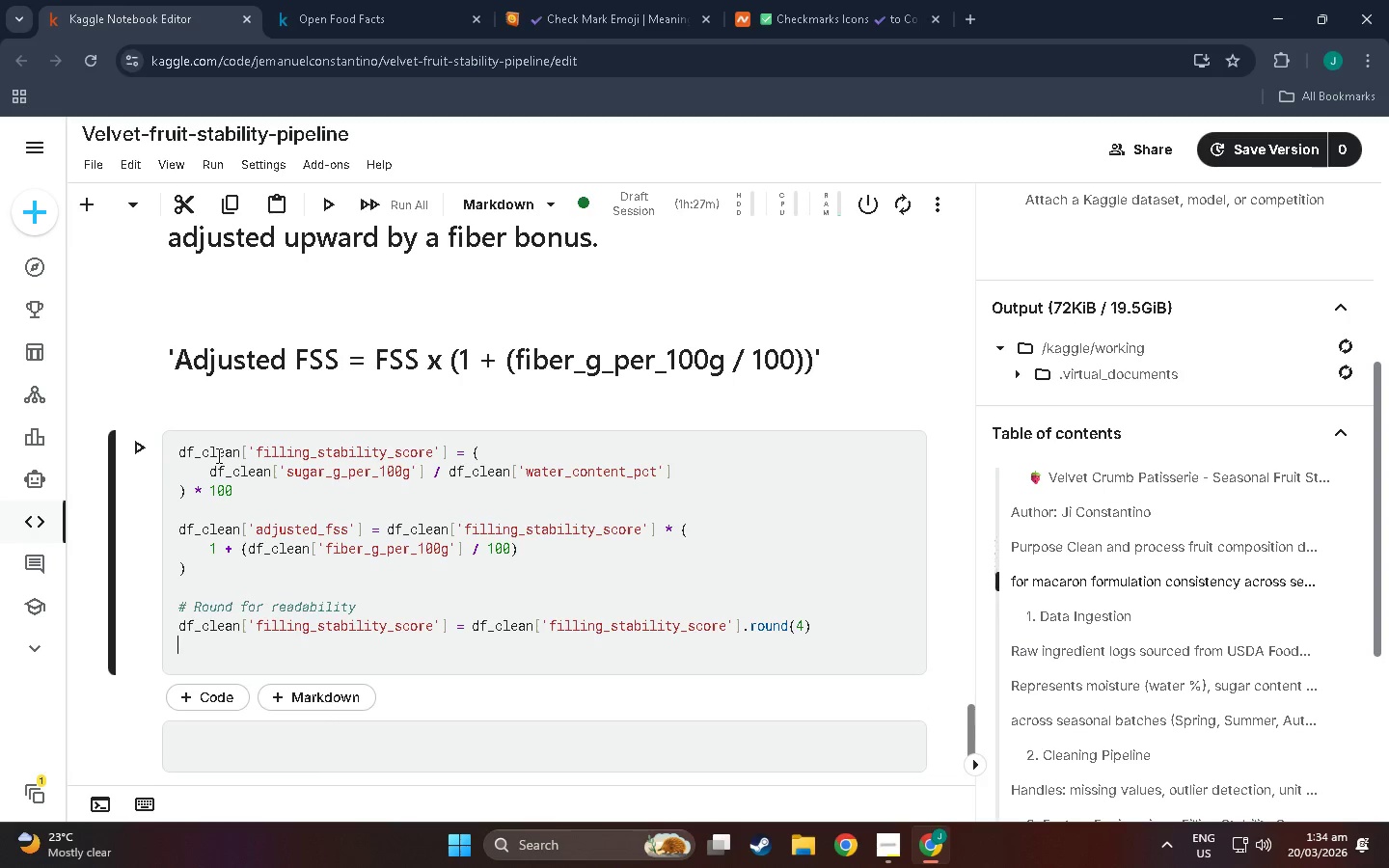 
type(df_clean[a)
key(Backspace)
type('adjusted_fss)
 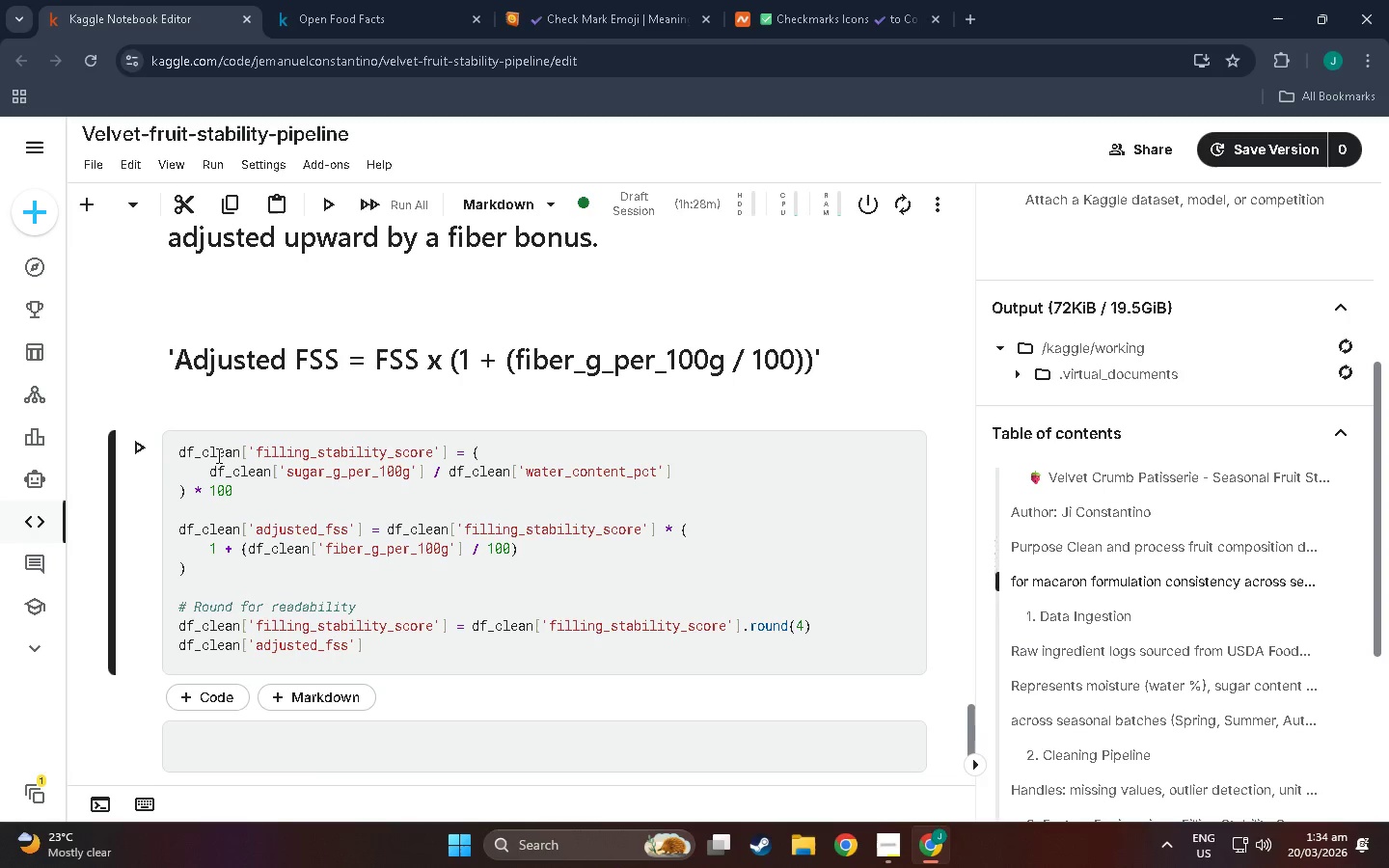 
key(ArrowRight)
 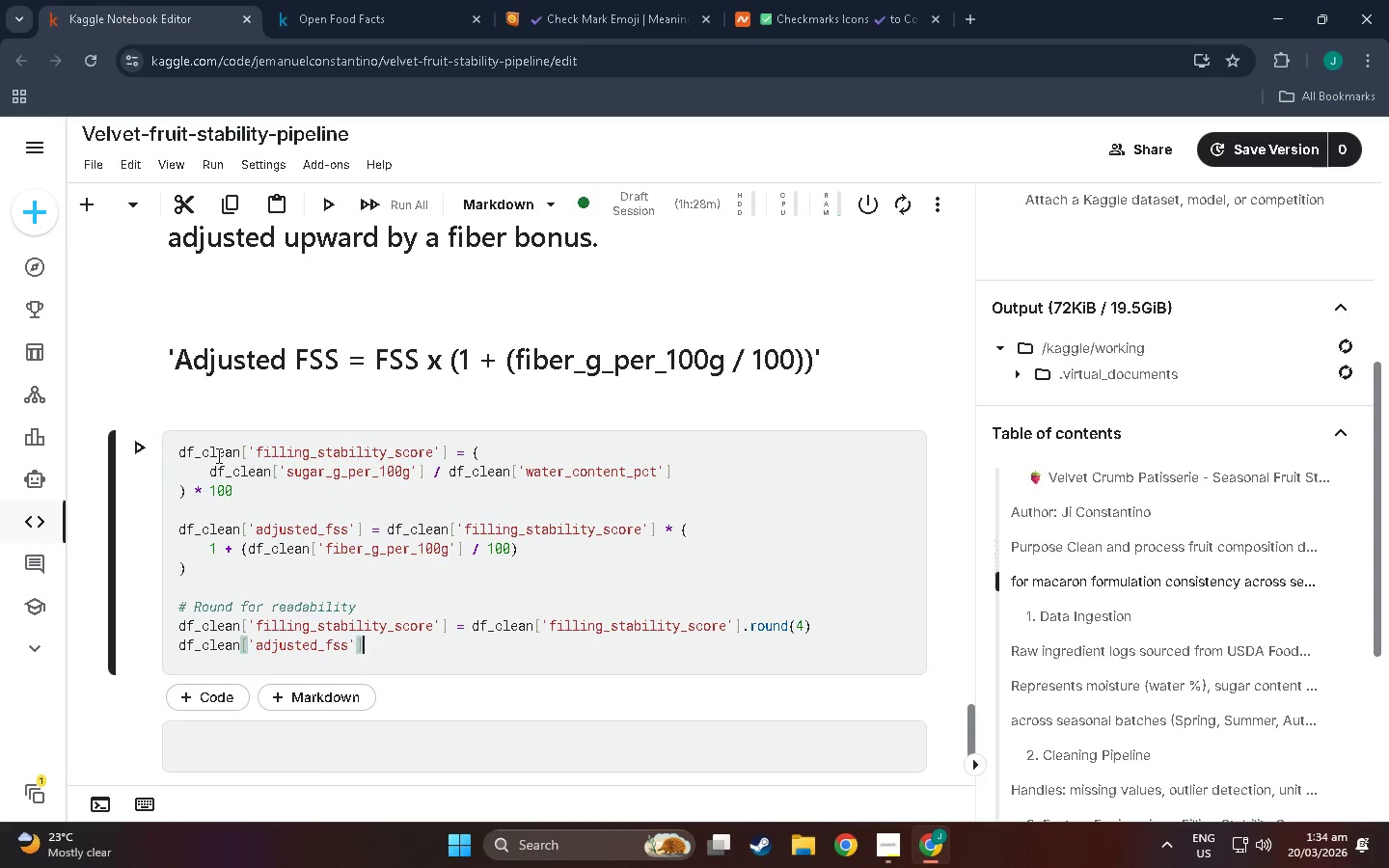 
key(ArrowRight)
 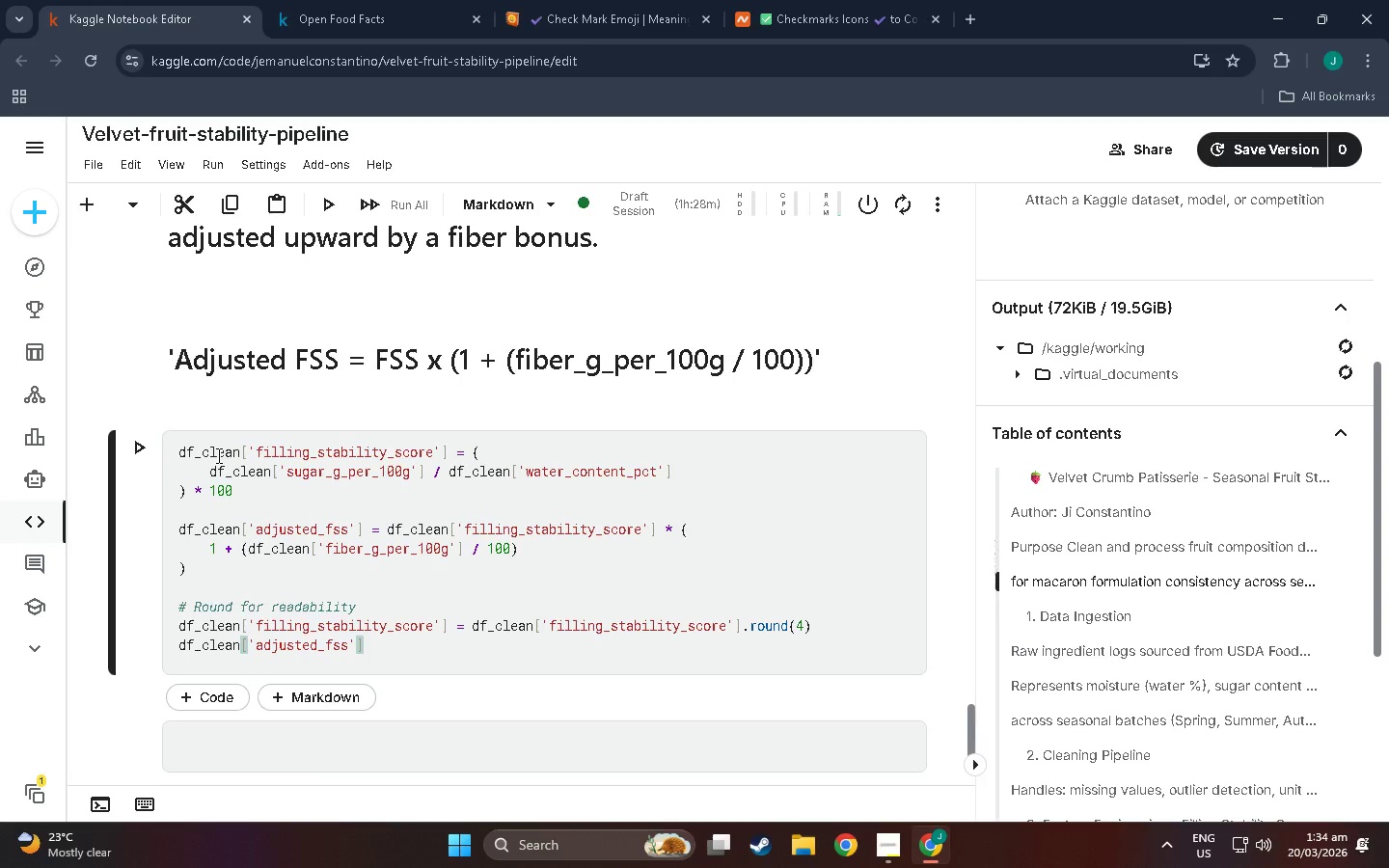 
type( = df_clean{)
key(Backspace)
type([')
 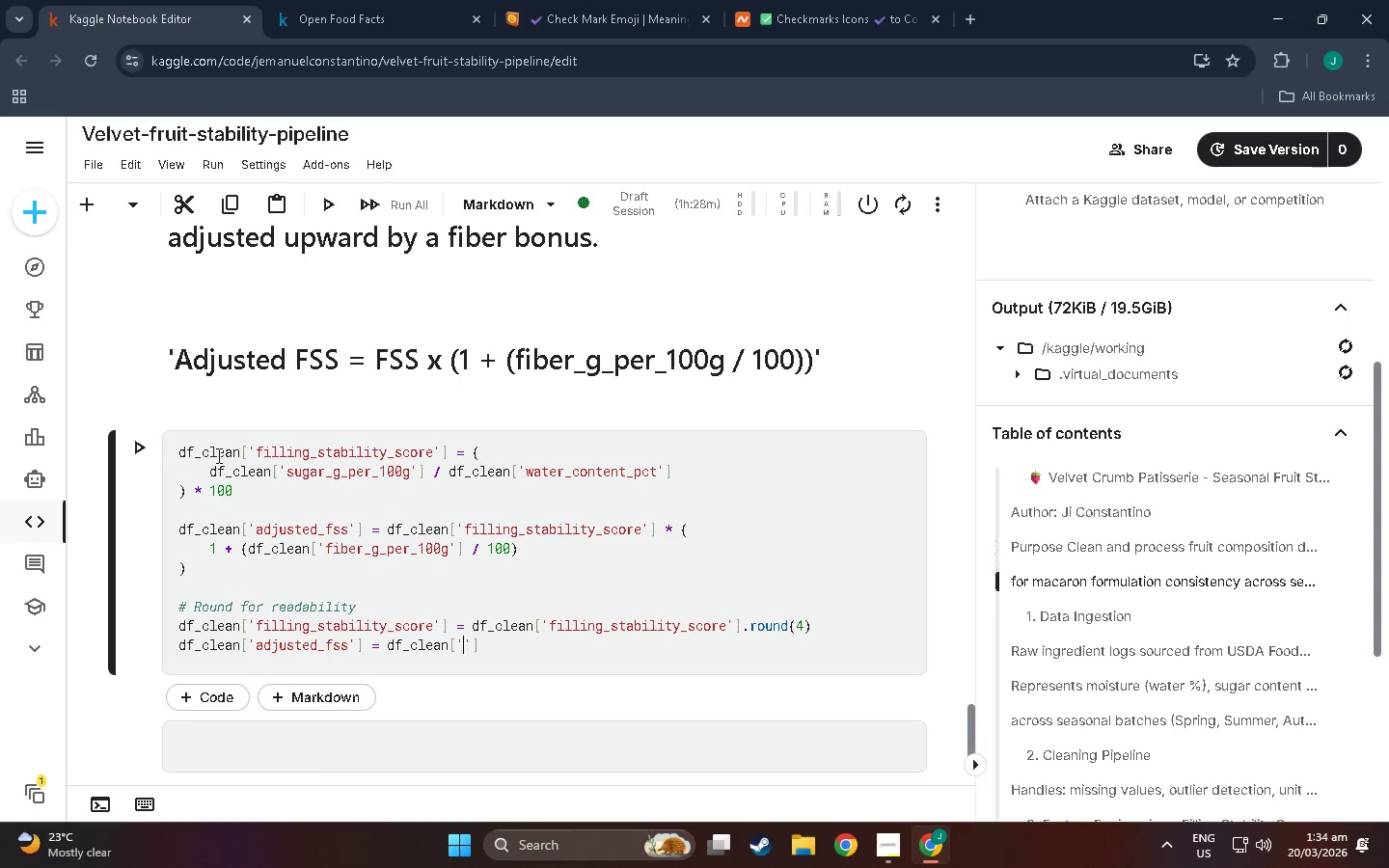 
type(adjusted)
 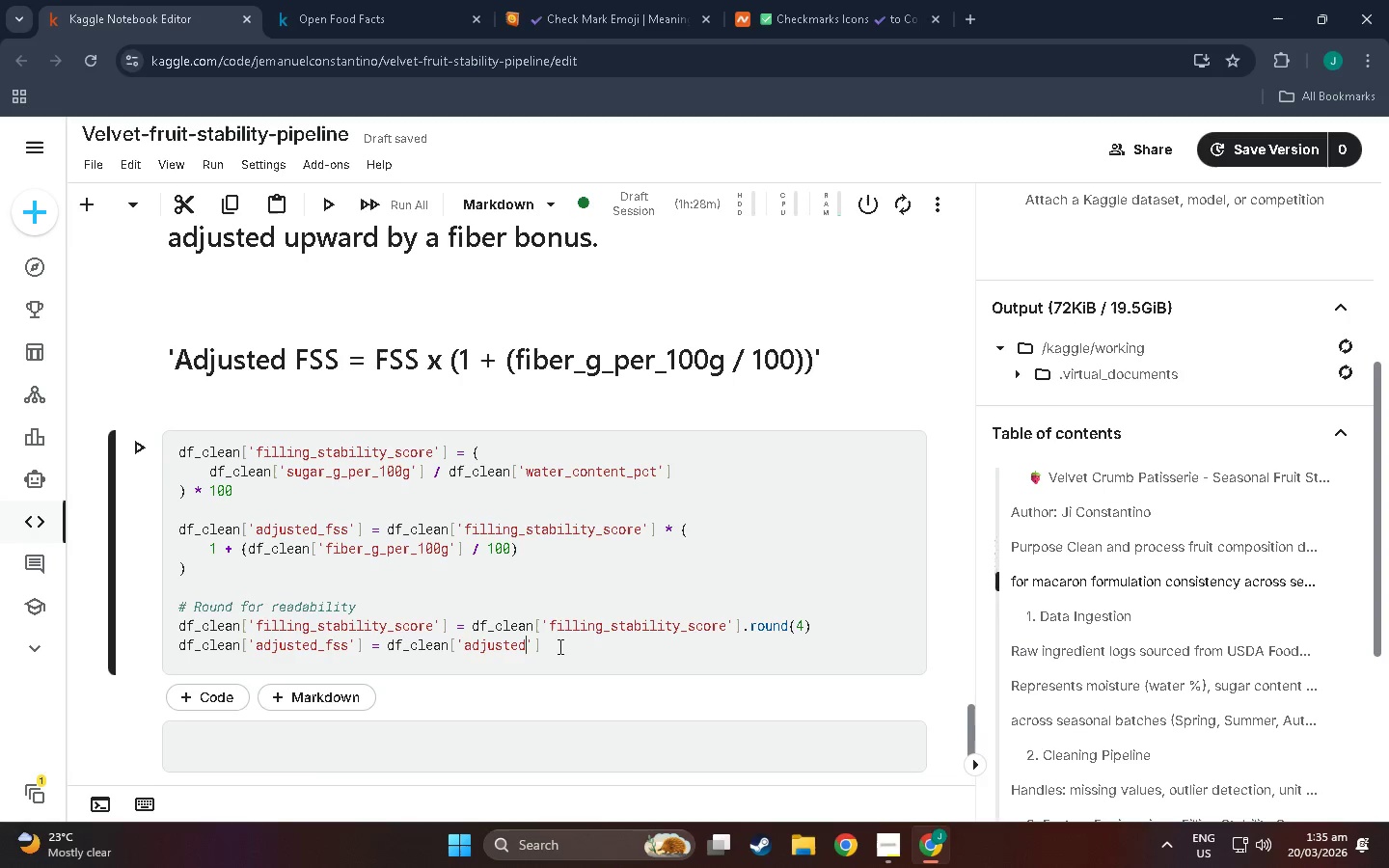 
wait(36.88)
 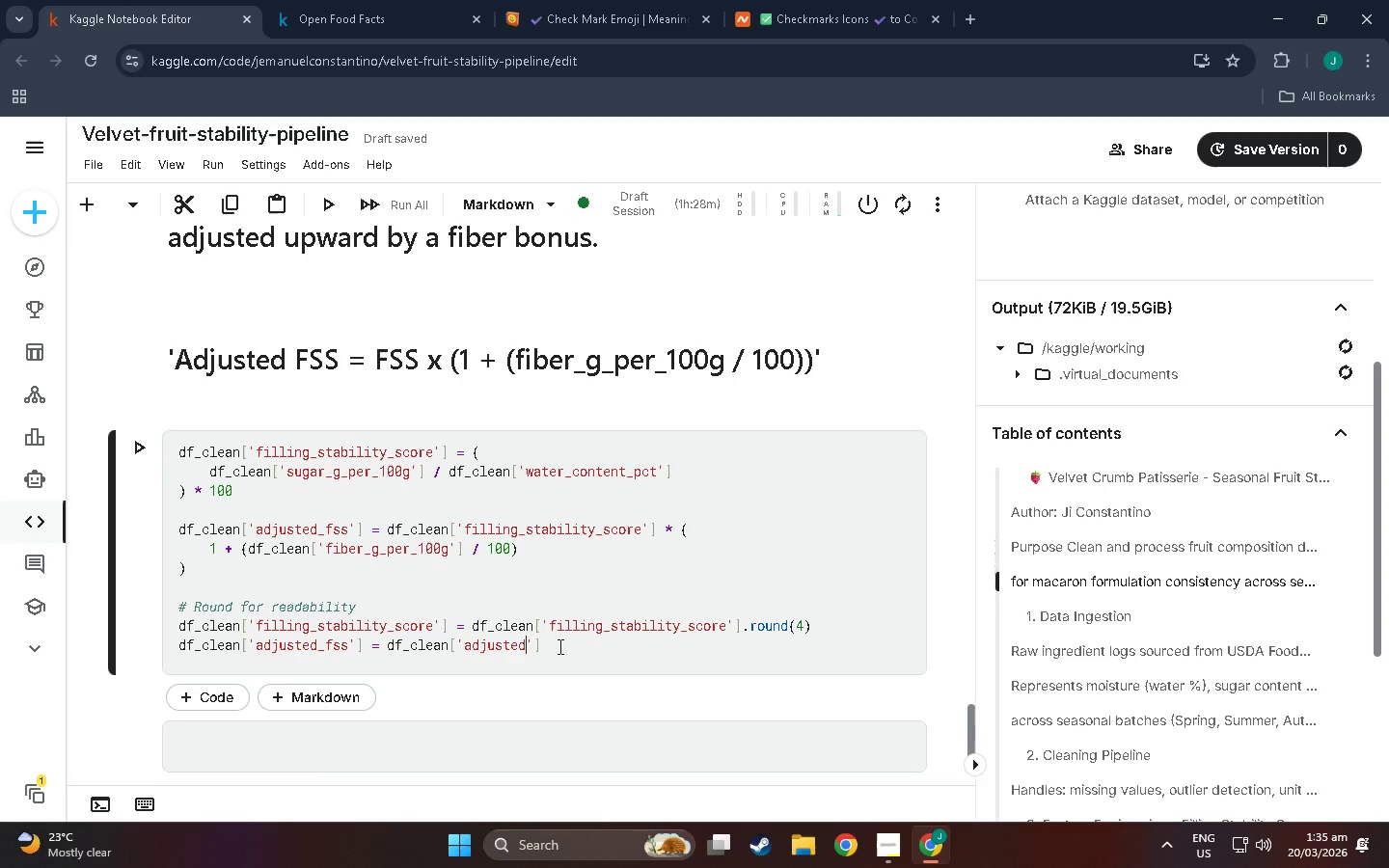 
left_click([531, 642])
 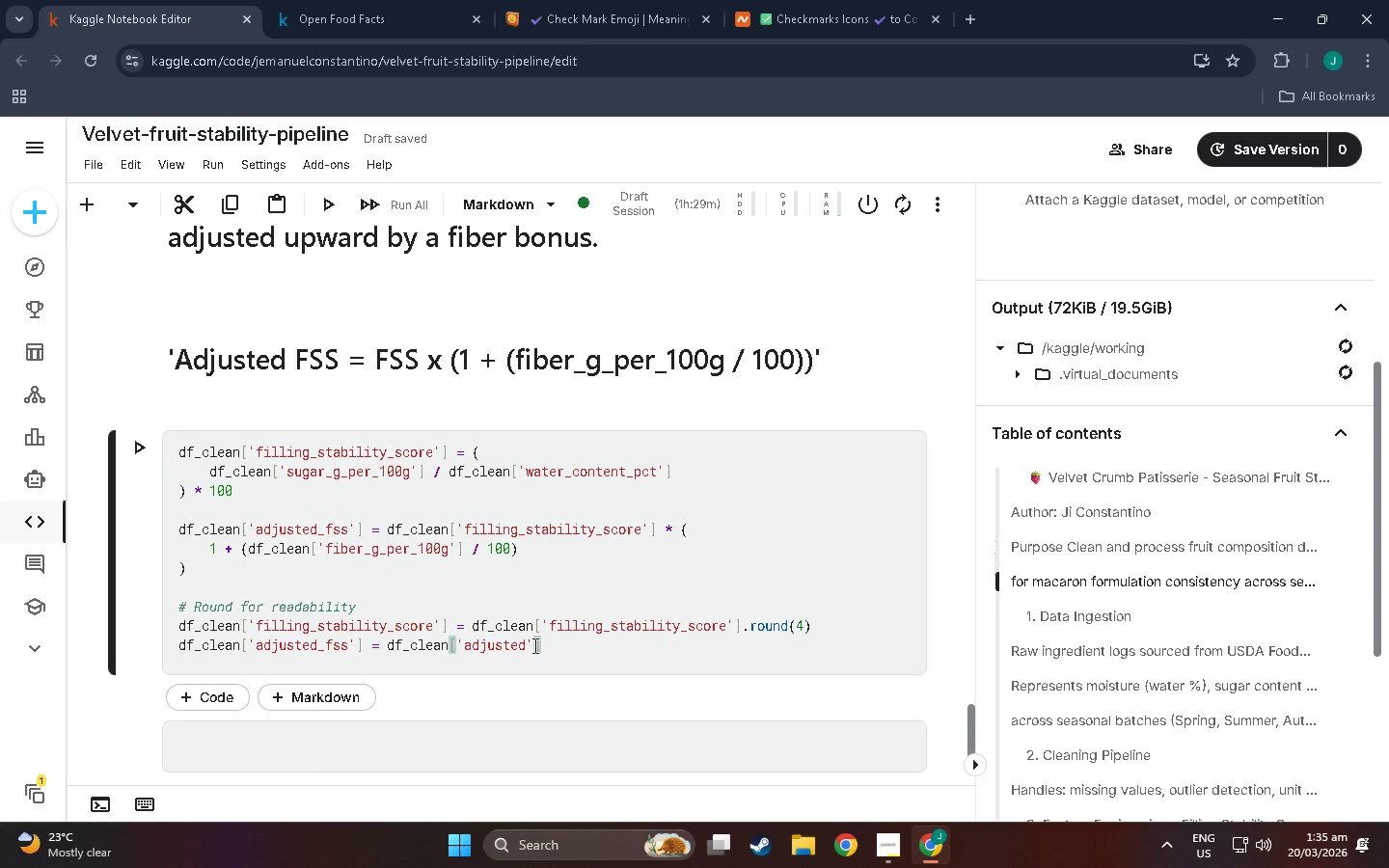 
double_click([525, 644])
 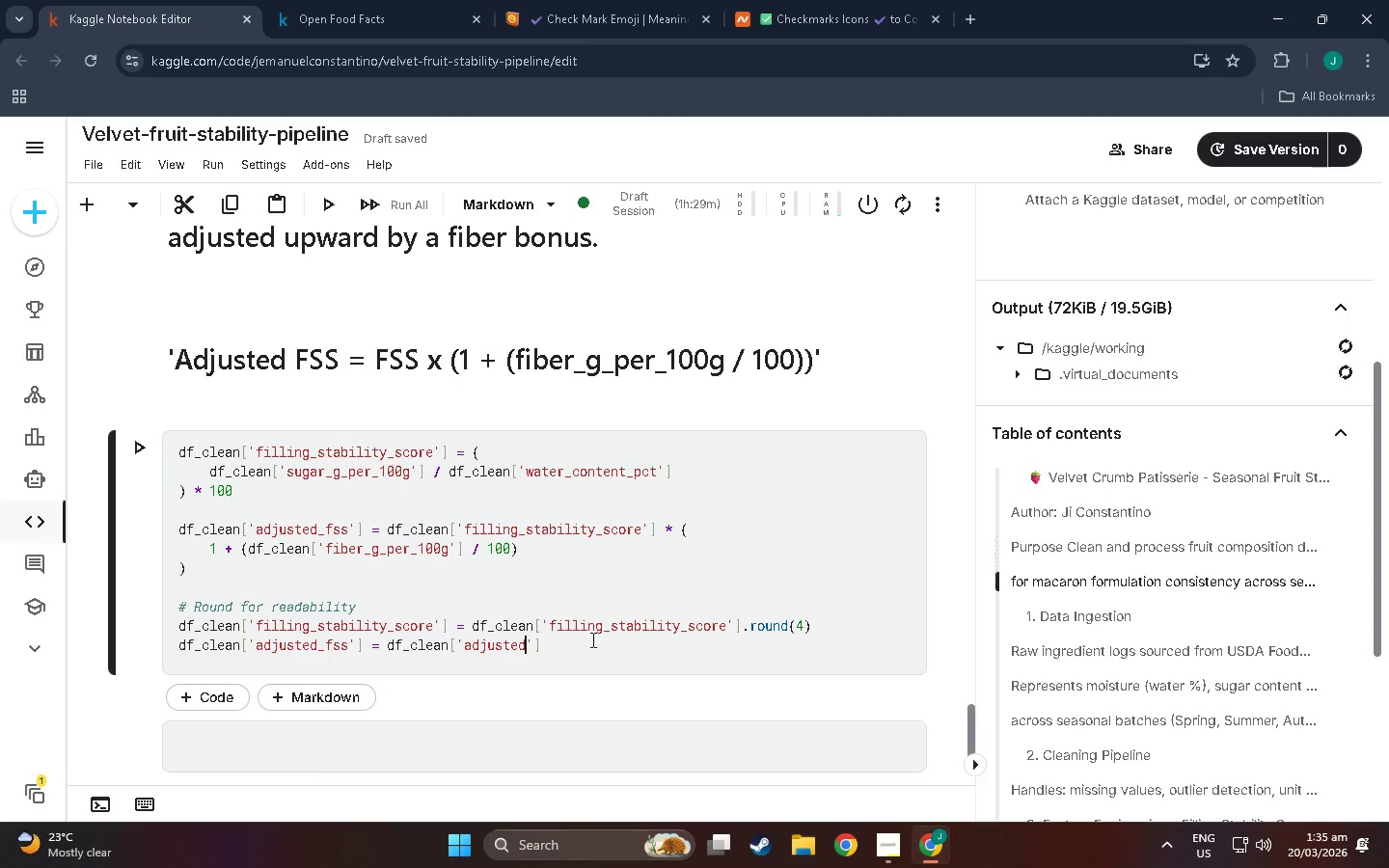 
type(_fss)
 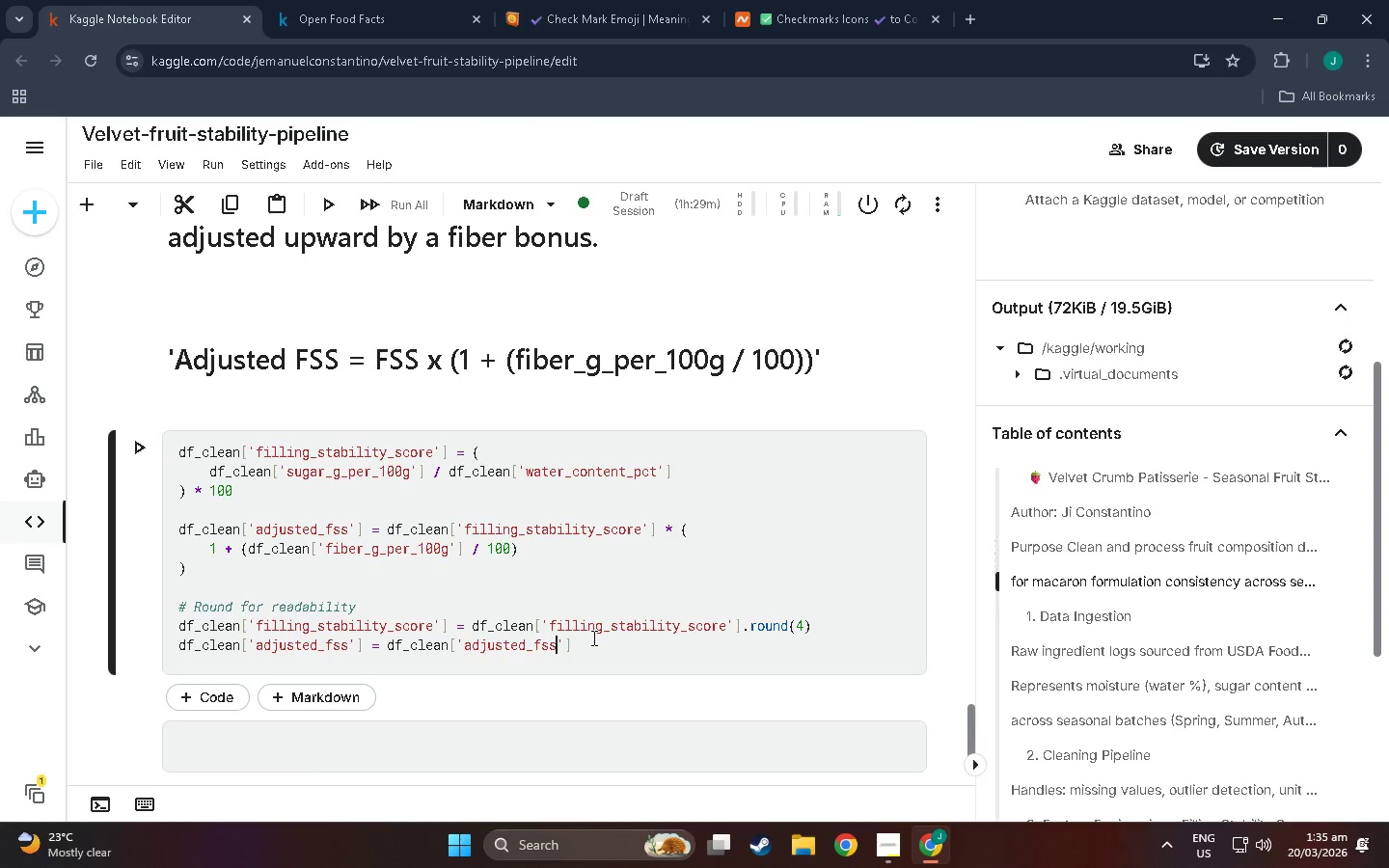 
left_click([592, 637])
 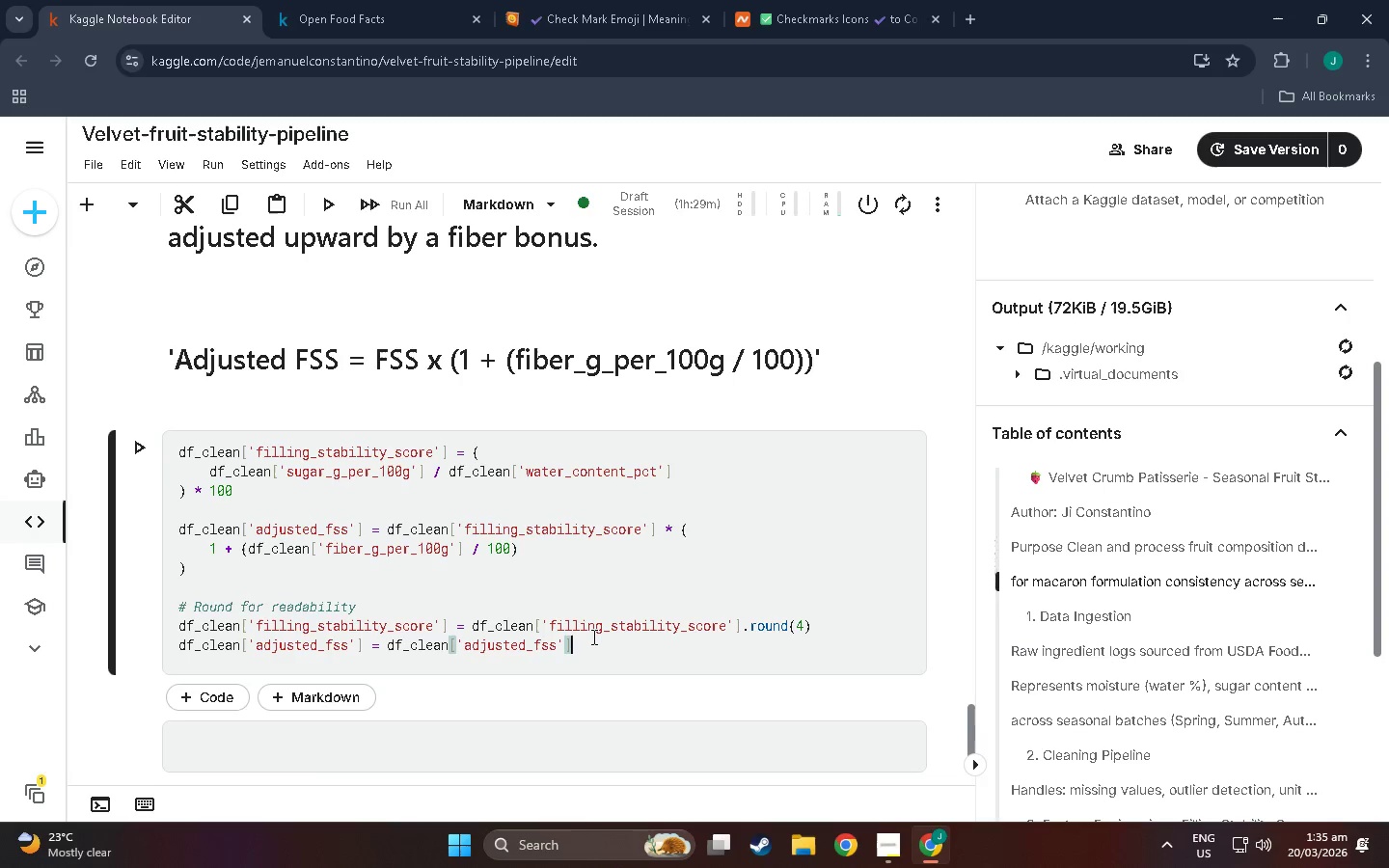 
type(.round(4)
 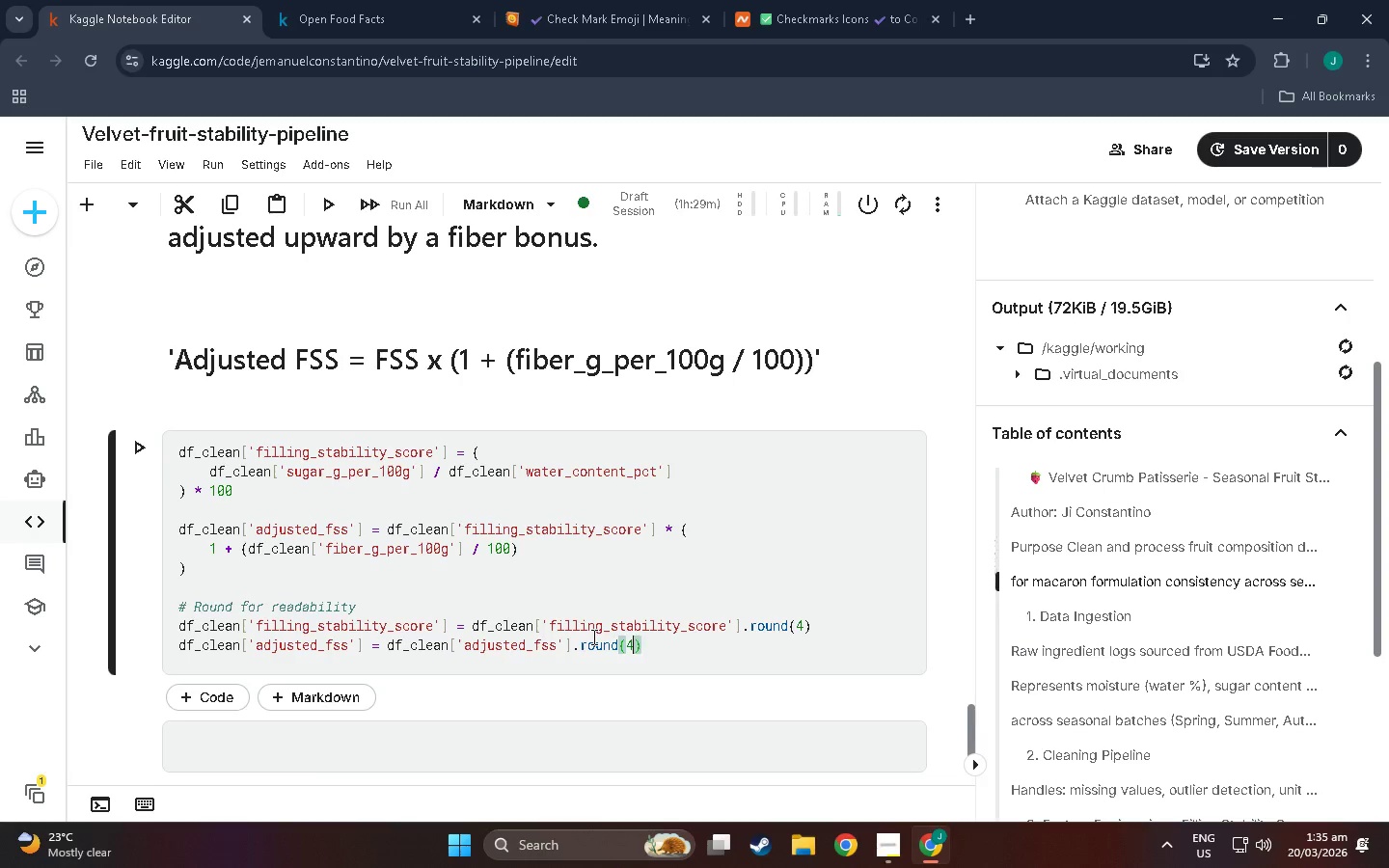 
left_click([694, 635])
 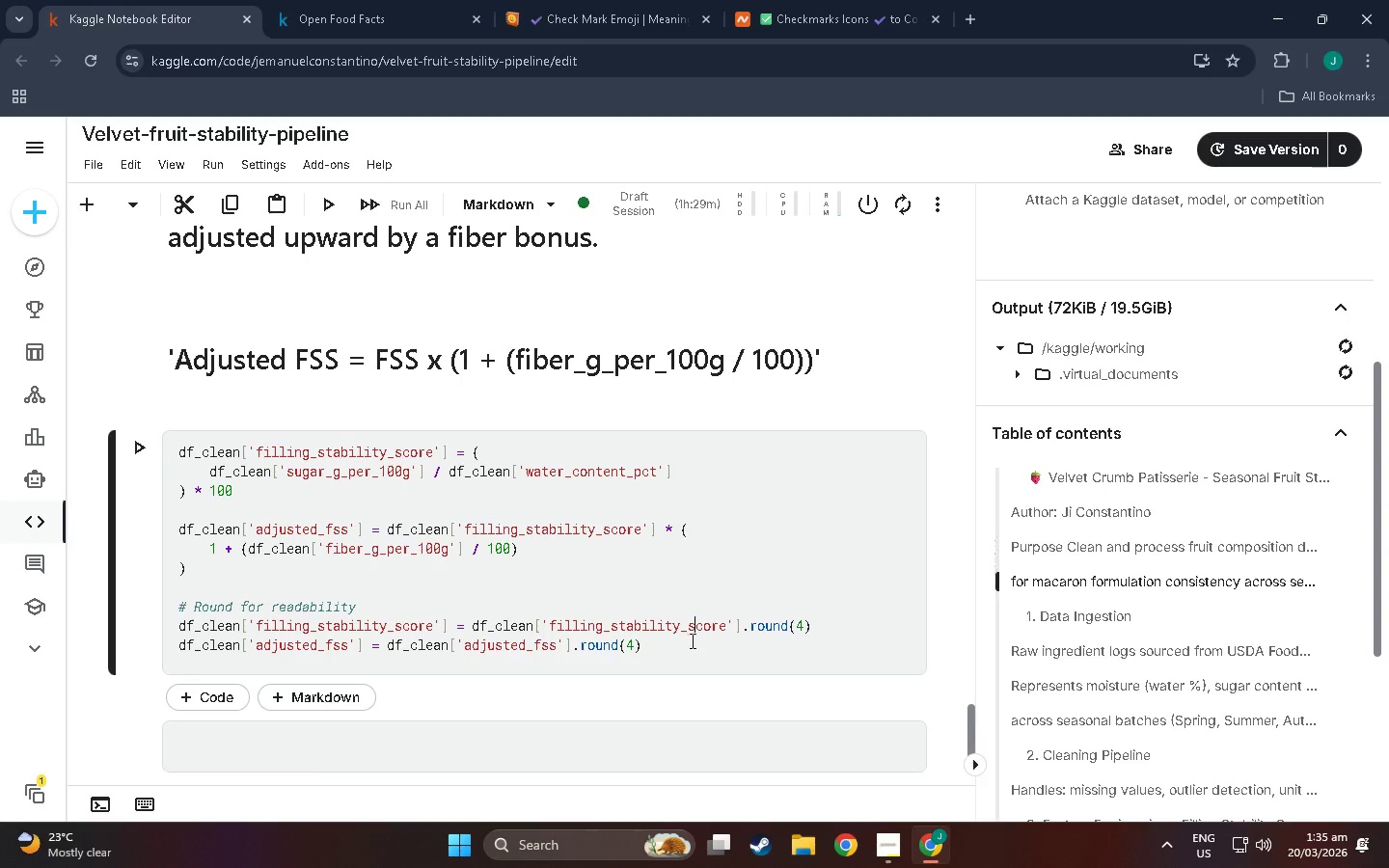 
left_click([688, 651])
 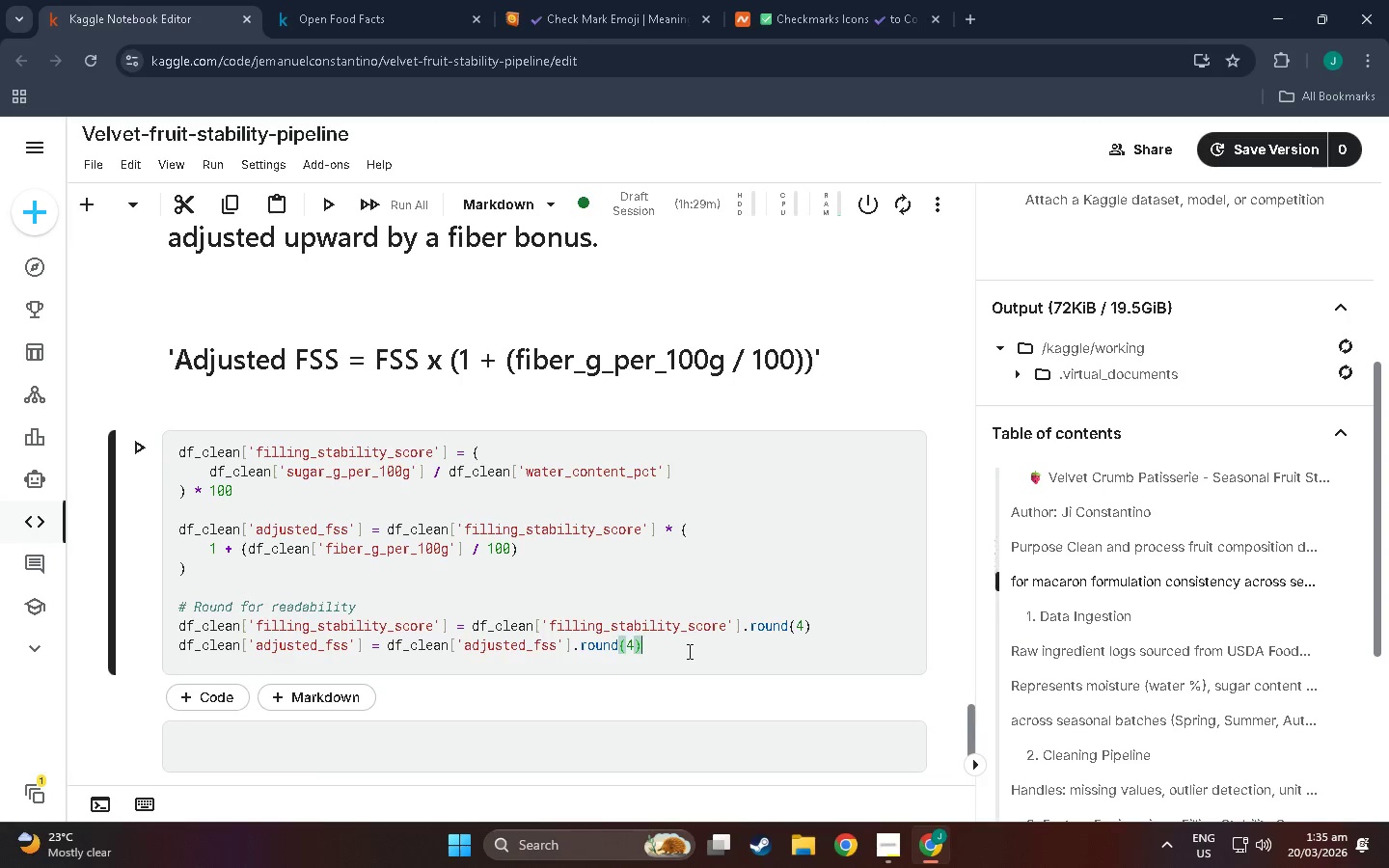 
key(Enter)
 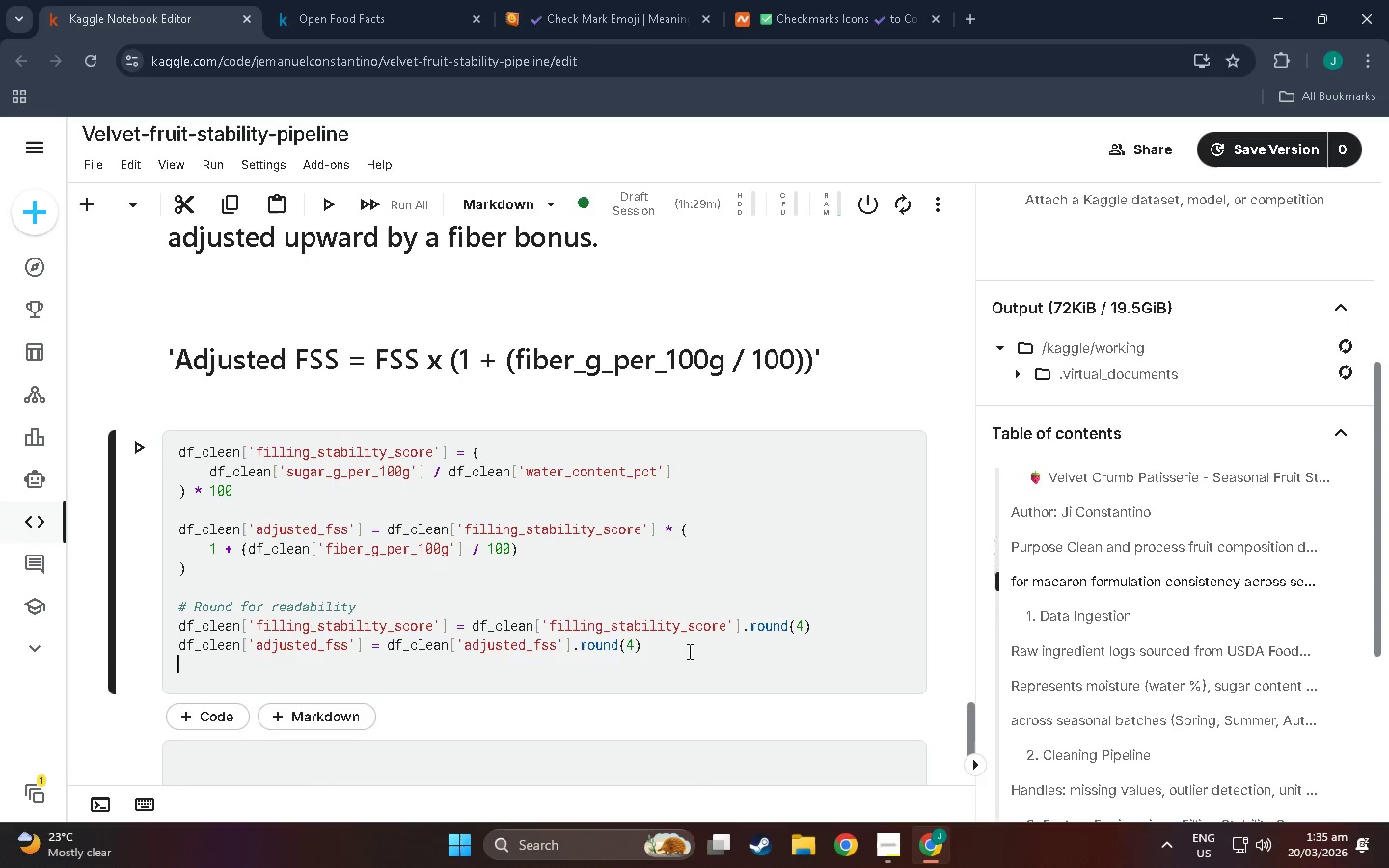 
key(Enter)
 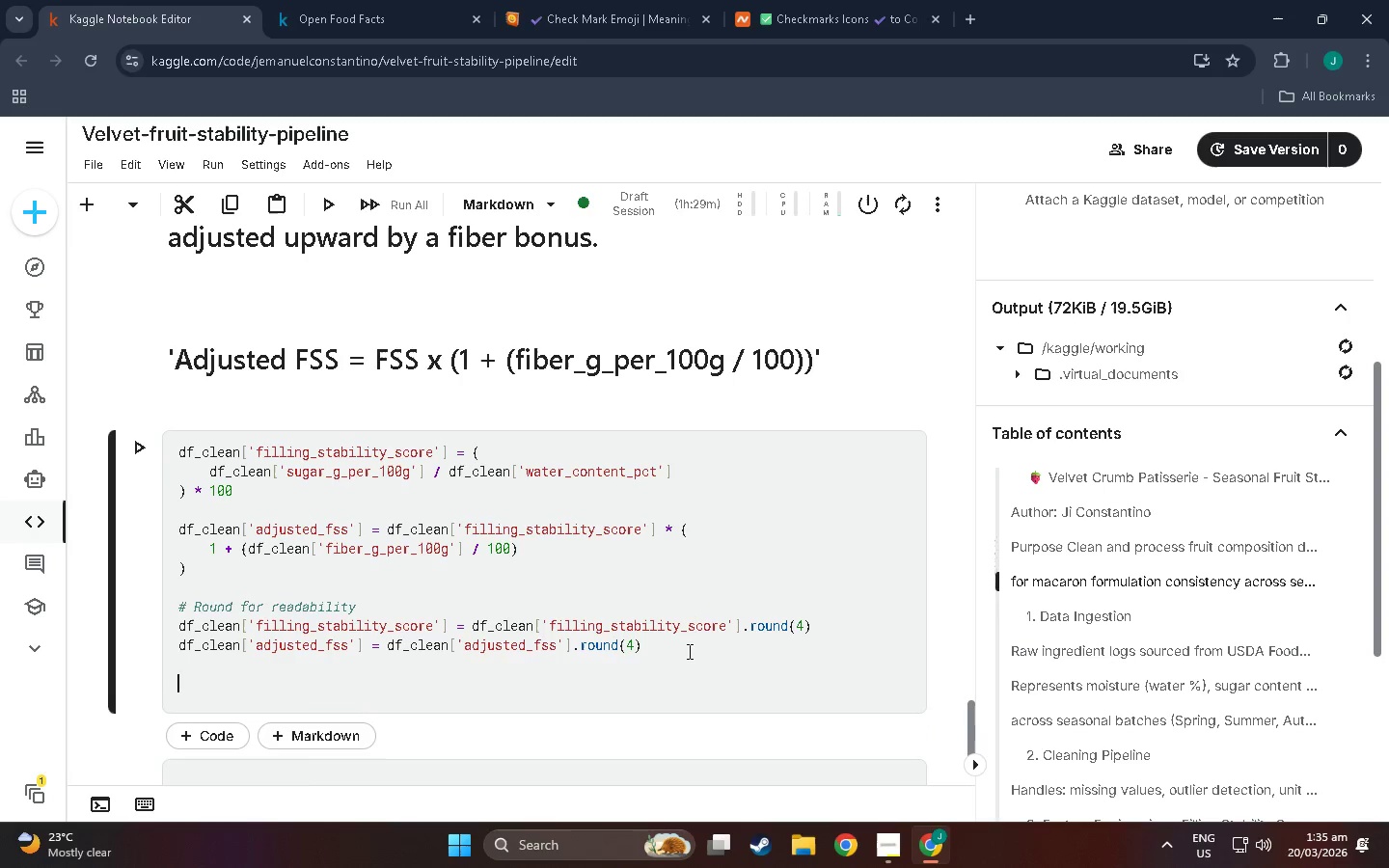 
type(df_clean[[)
 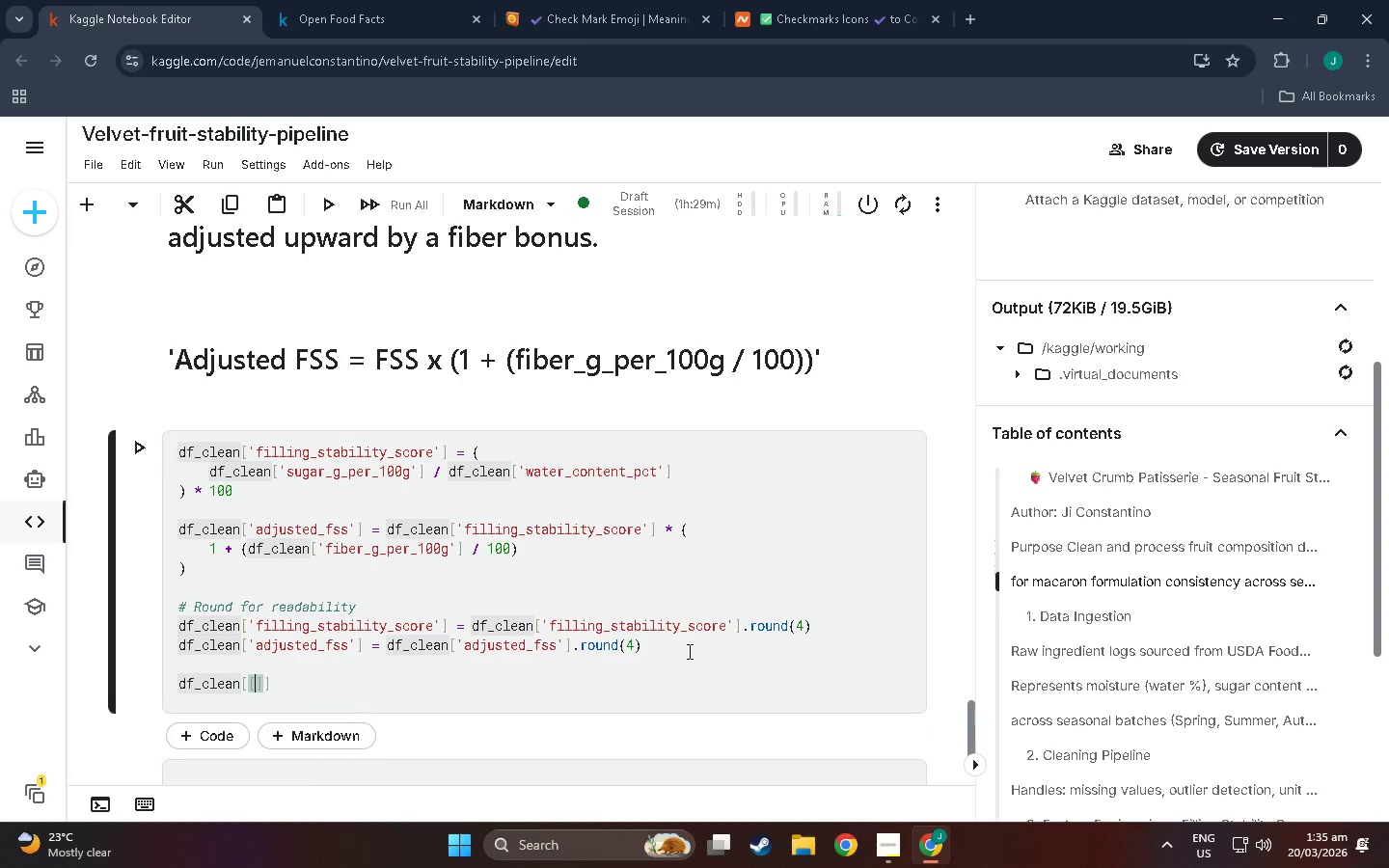 
type('frio)
key(Backspace)
key(Backspace)
type(uit)
 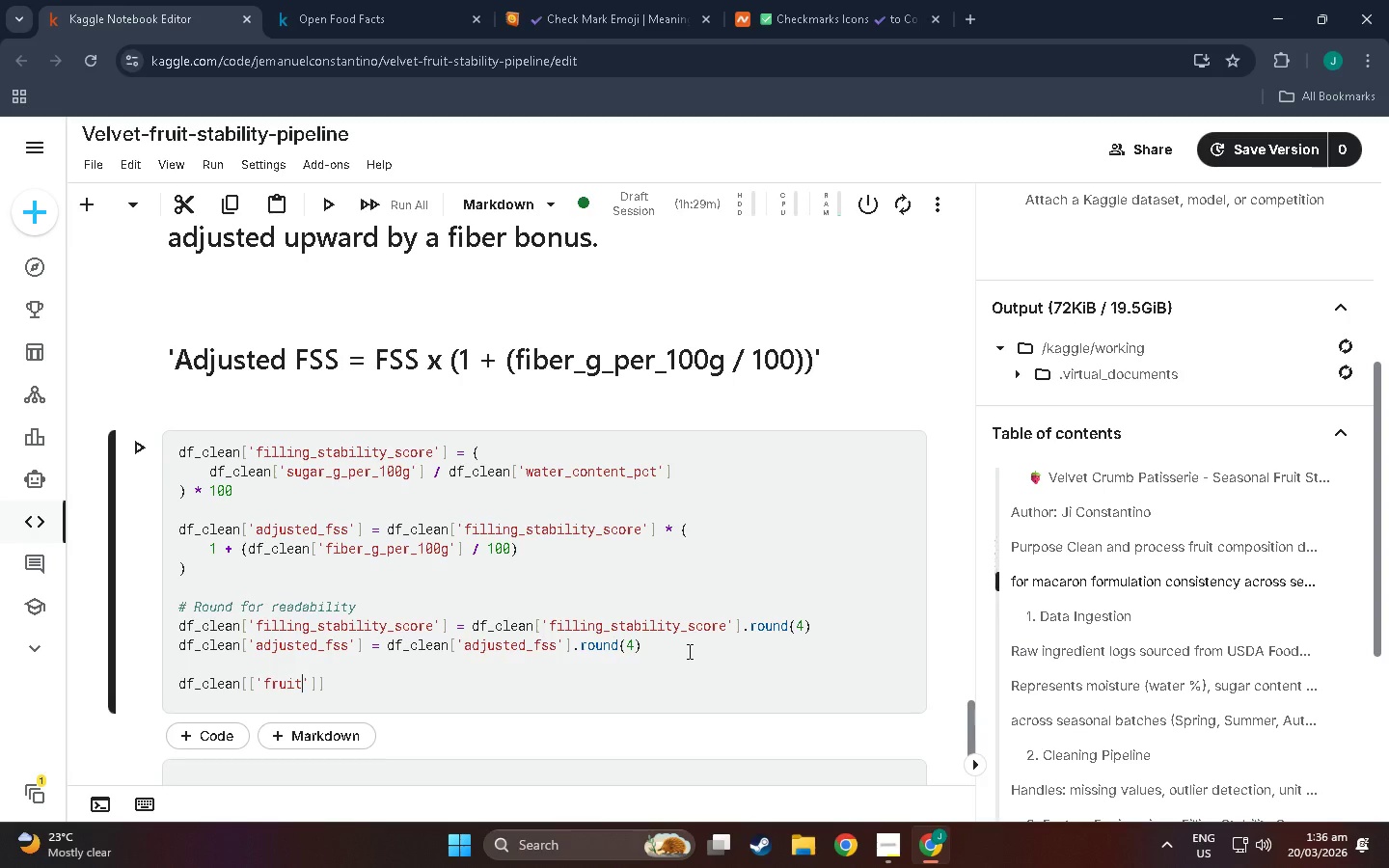 
wait(6.08)
 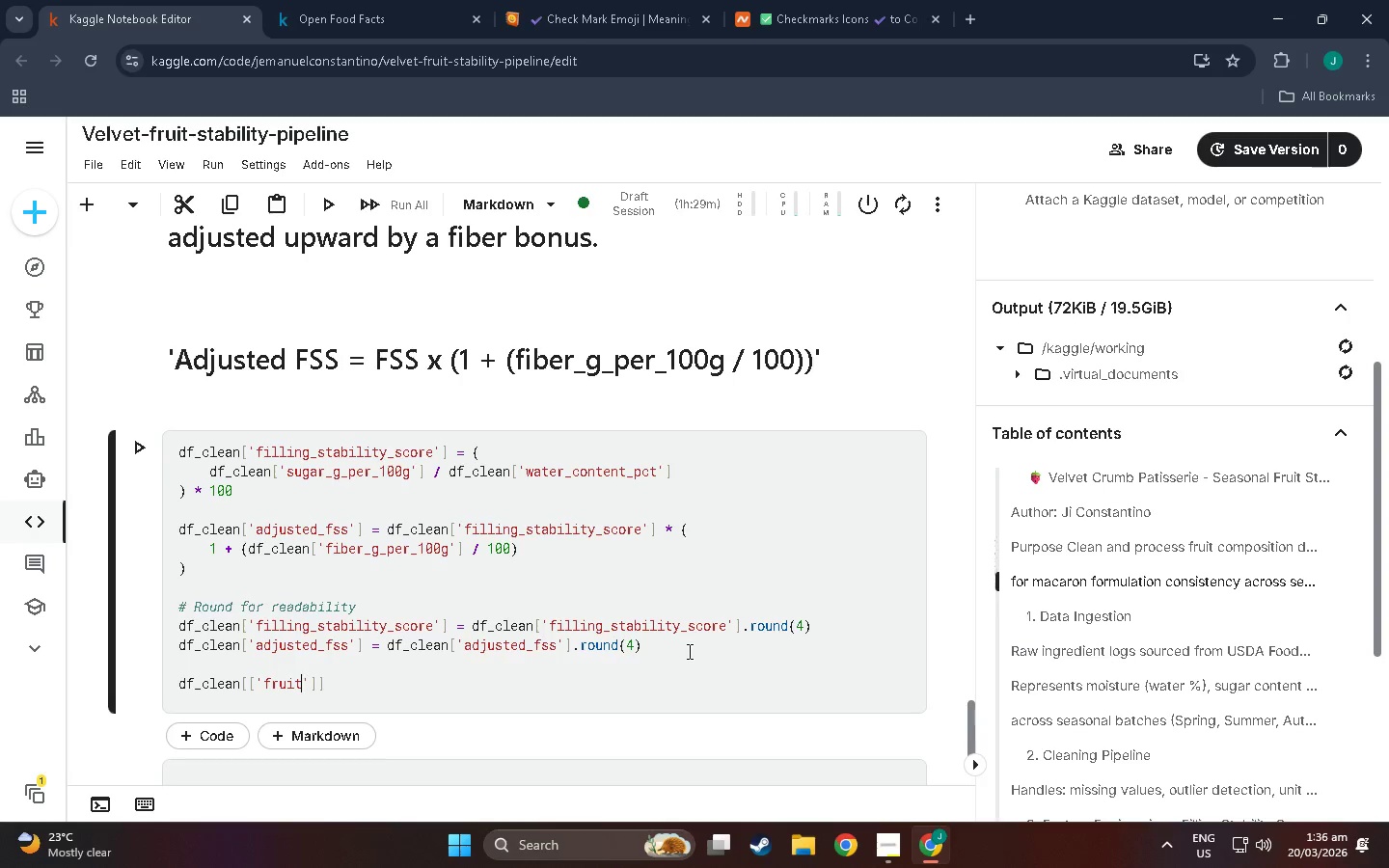 
key(ArrowRight)
 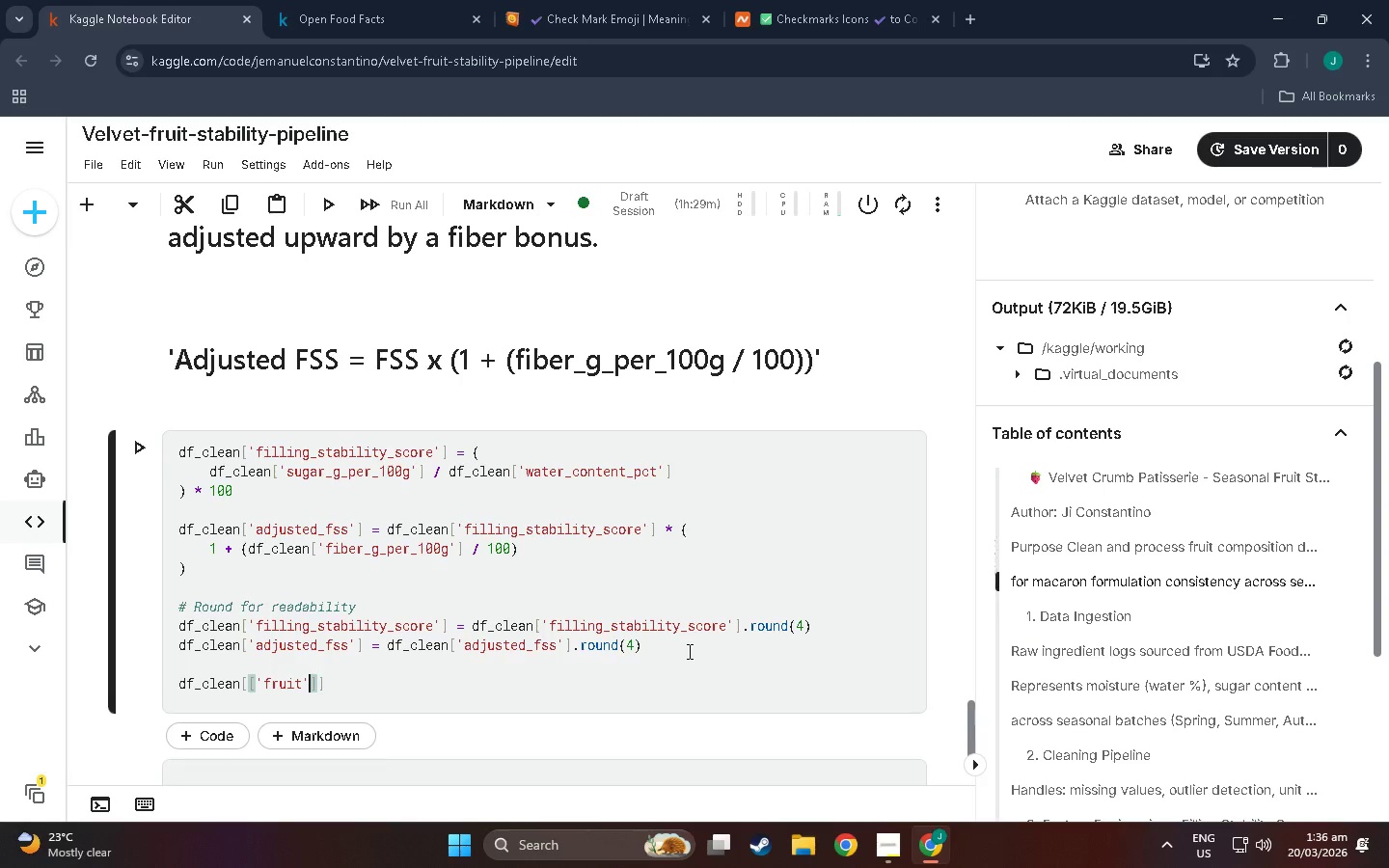 
type(, season' ,)
key(Backspace)
key(Backspace)
type(, water)
key(Backspace)
key(Backspace)
key(Backspace)
key(Backspace)
key(Backspace)
key(Backspace)
key(Backspace)
key(Backspace)
key(Backspace)
key(Backspace)
key(Backspace)
type( 'season)
 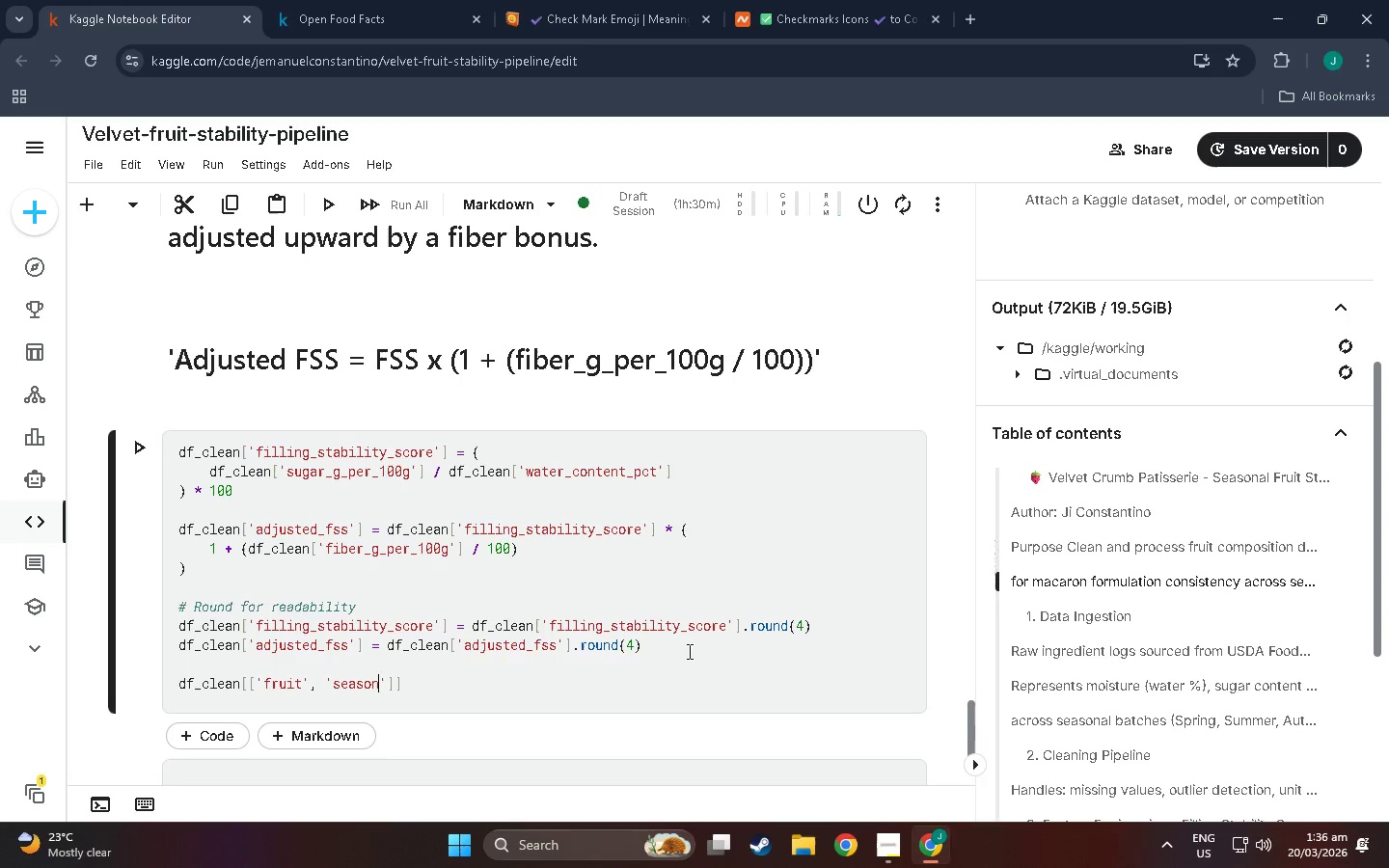 
key(ArrowRight)
 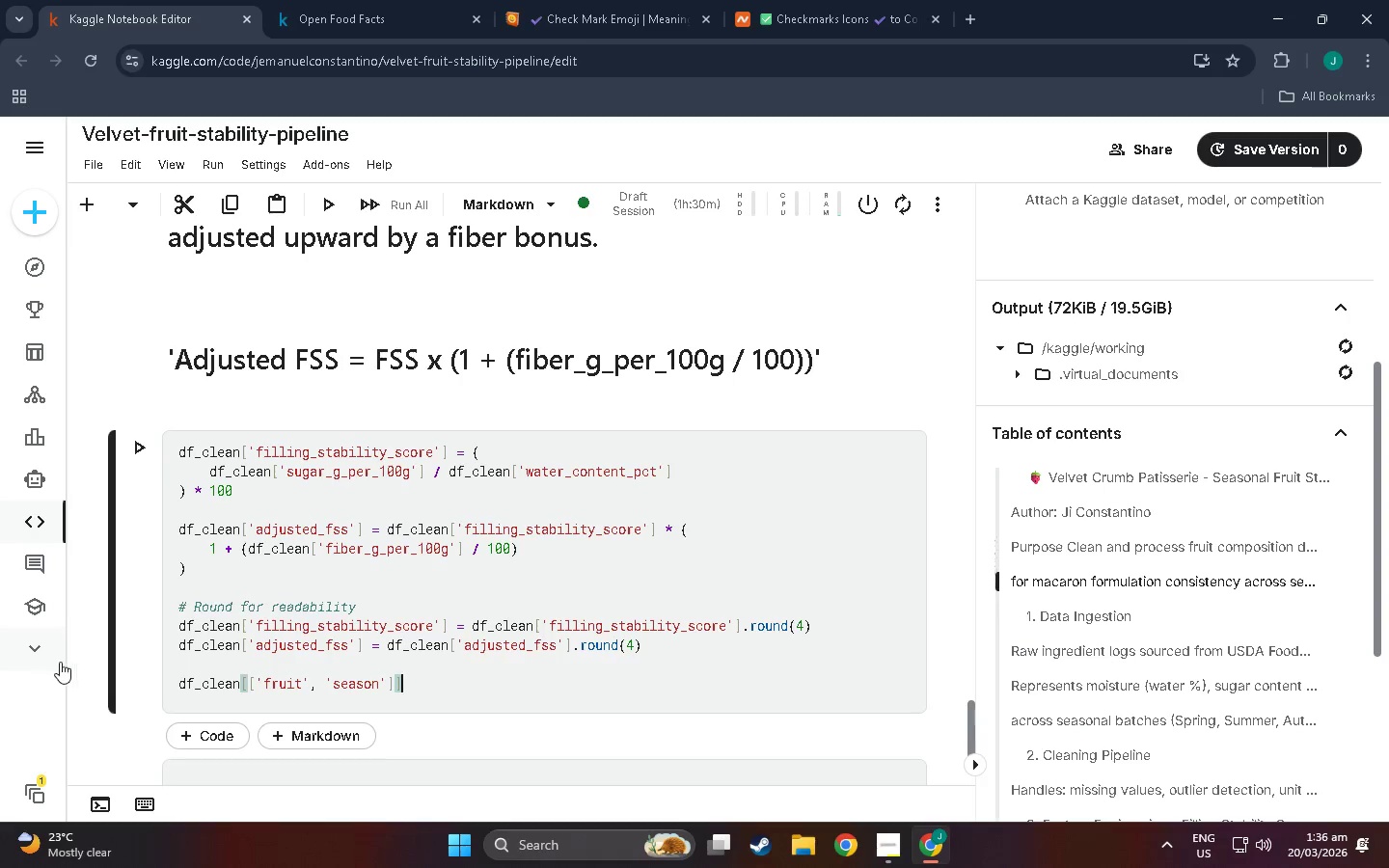 
key(ArrowDown)
 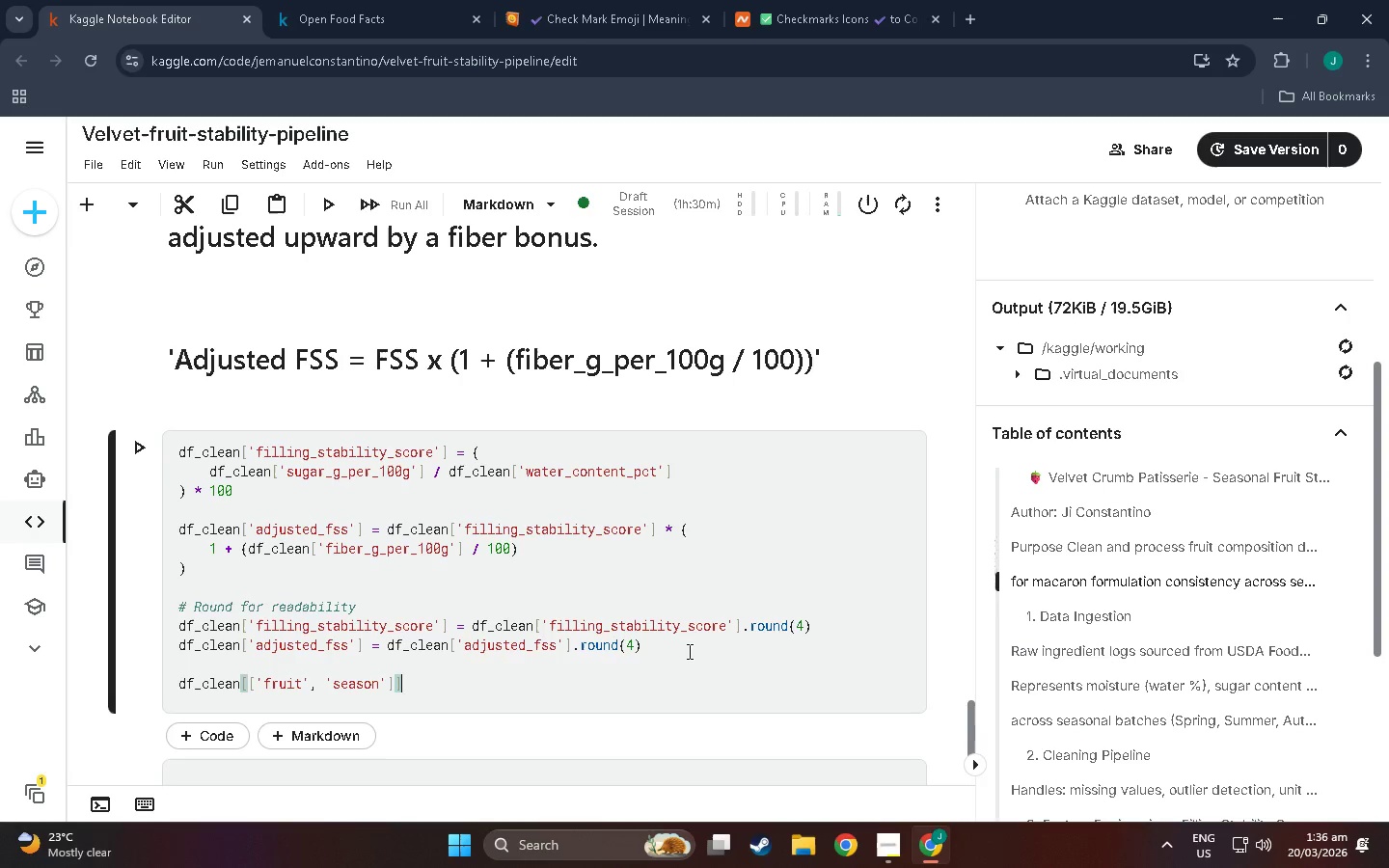 
left_click([386, 681])
 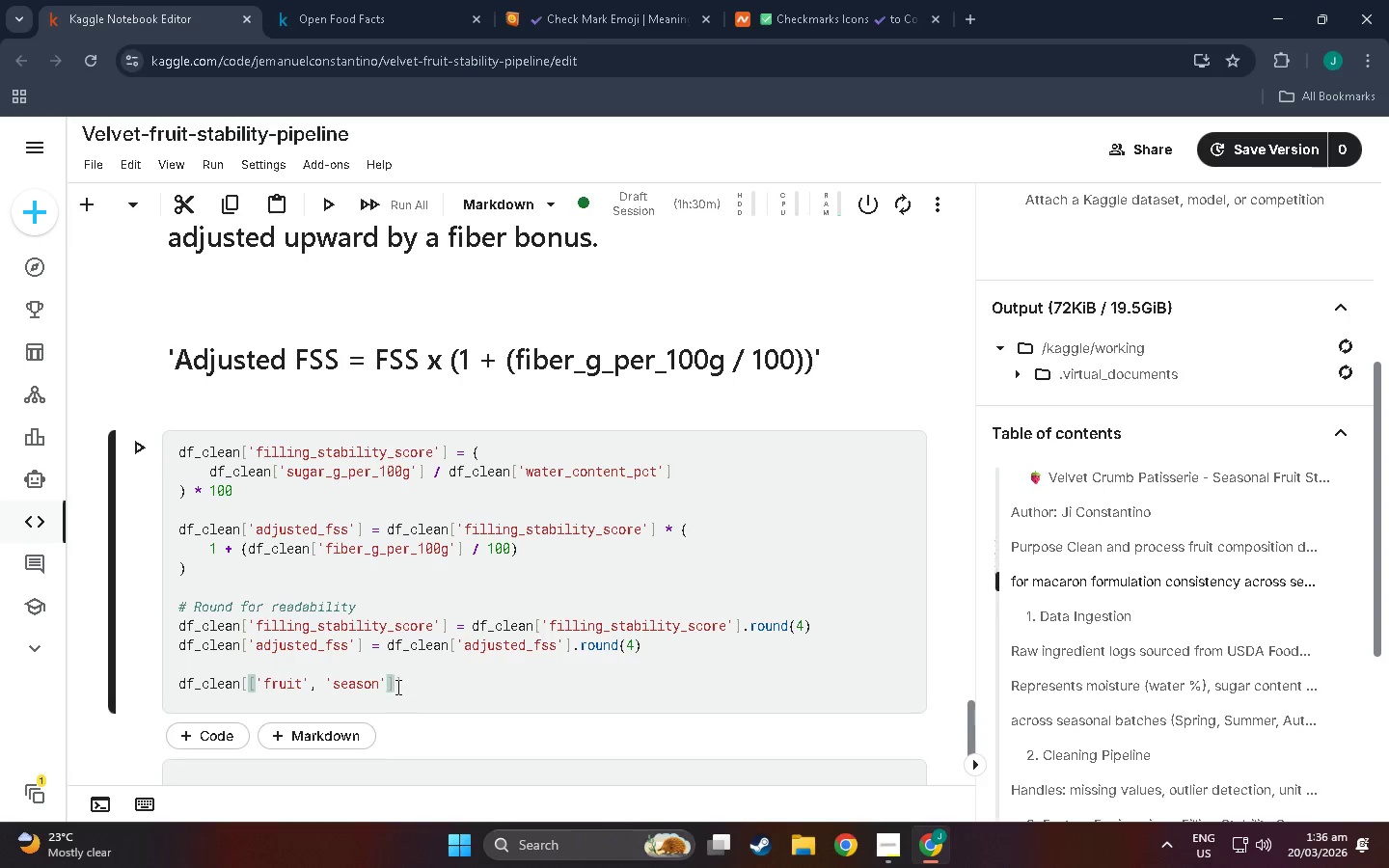 
key(Comma)
 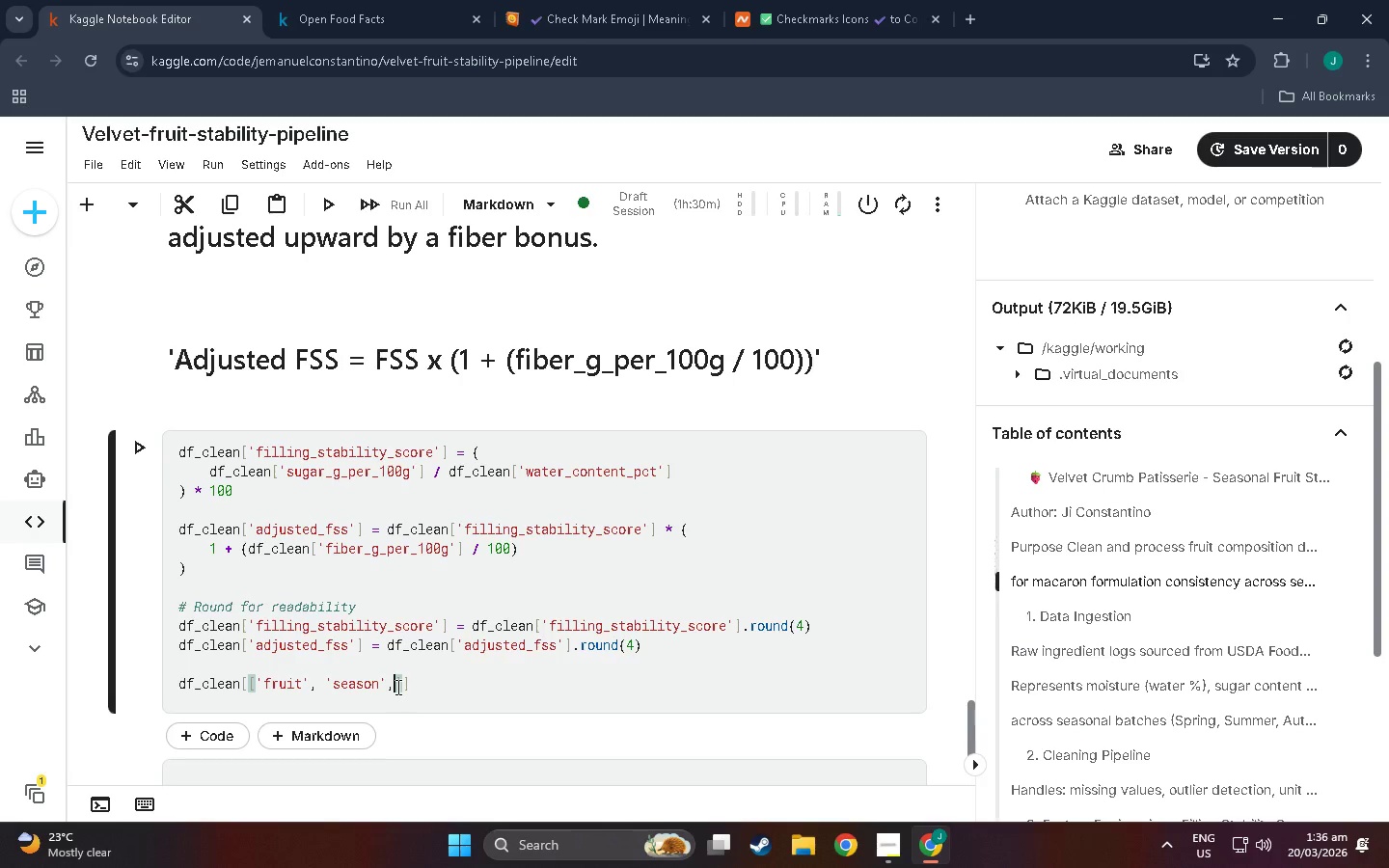 
key(Space)
 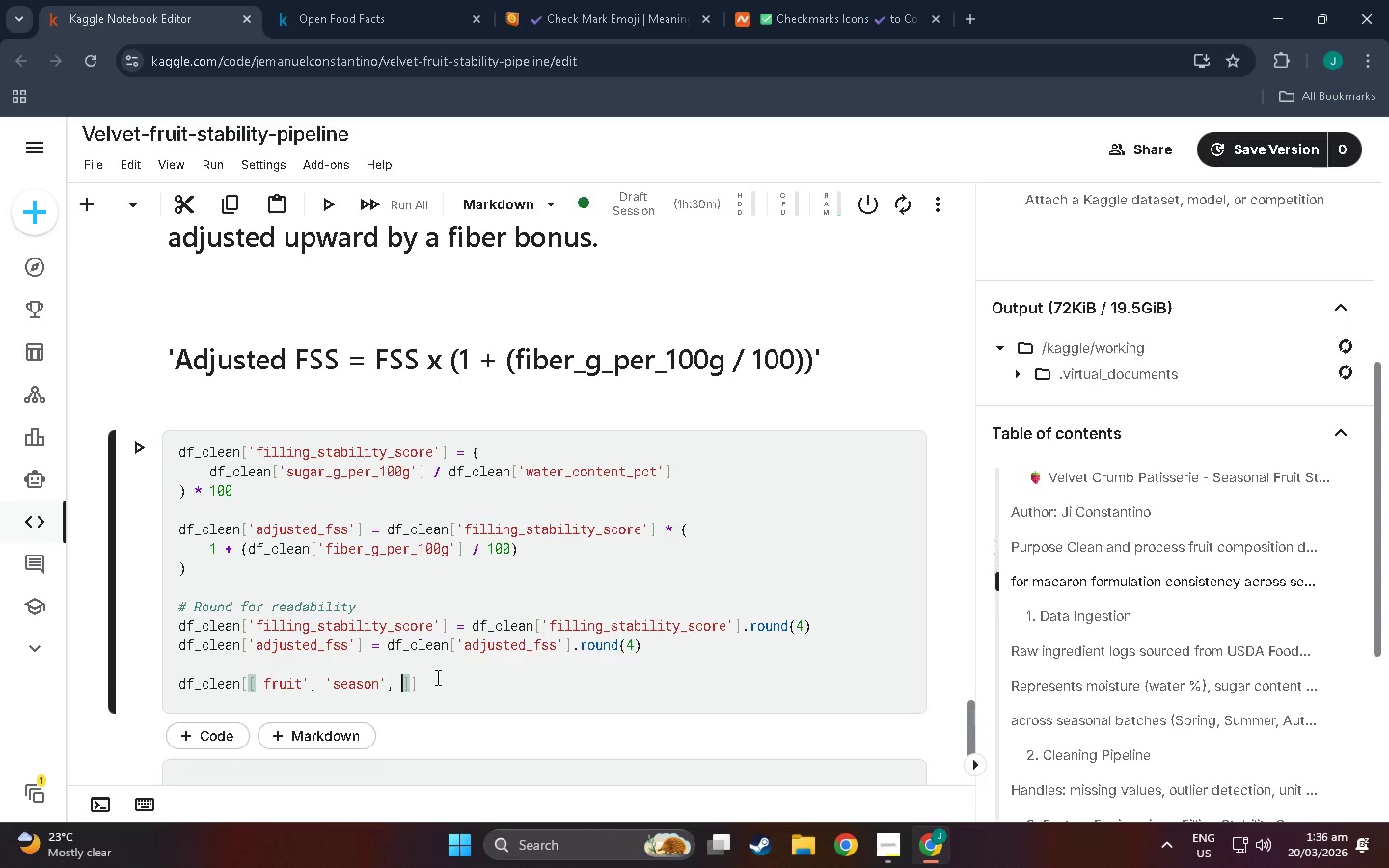 
type(water_co)
key(Backspace)
key(Backspace)
key(Backspace)
key(Backspace)
key(Backspace)
key(Backspace)
key(Backspace)
key(Backspace)
type([)
key(Backspace)
type(';)
key(Backspace)
key(Backspace)
type('water_content_pct)
 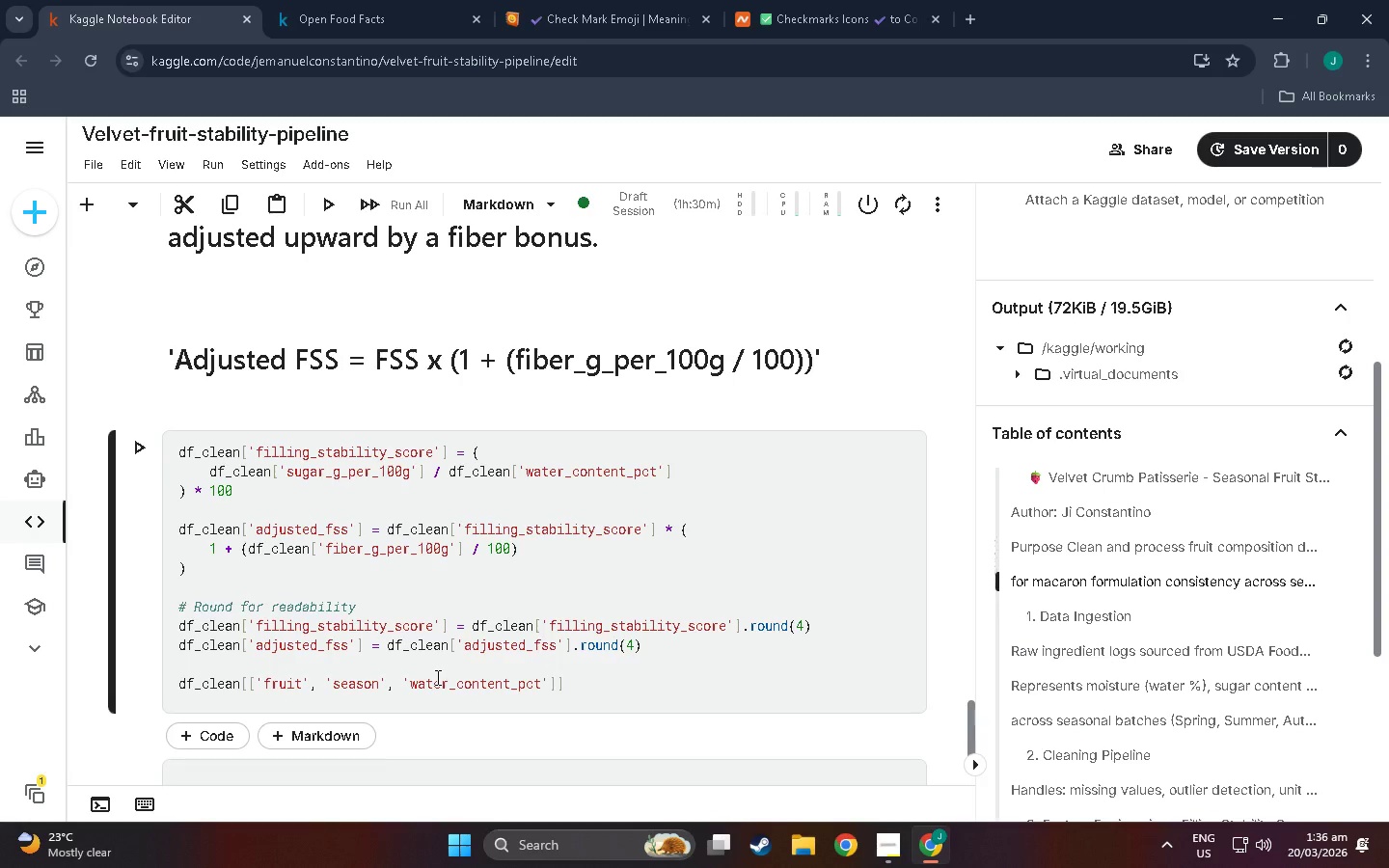 
key(ArrowRight)
 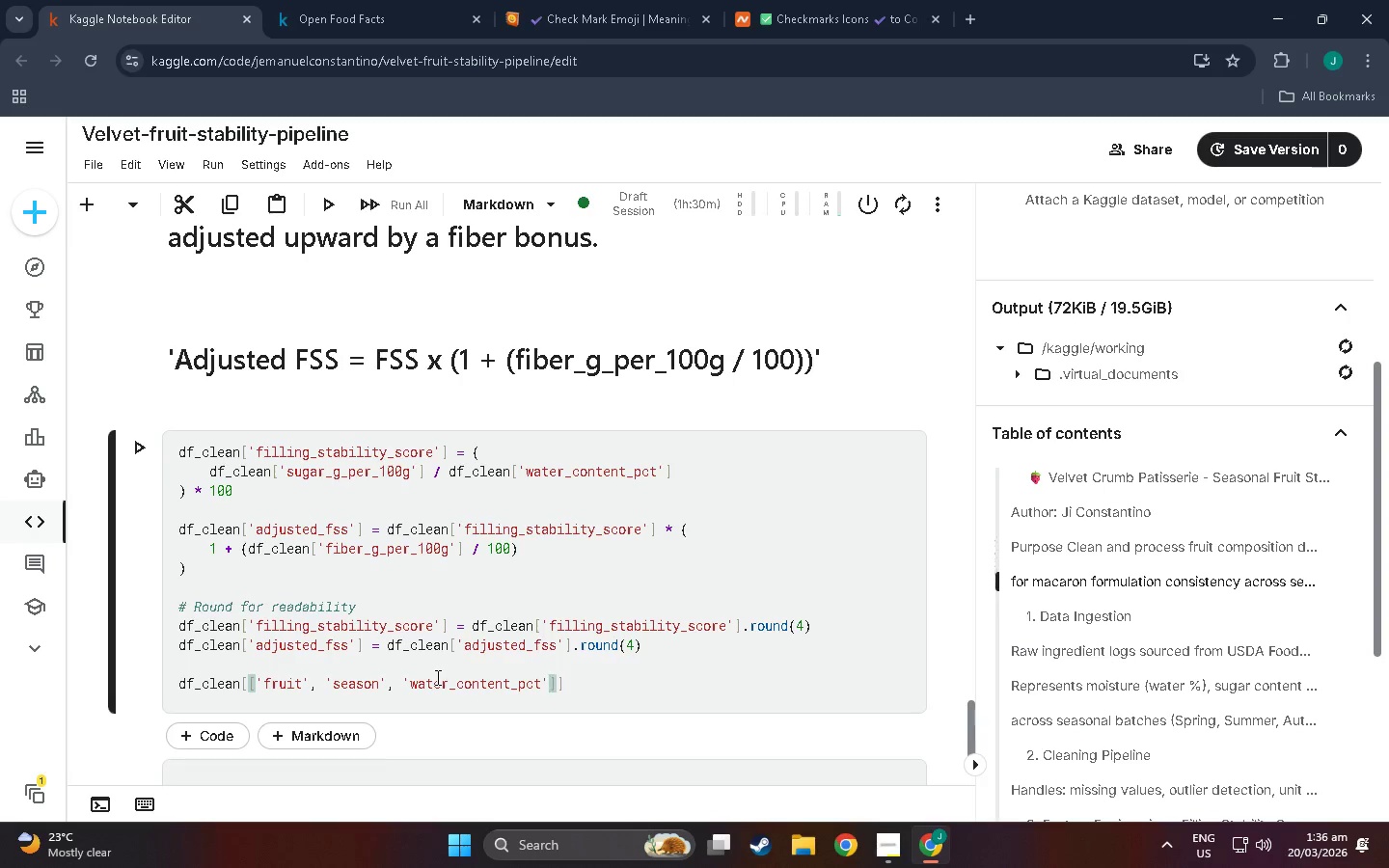 
key(Comma)
 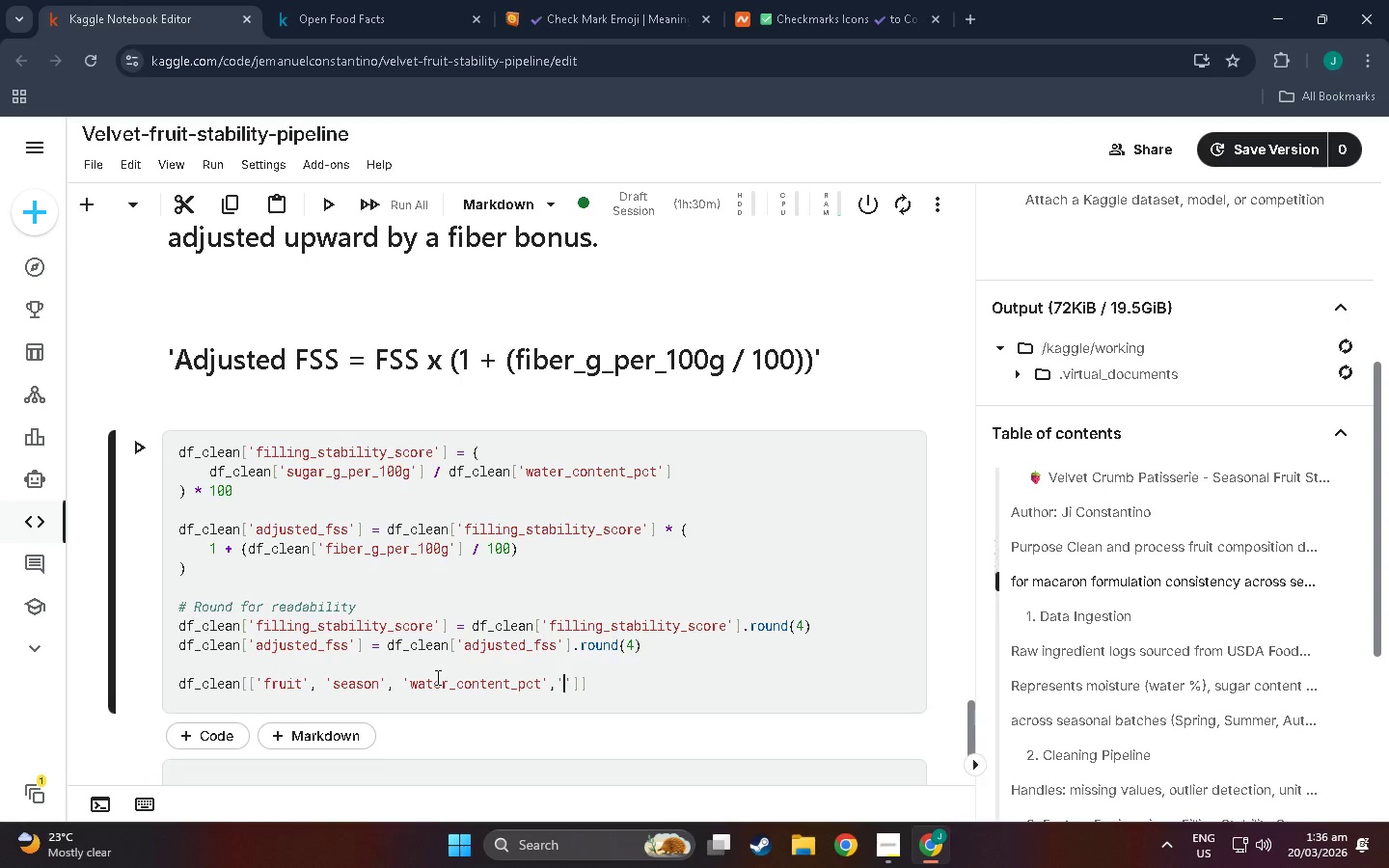 
key(Quote)
 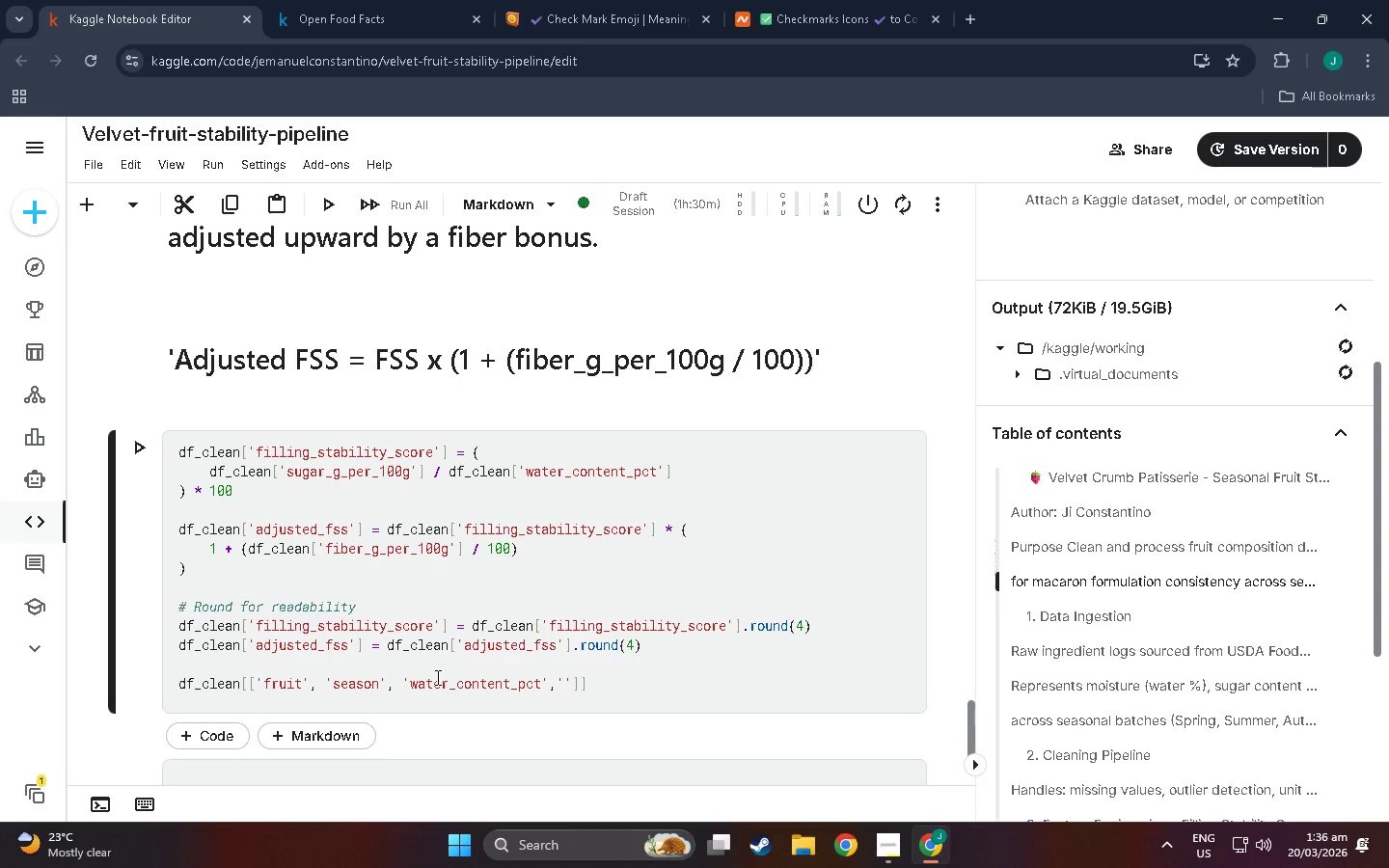 
type( sugar)
 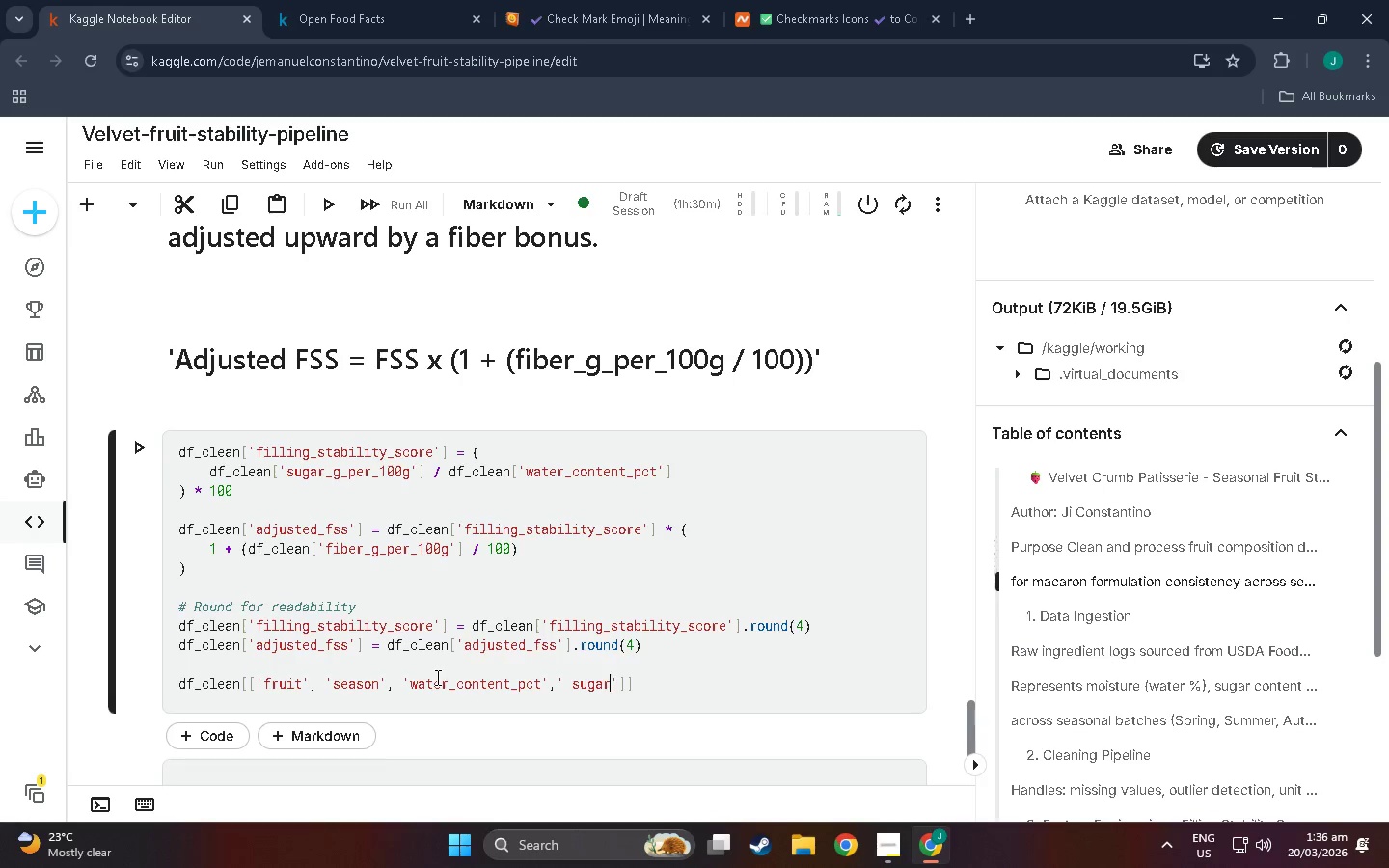 
left_click([571, 681])
 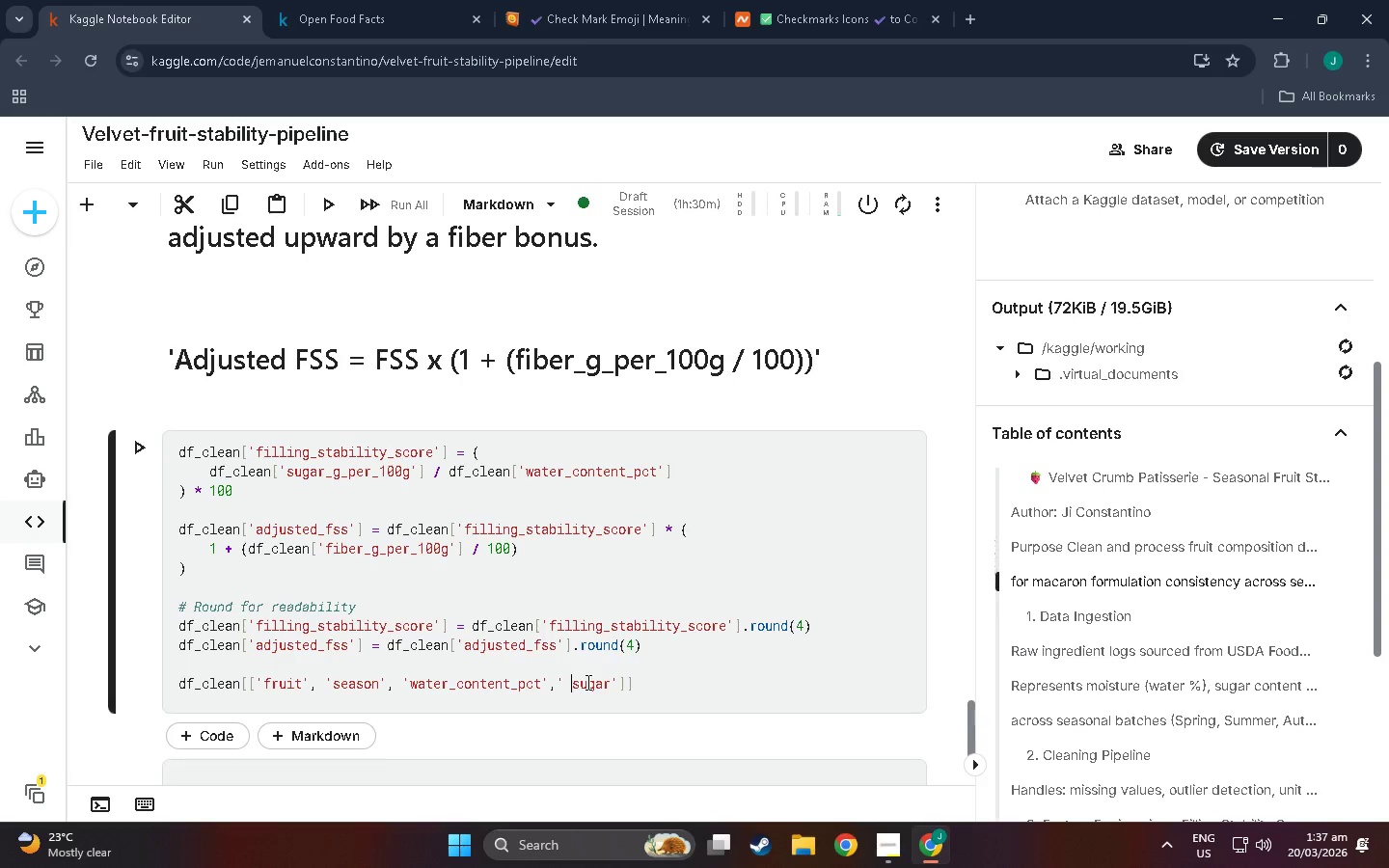 
key(Backspace)
 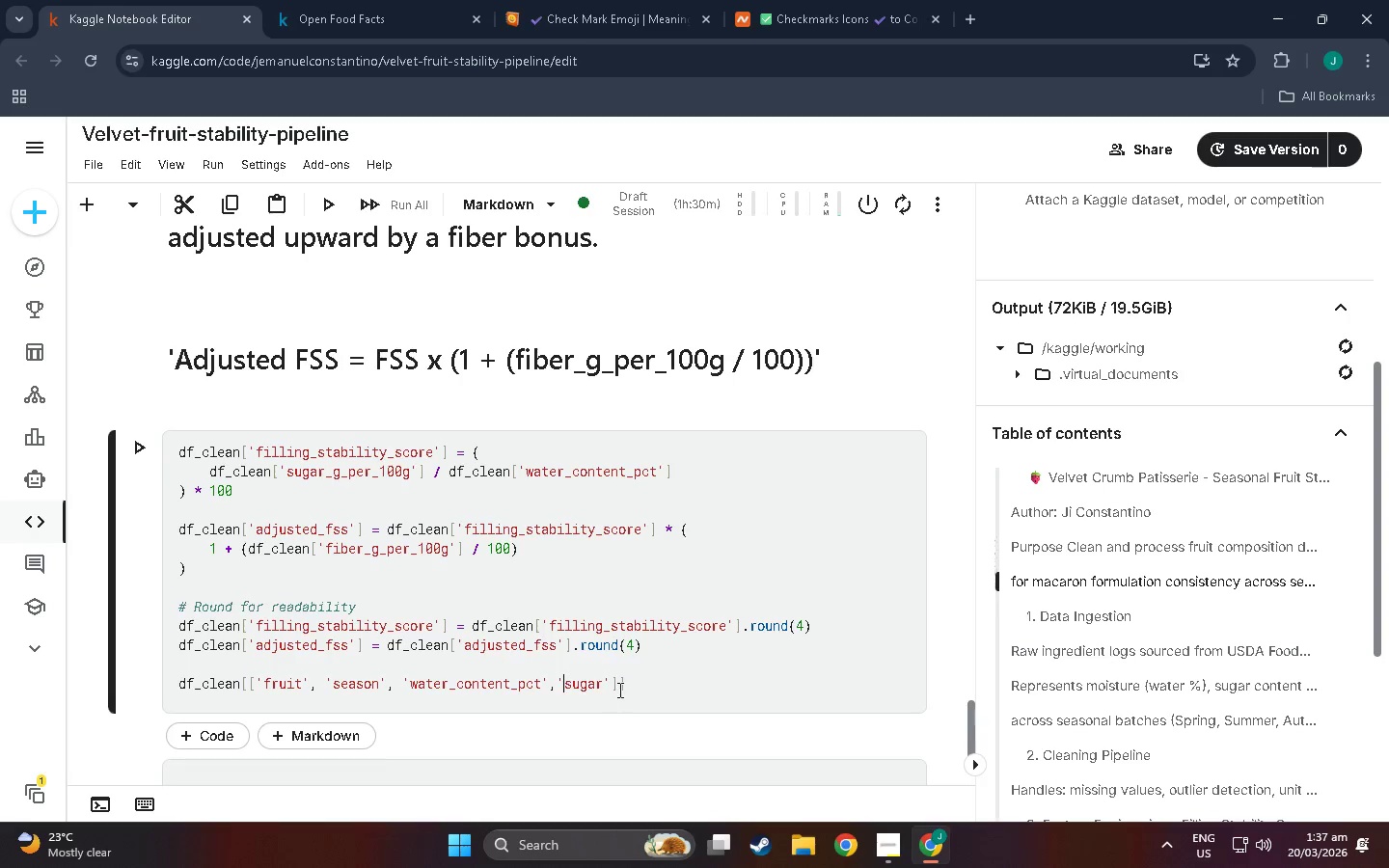 
left_click([605, 683])
 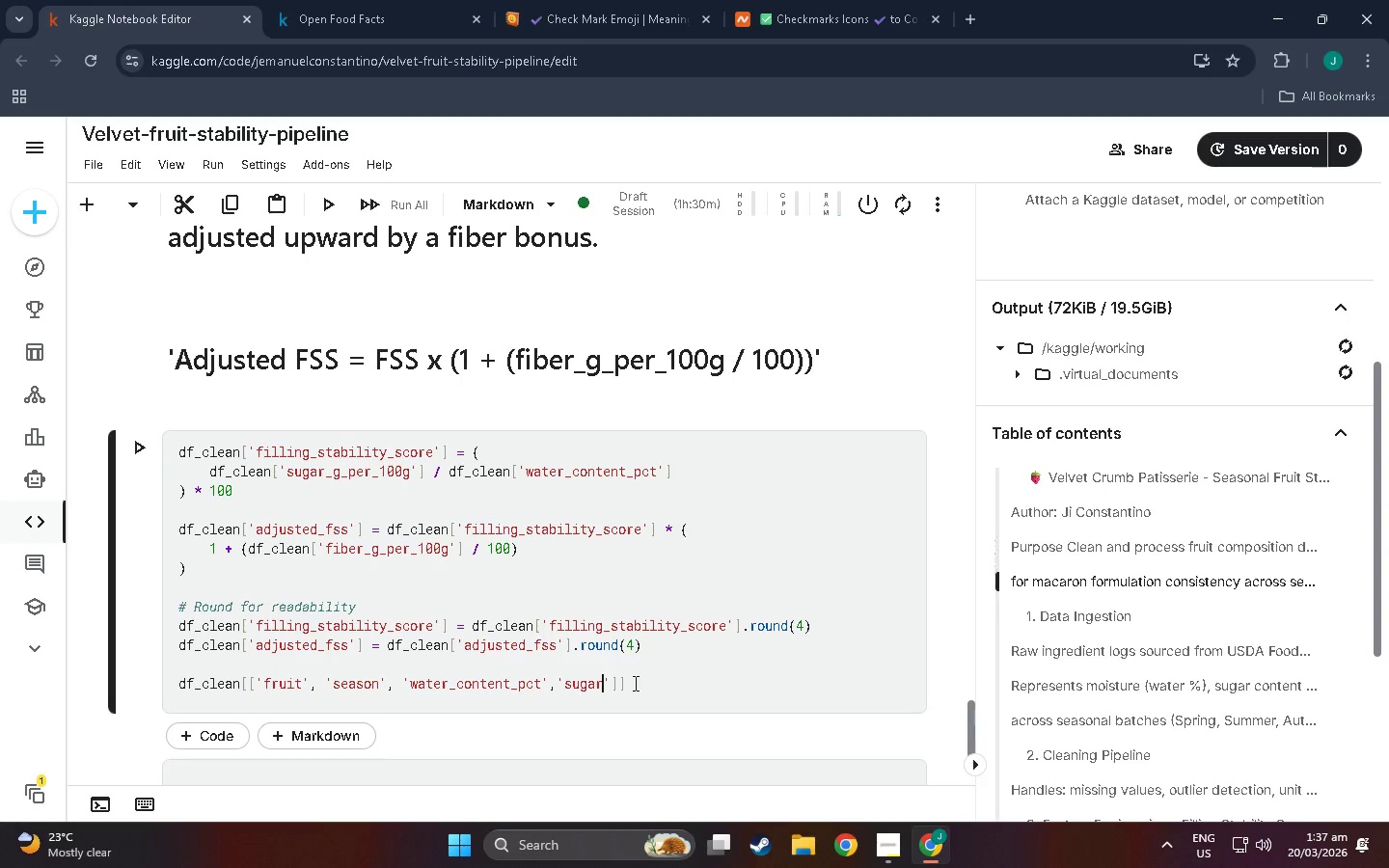 
type(_g_per_100g',)
 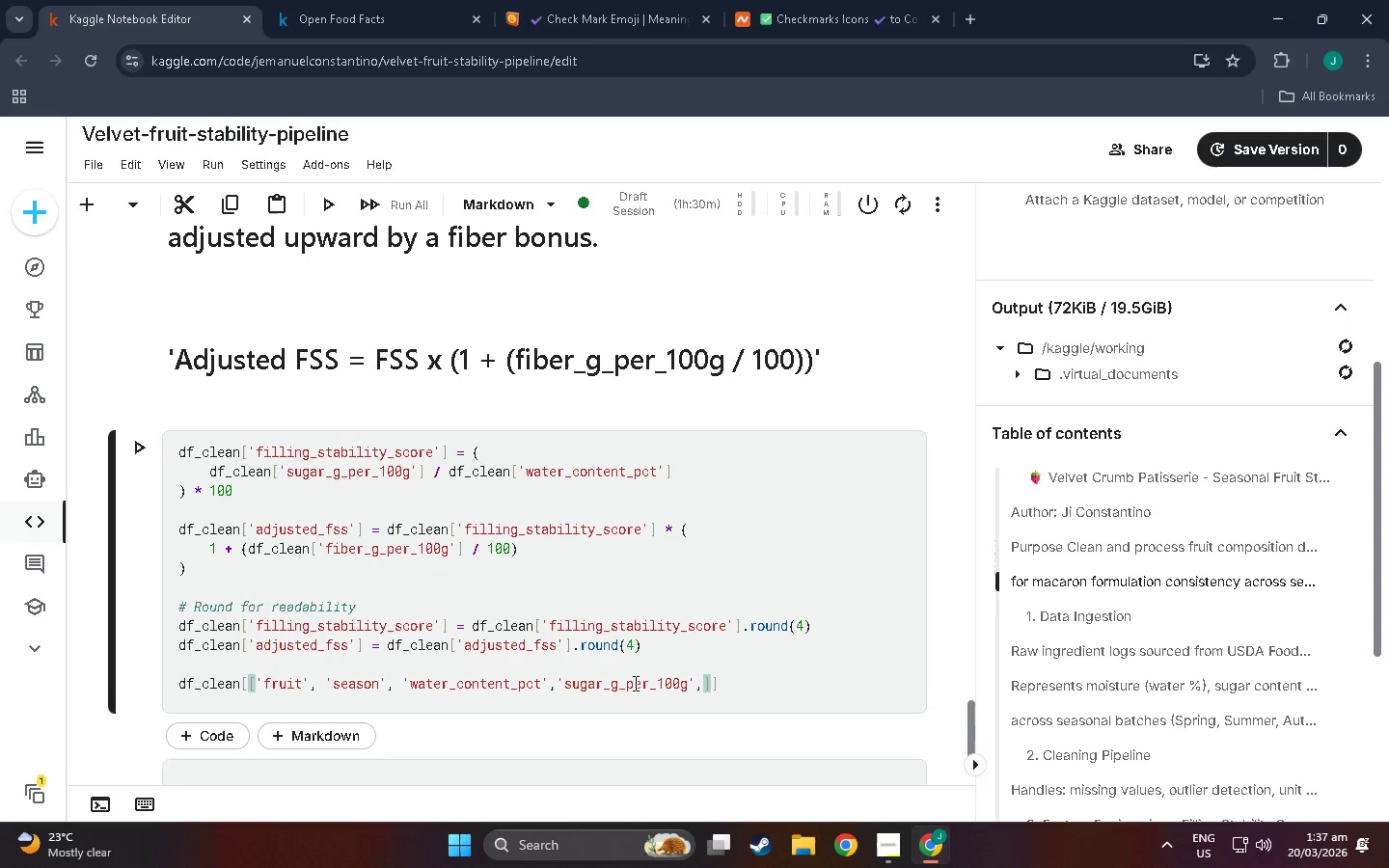 
key(Enter)
 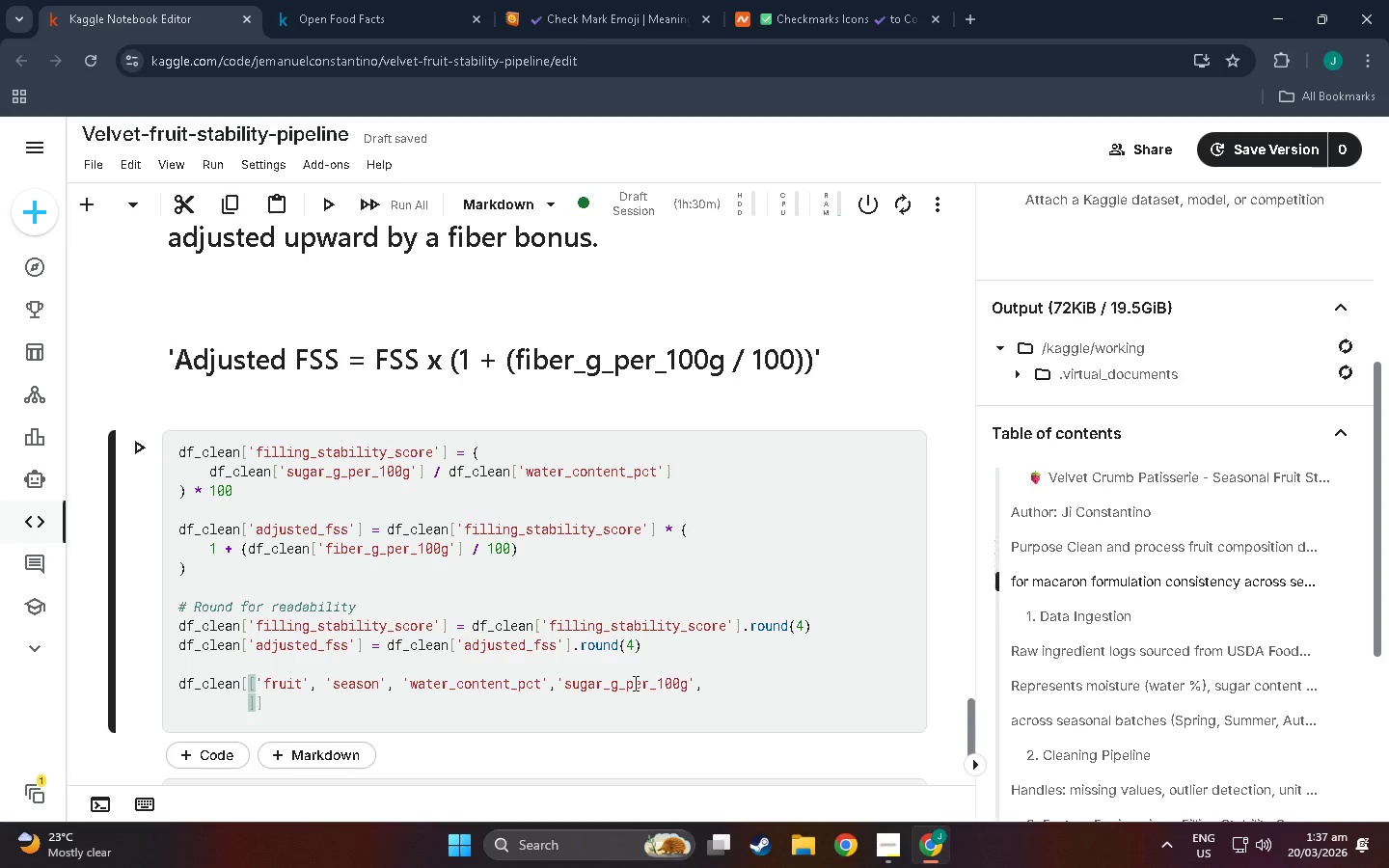 
type('/)
key(Backspace)
key(Backspace)
type('filling_stability_score)
 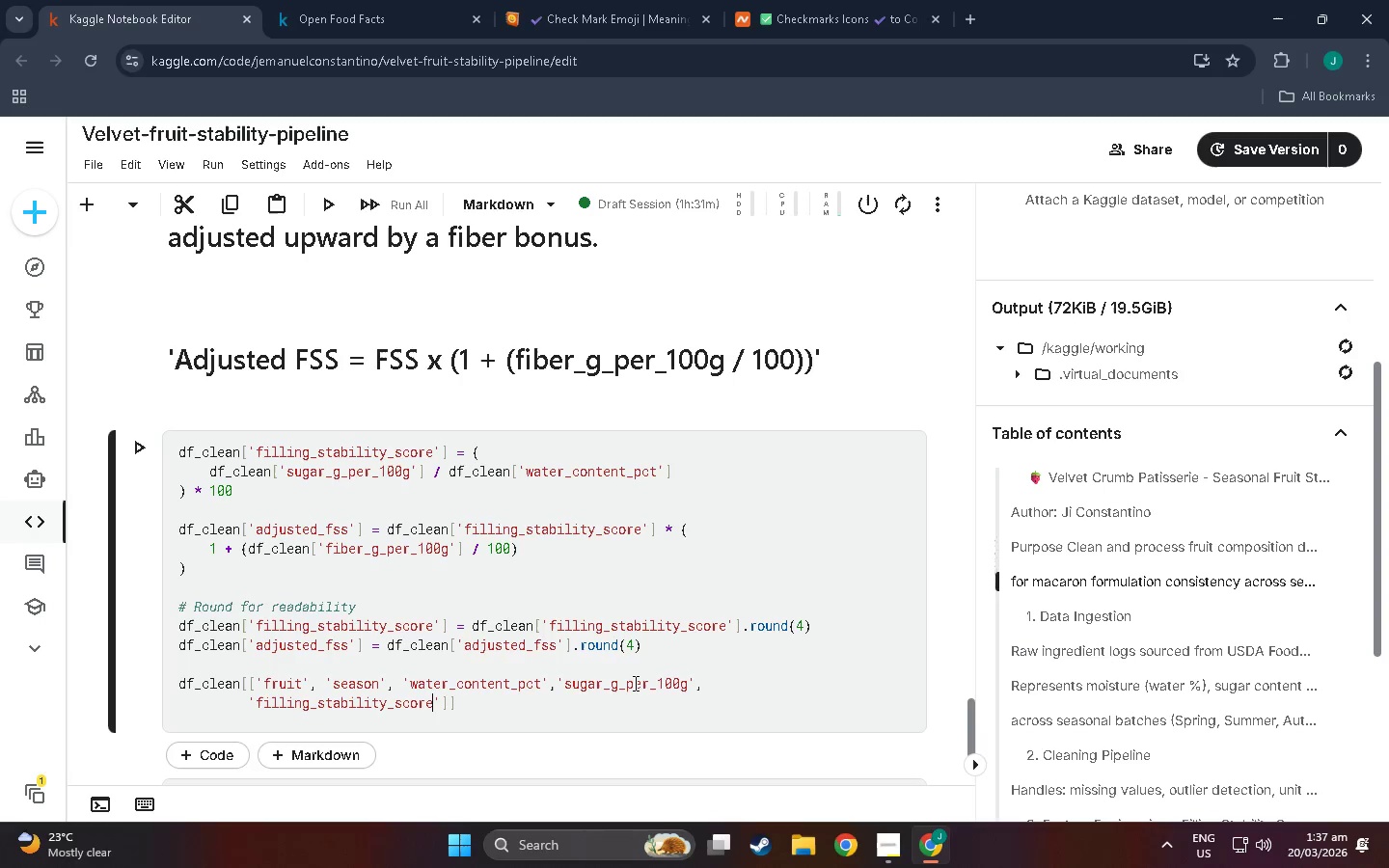 
key(ArrowRight)
 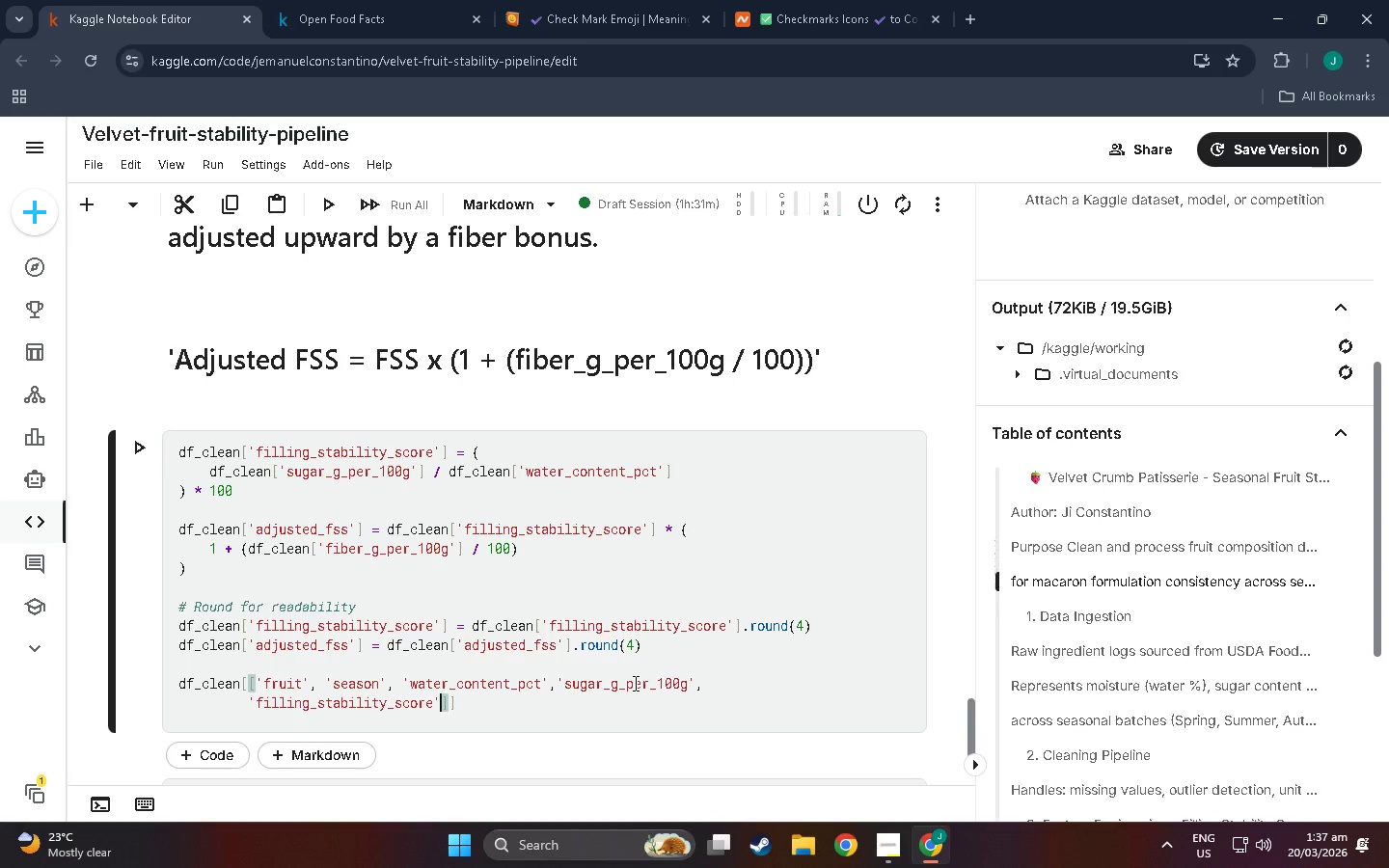 
type(,'adjusted_fss)
 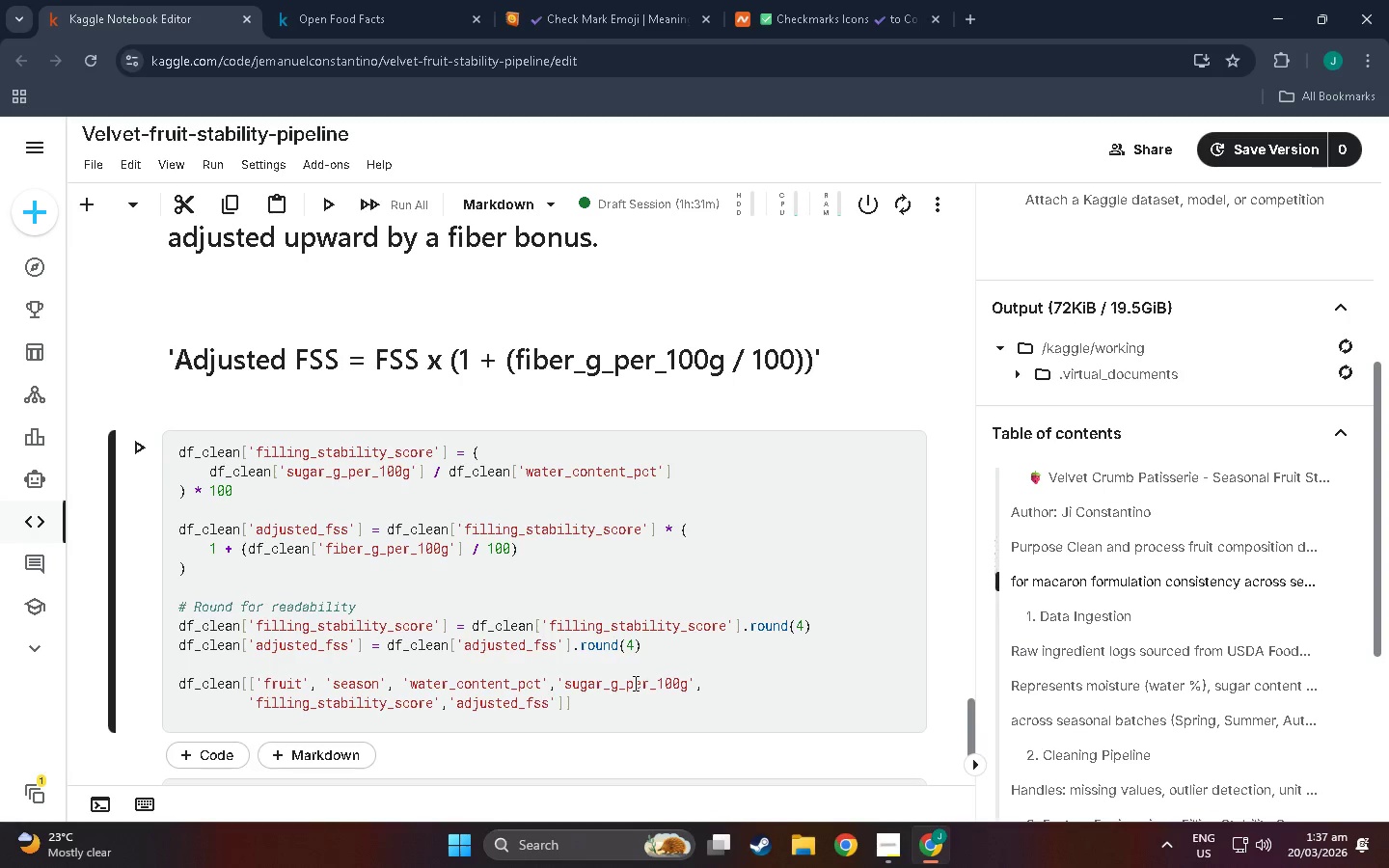 
key(ArrowRight)
 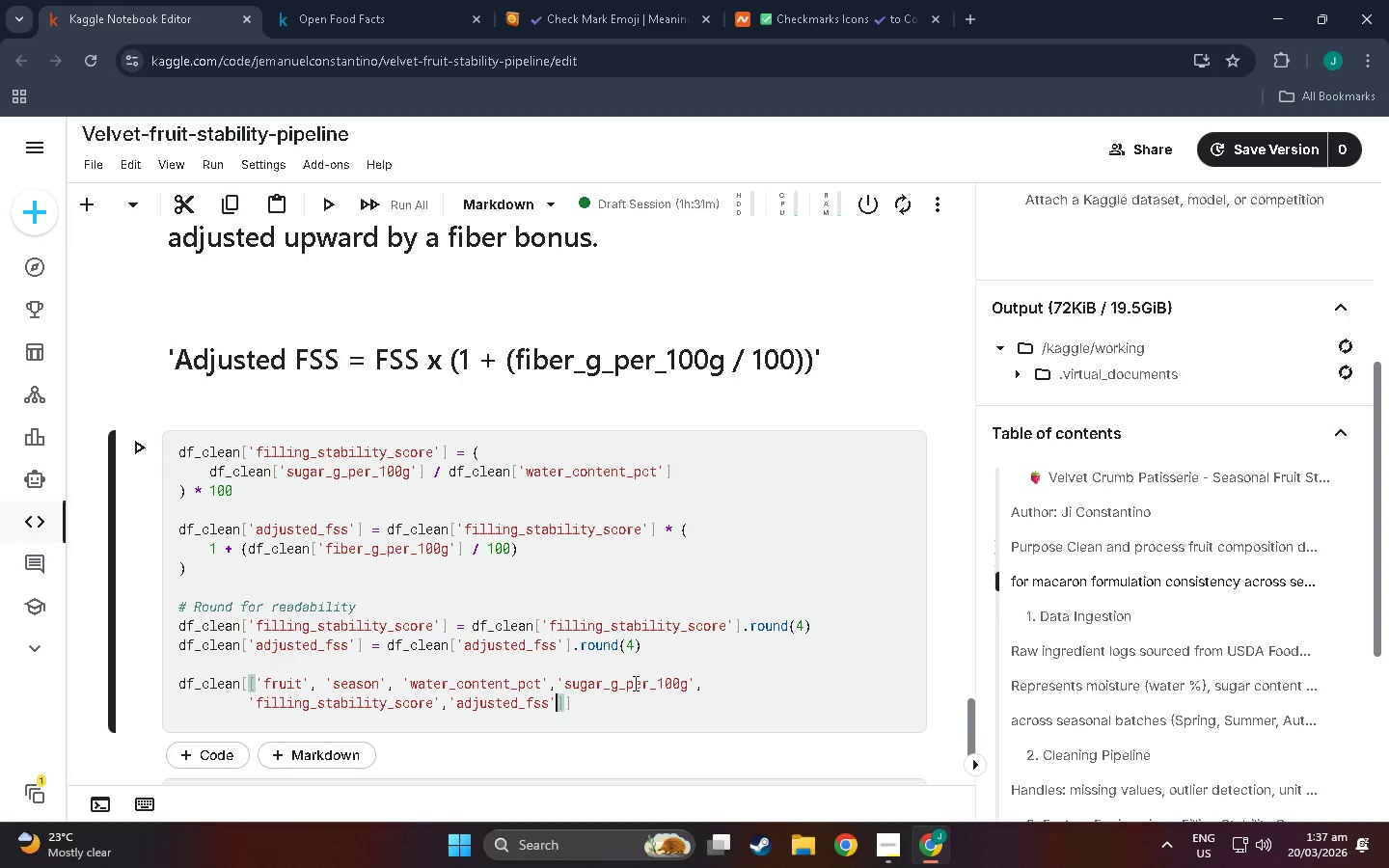 
key(ArrowRight)
 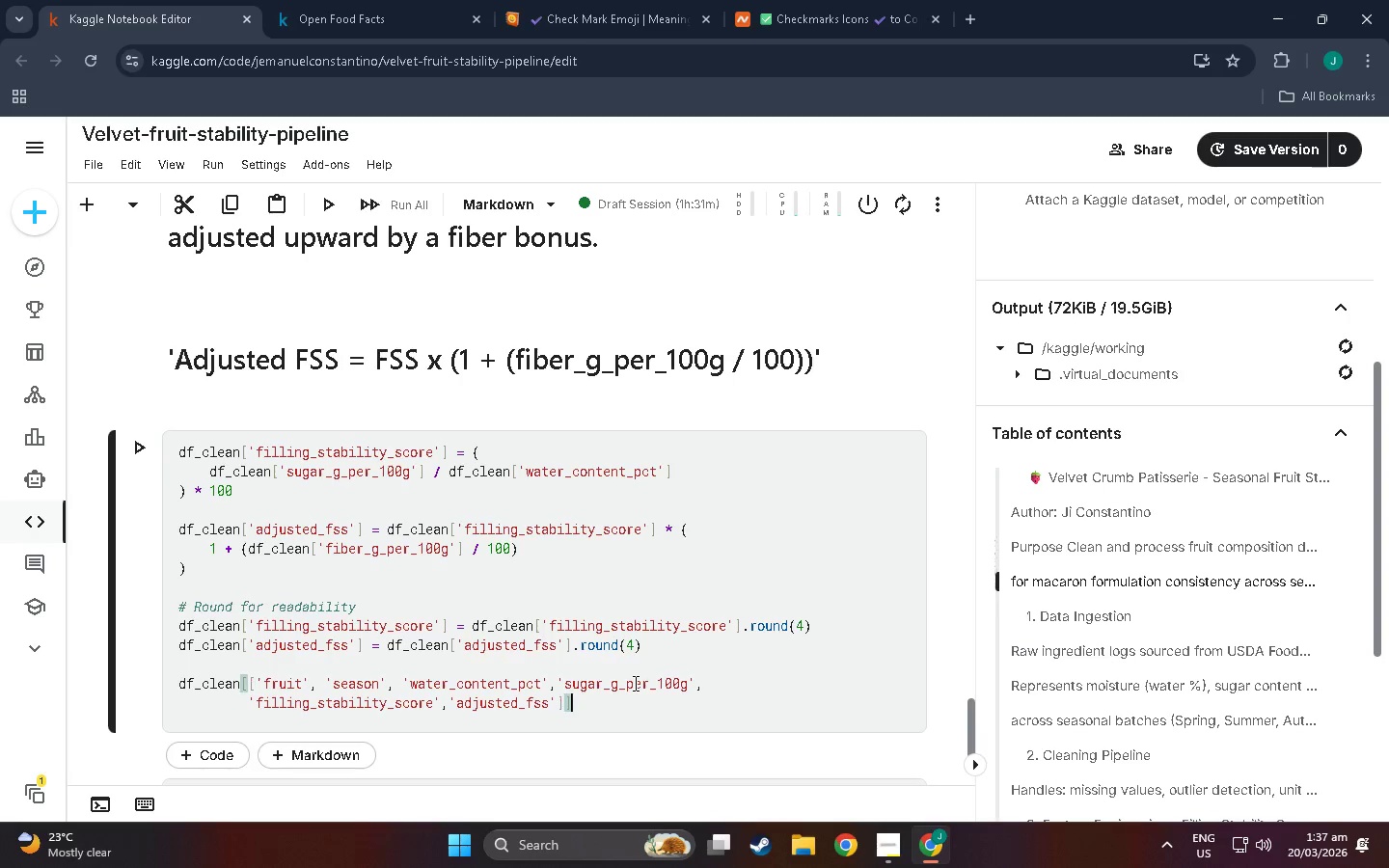 
key(ArrowRight)
 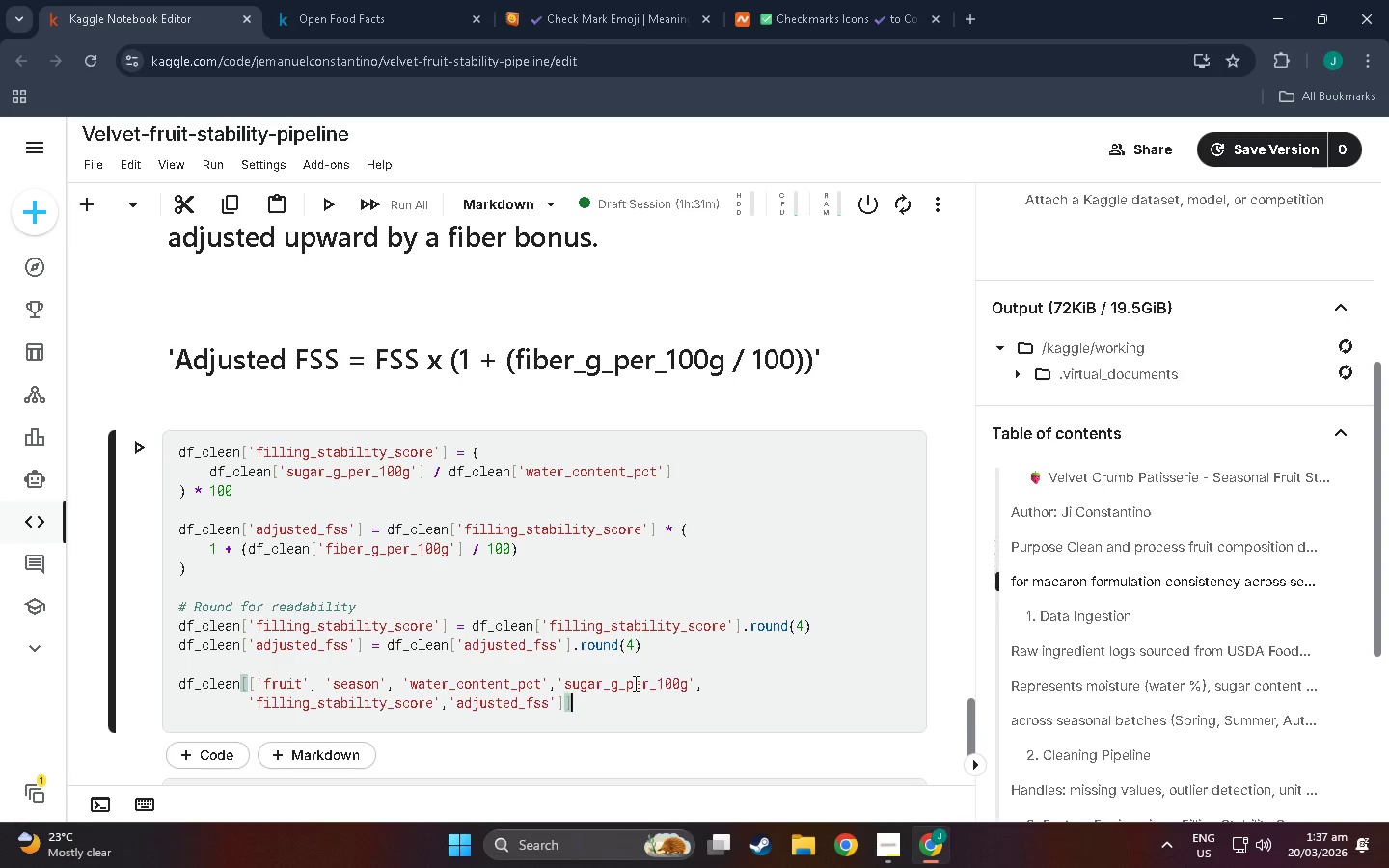 
key(ArrowRight)
 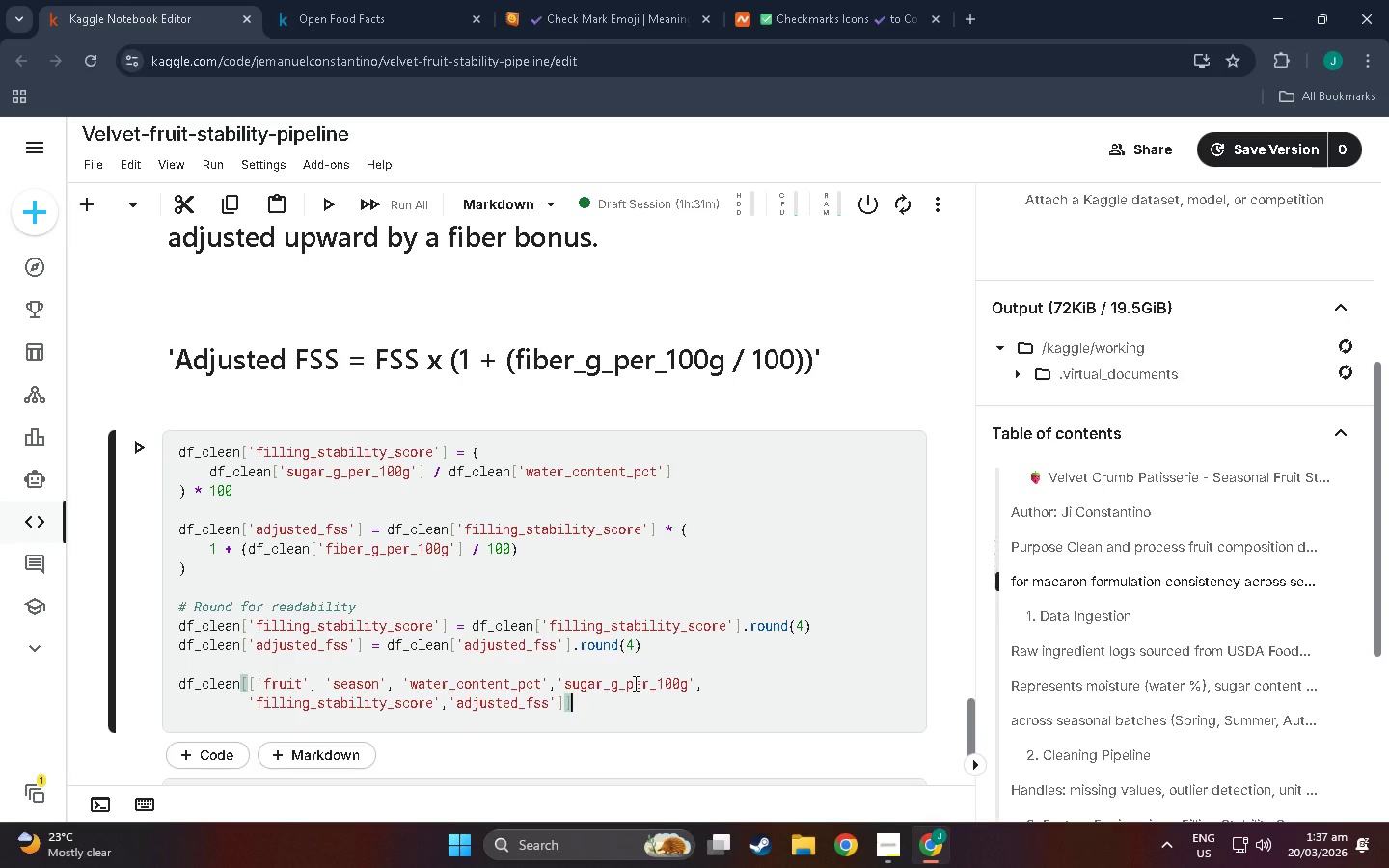 
key(ArrowRight)
 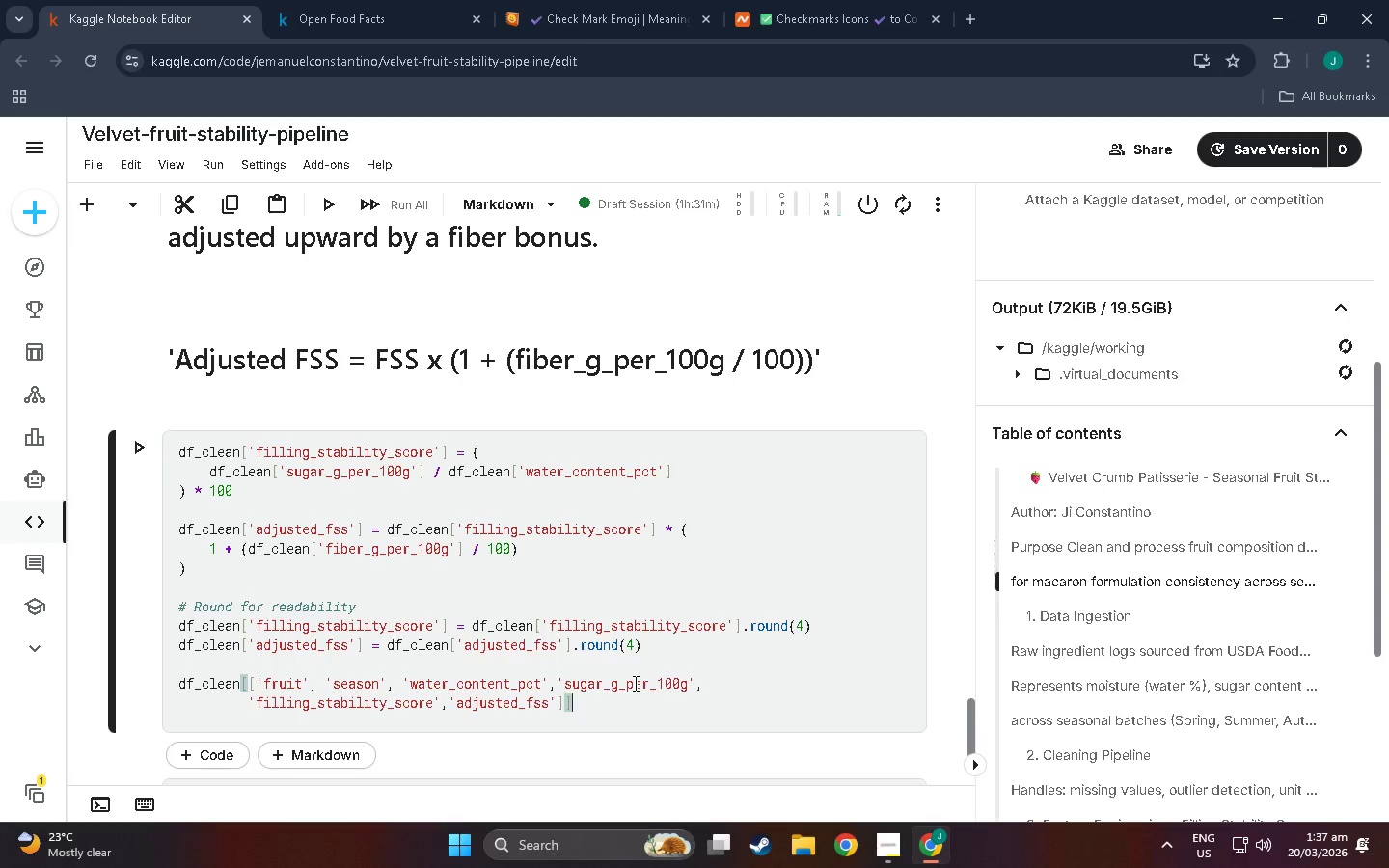 
type(.head(12)
 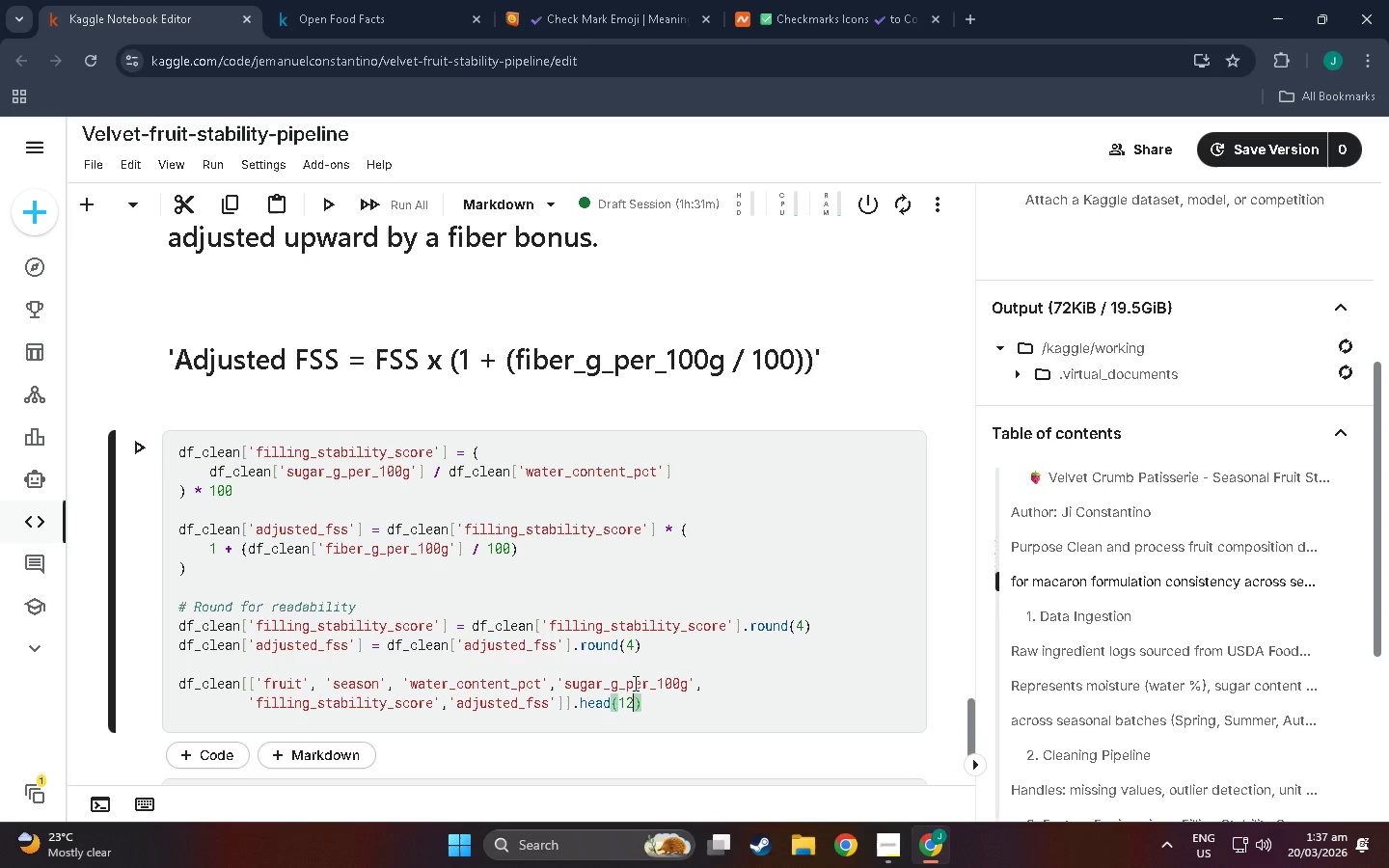 
left_click([738, 709])
 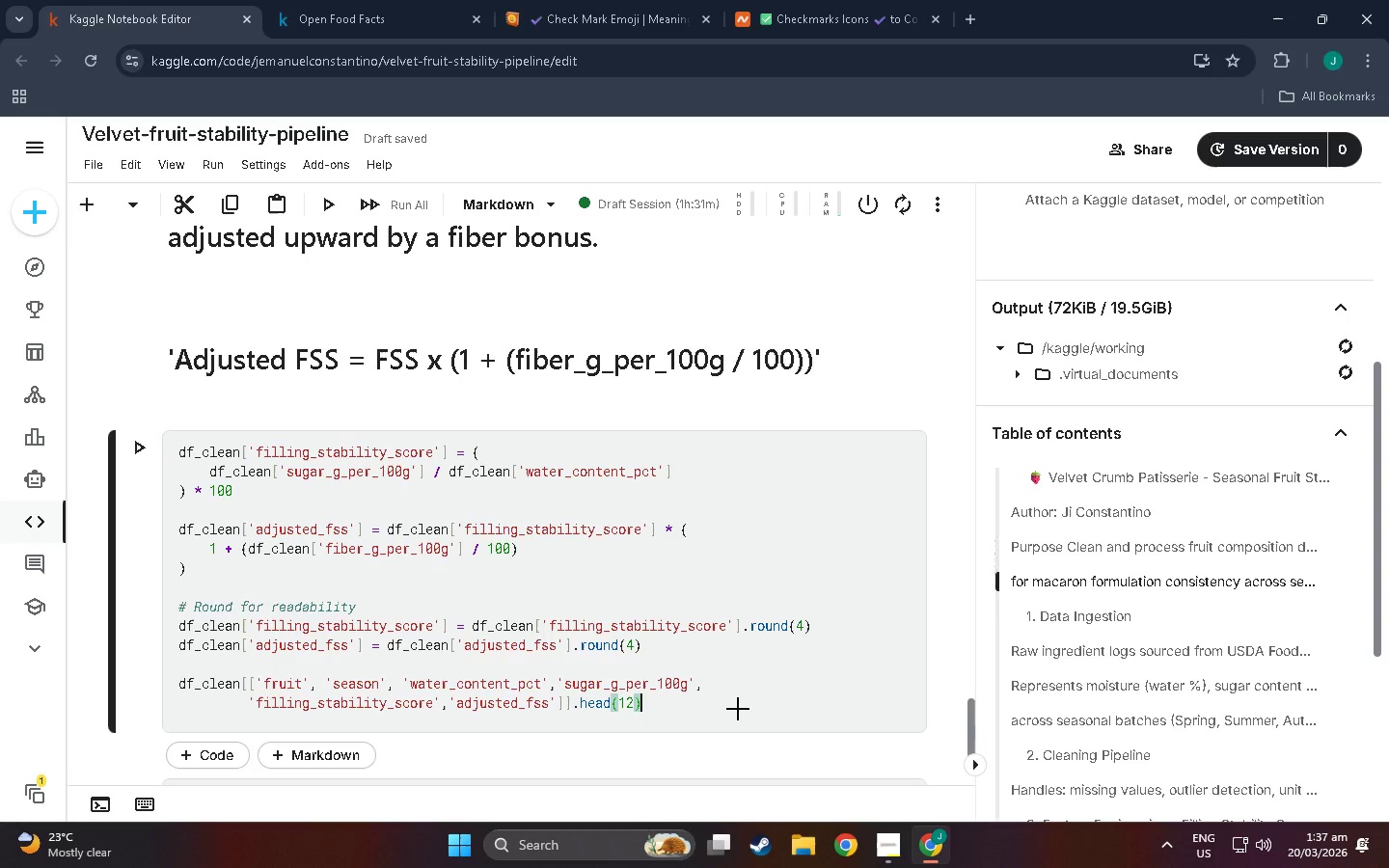 
hold_key(key=AltLeft, duration=0.5)
 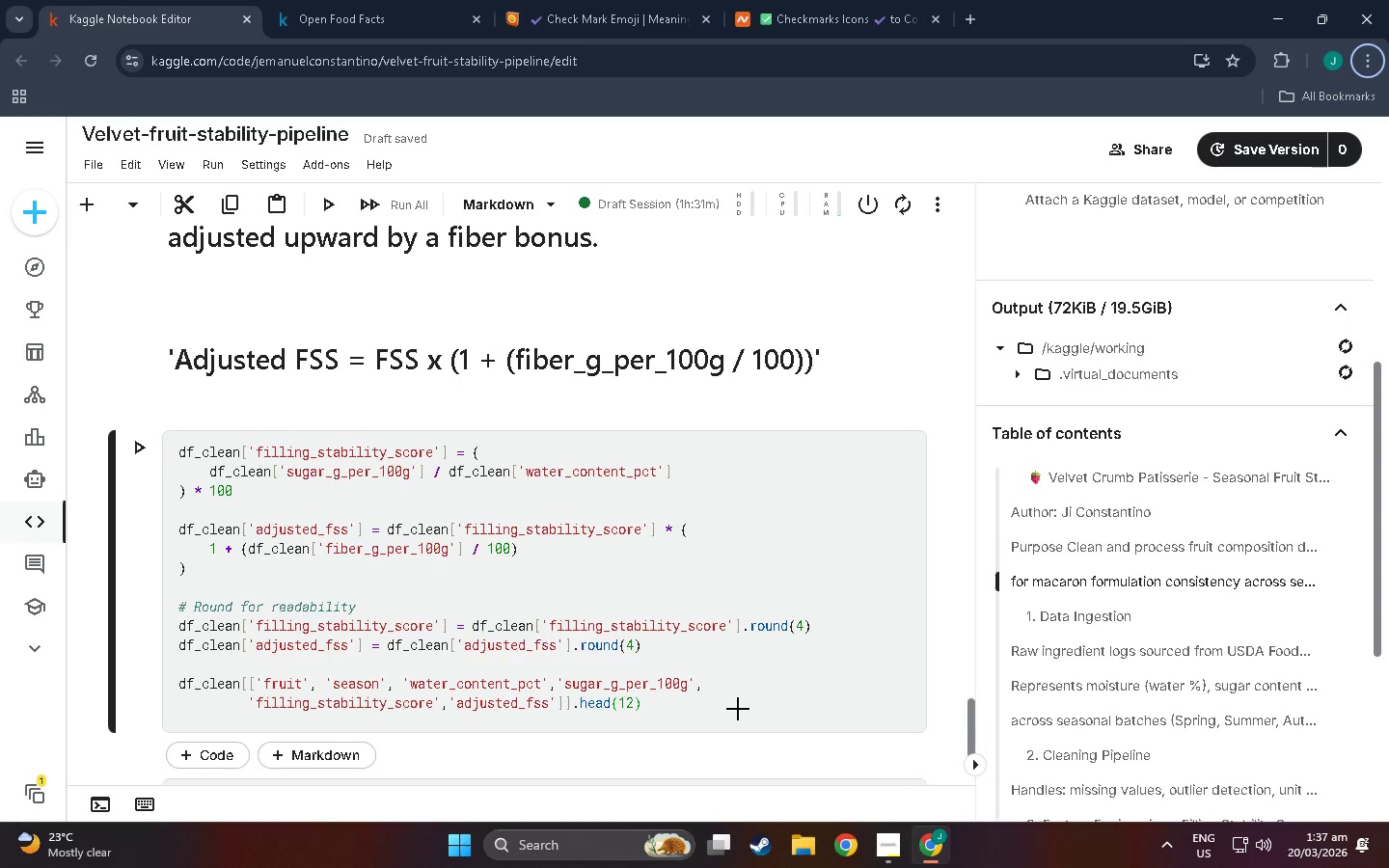 
key(Shift+Enter)
 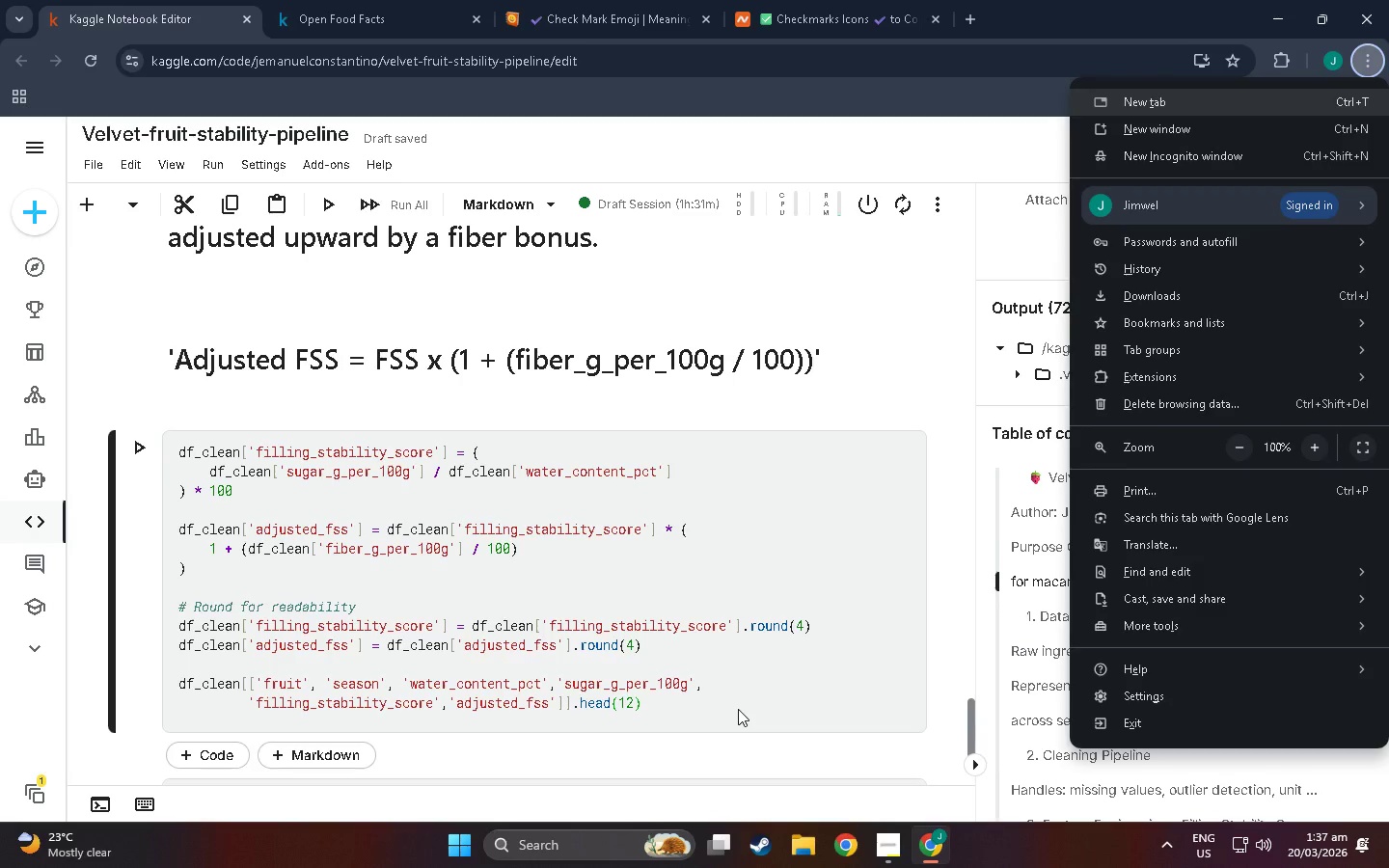 
left_click([761, 695])
 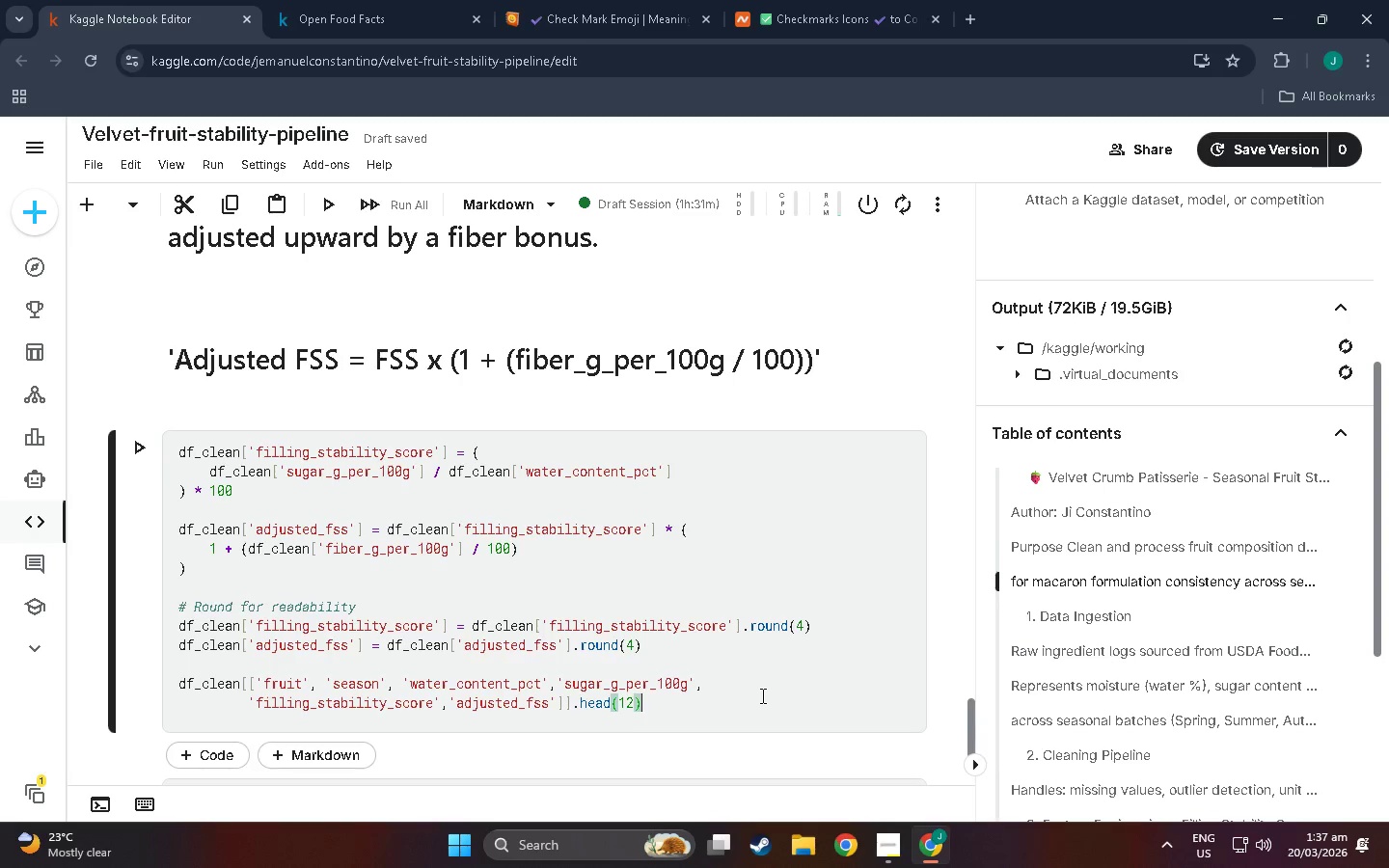 
key(Shift+Enter)
 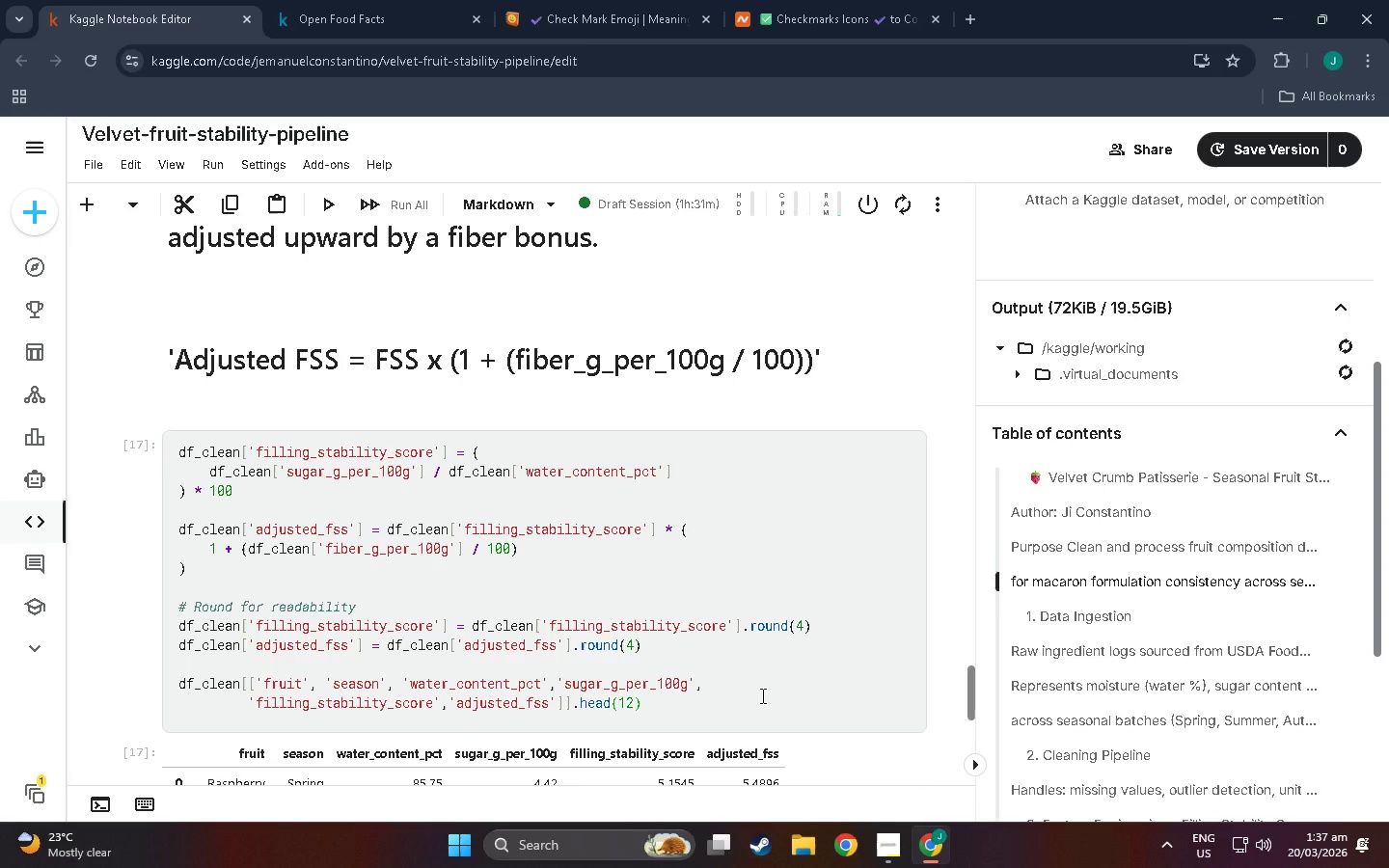 
scroll: coordinate [761, 695], scroll_direction: down, amount: 17.0
 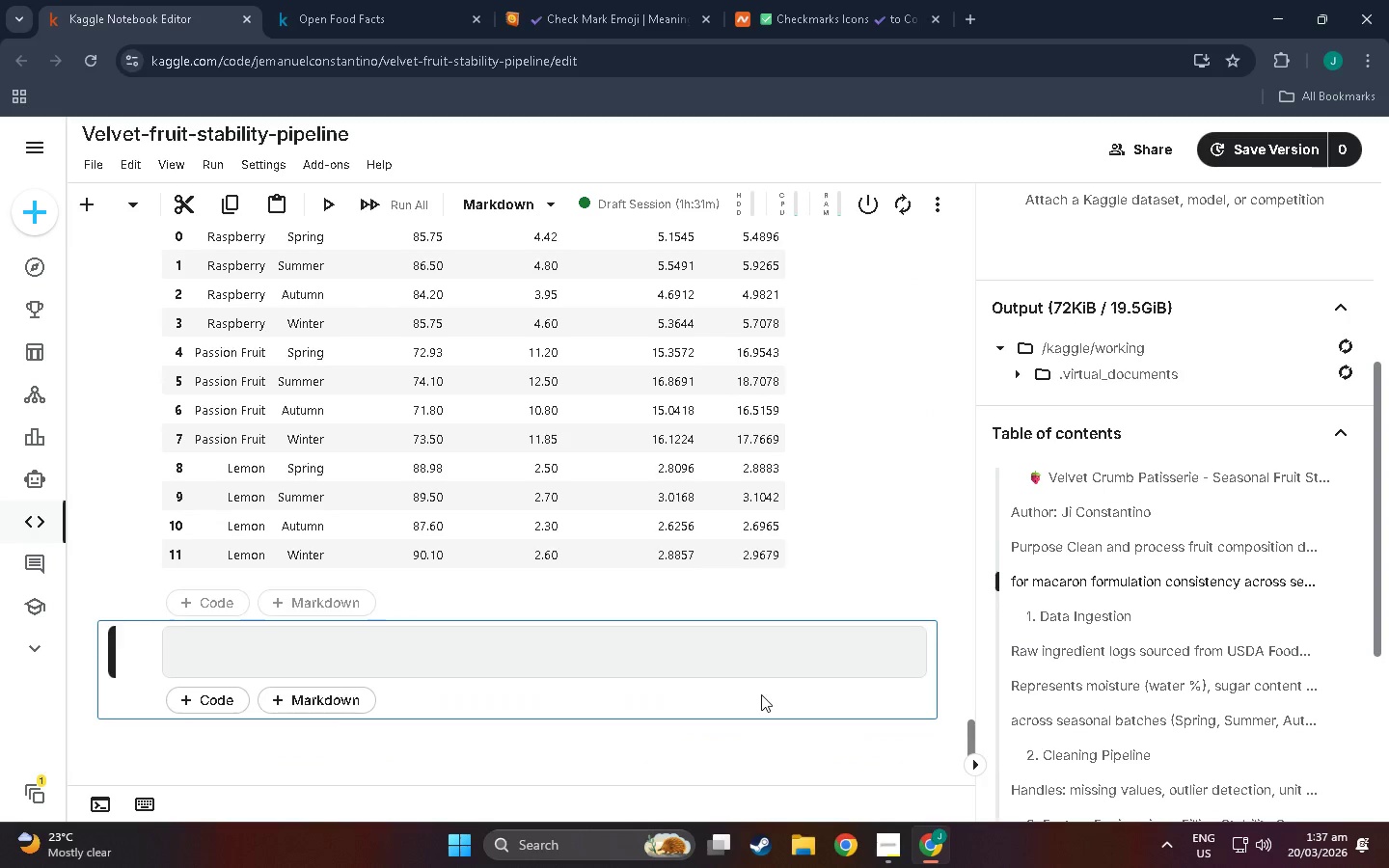 
scroll: coordinate [711, 669], scroll_direction: up, amount: 3.0
 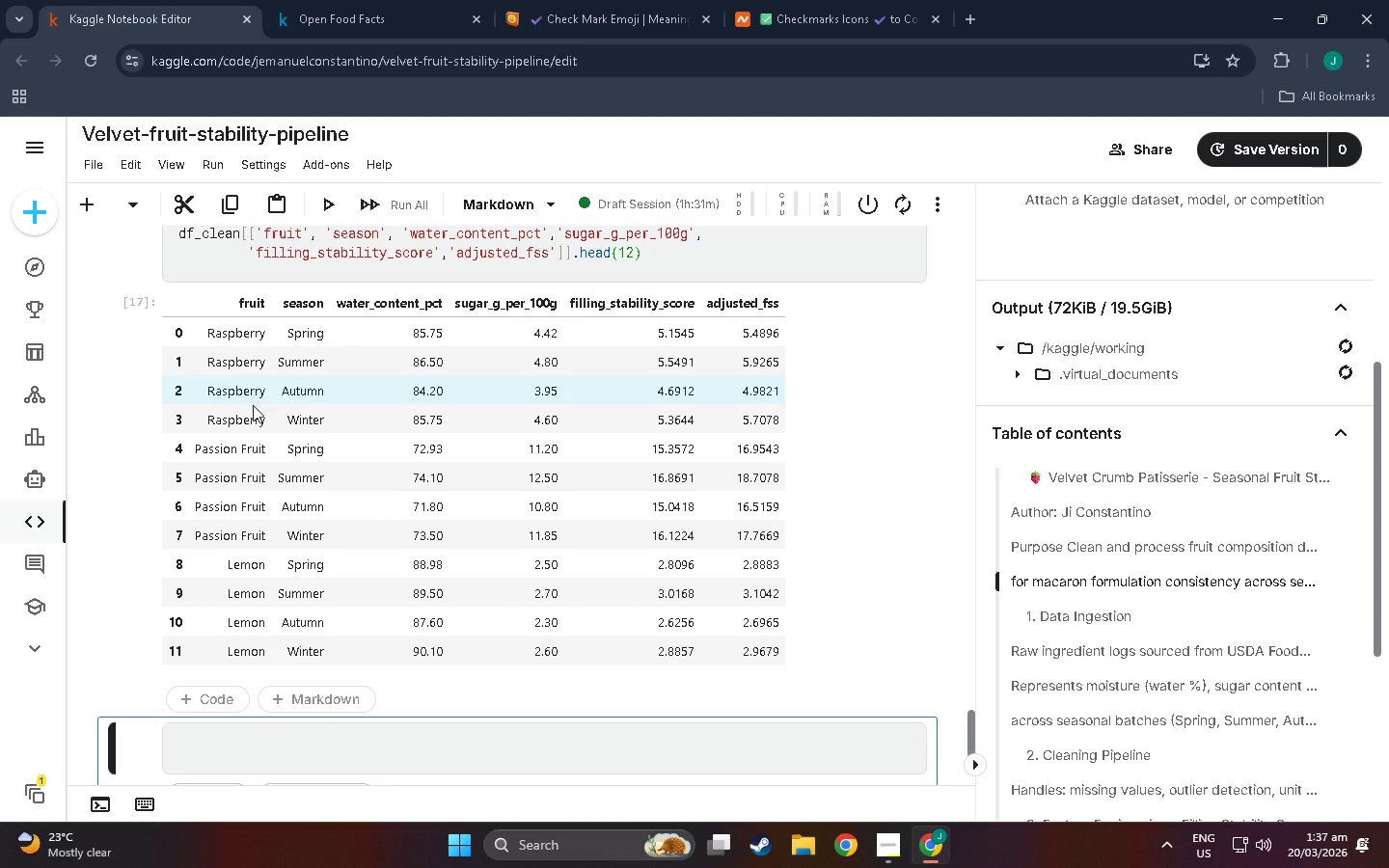 
scroll: coordinate [255, 597], scroll_direction: down, amount: 2.0
 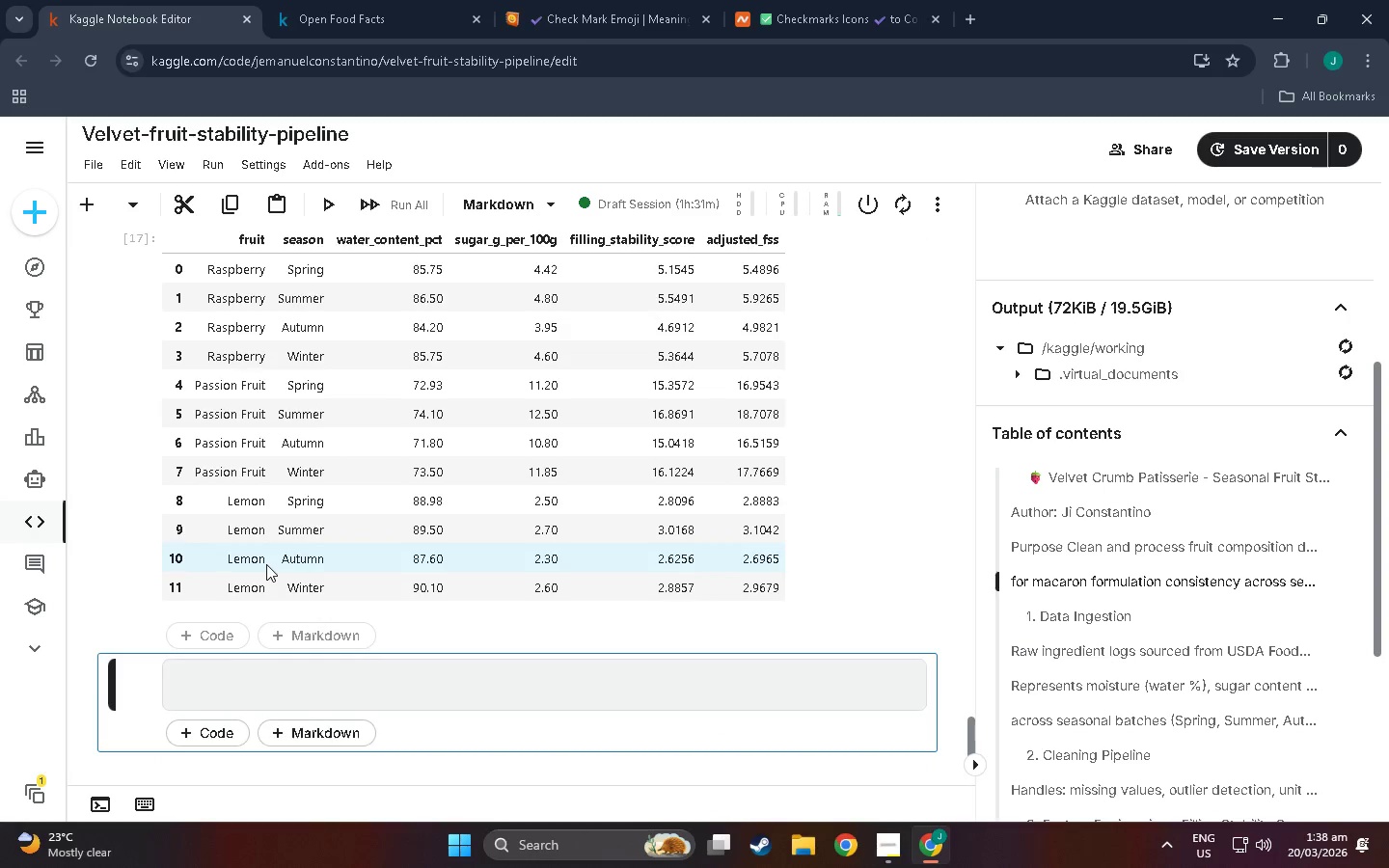 
scroll: coordinate [266, 564], scroll_direction: up, amount: 2.0
 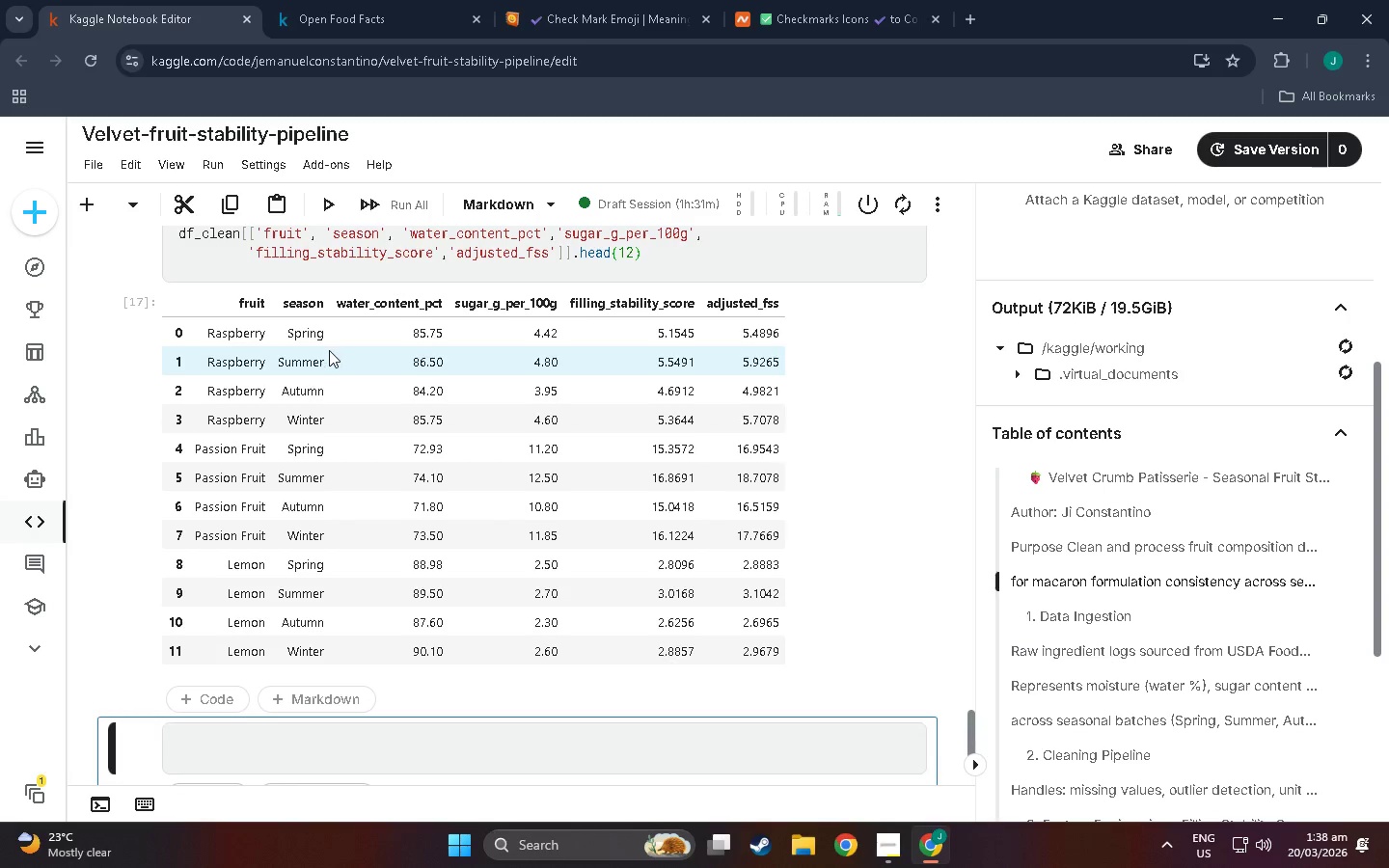 
scroll: coordinate [292, 631], scroll_direction: down, amount: 1.0
 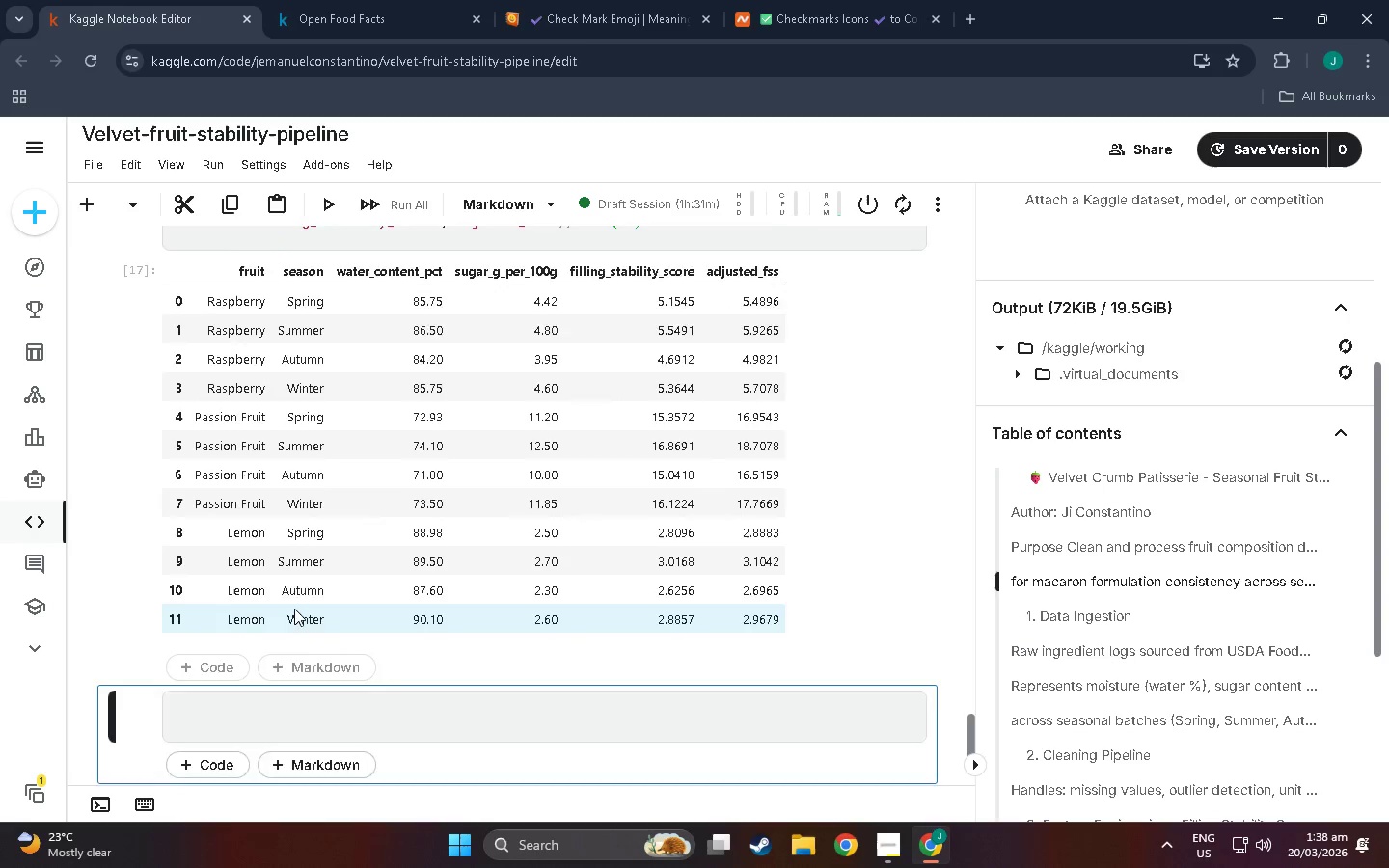 
scroll: coordinate [294, 609], scroll_direction: up, amount: 3.0
 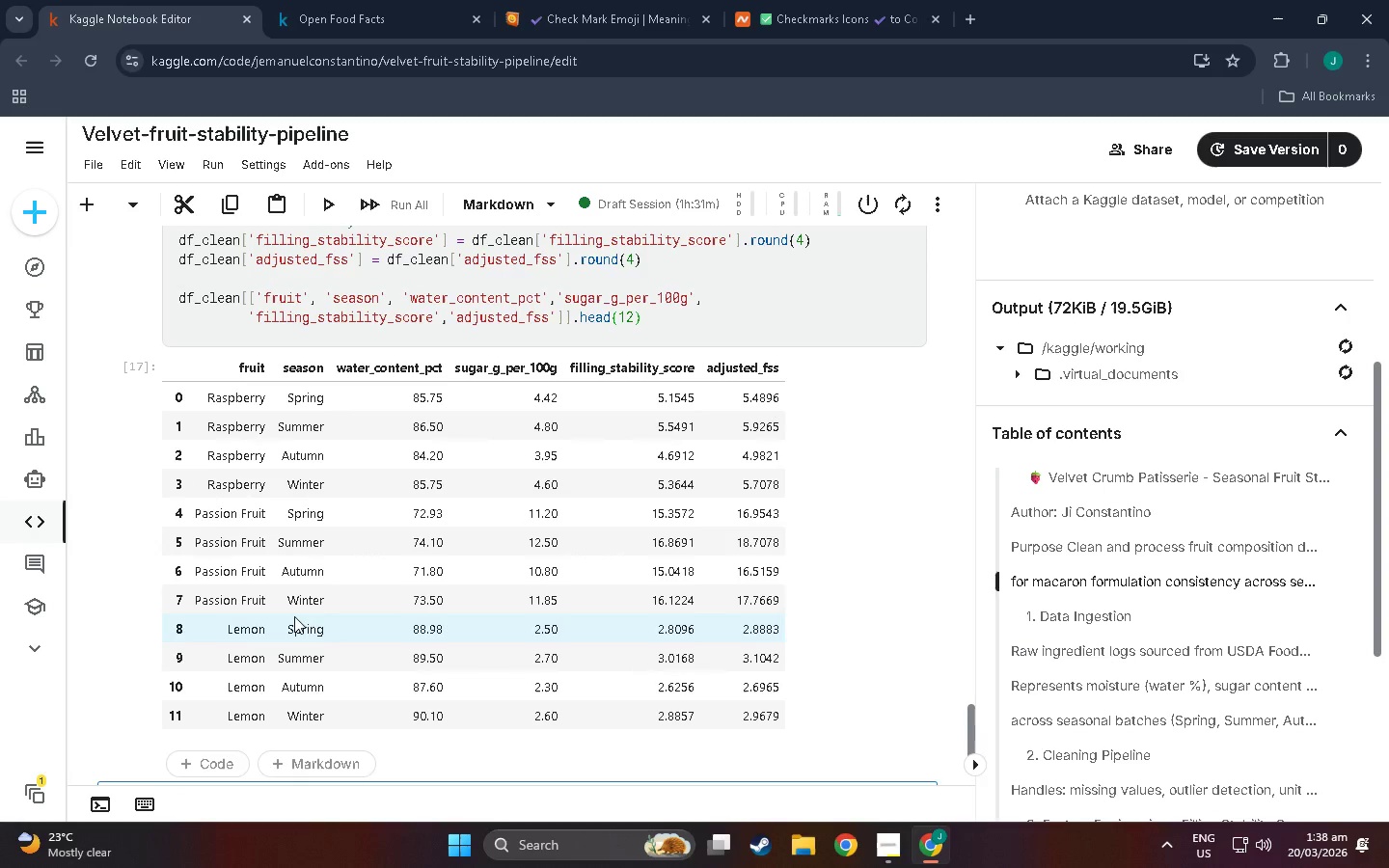 
scroll: coordinate [294, 614], scroll_direction: down, amount: 1.0
 